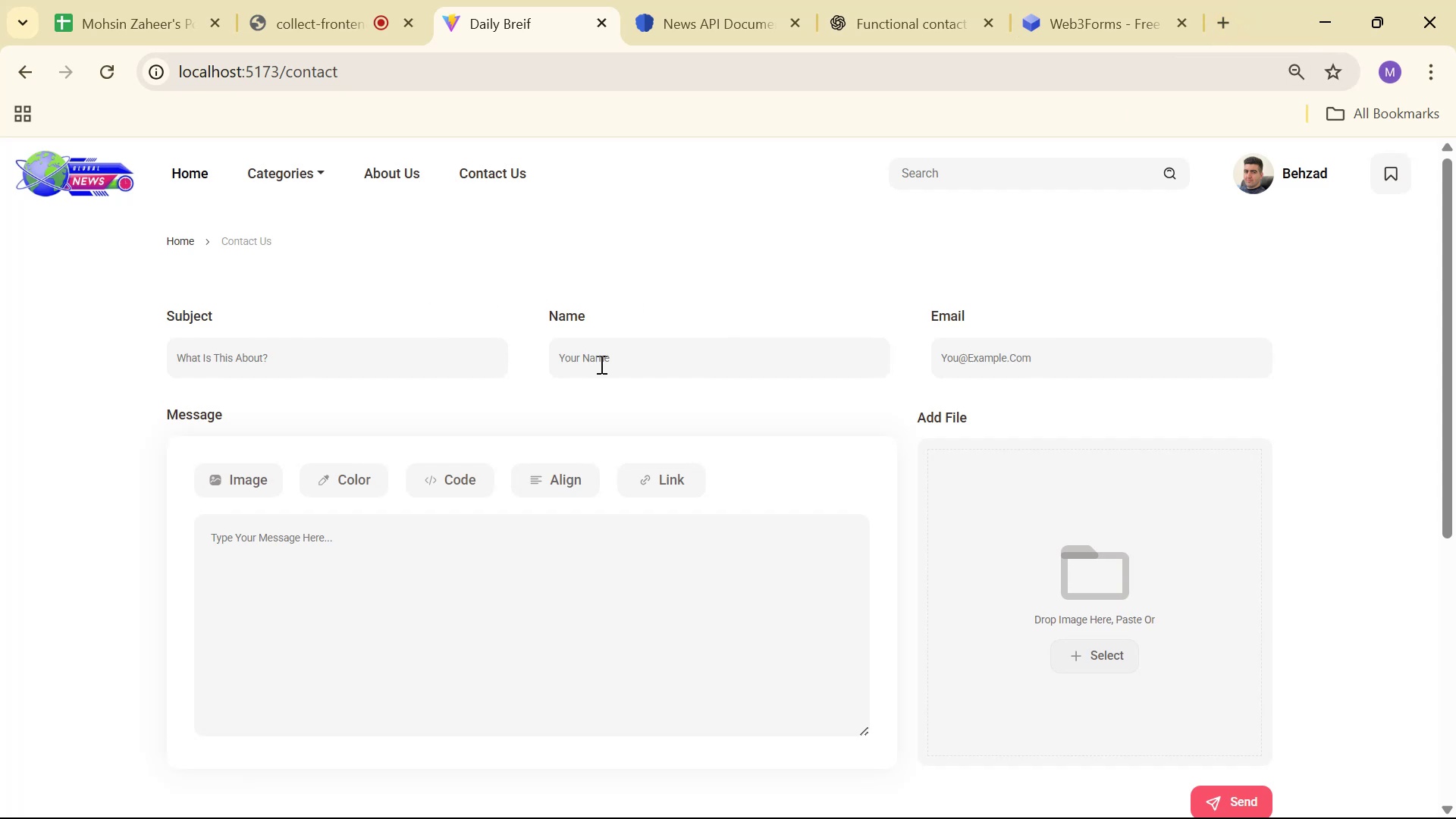 
type(test)
 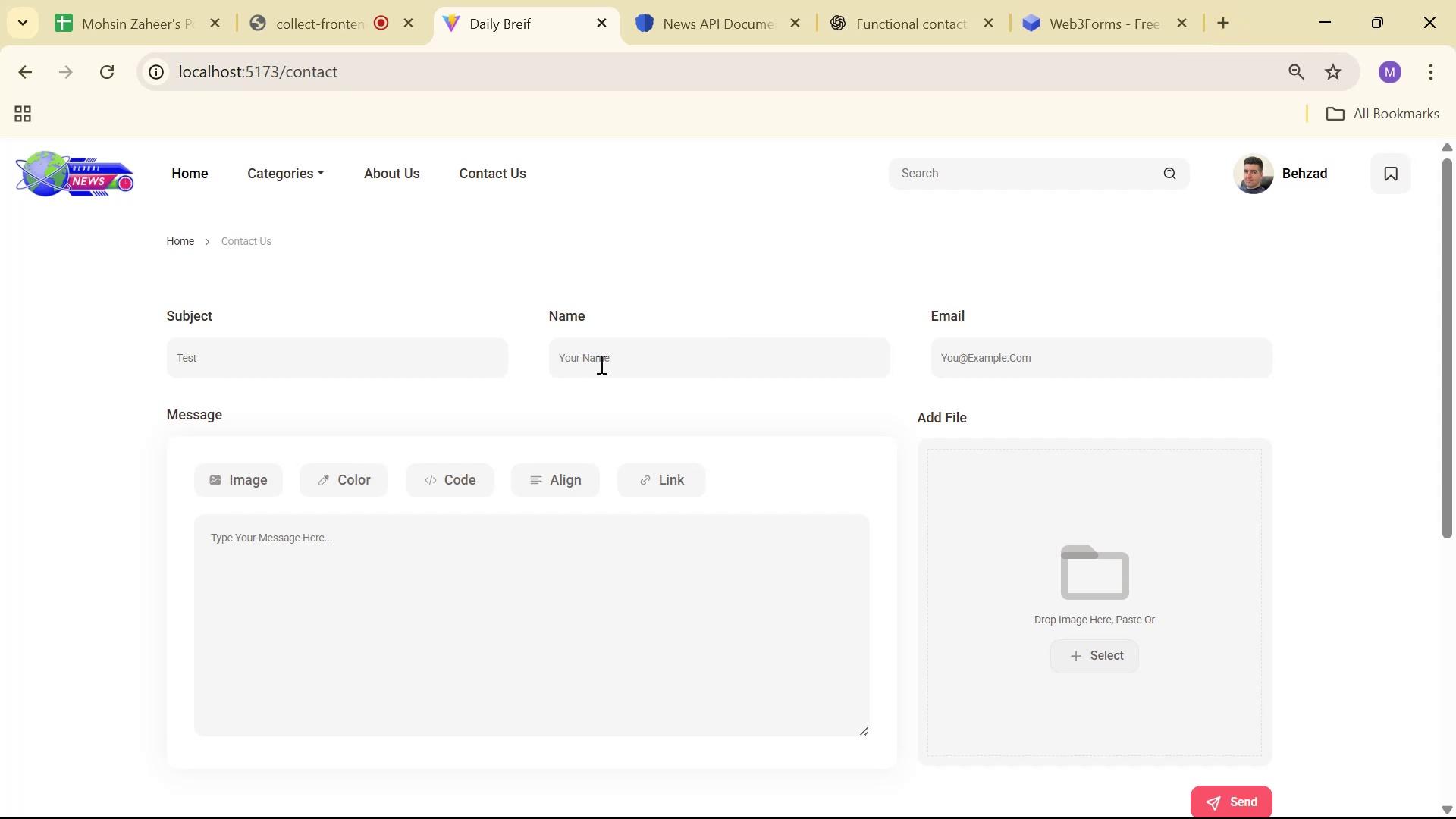 
left_click([600, 363])
 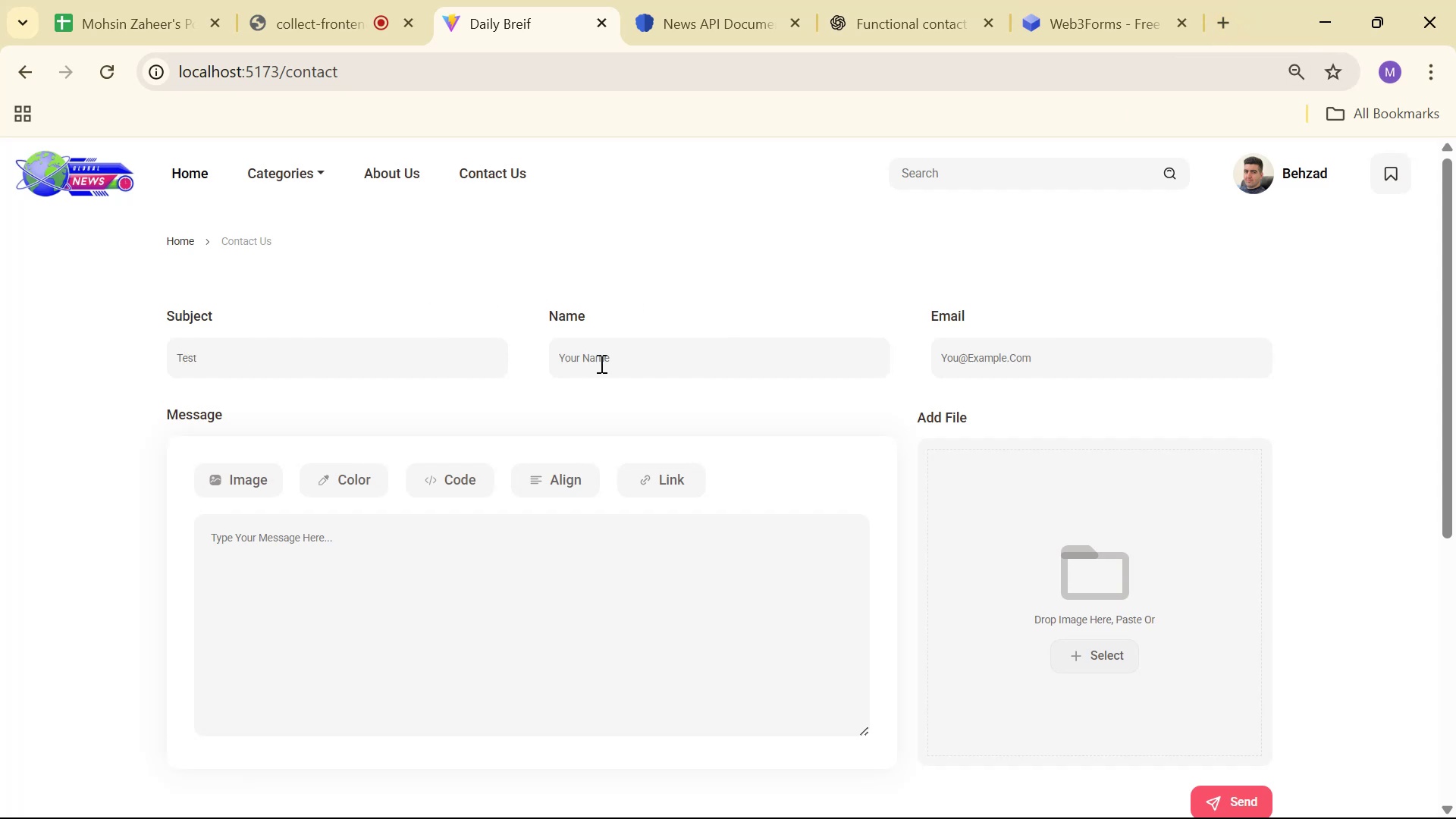 
type(tester)
 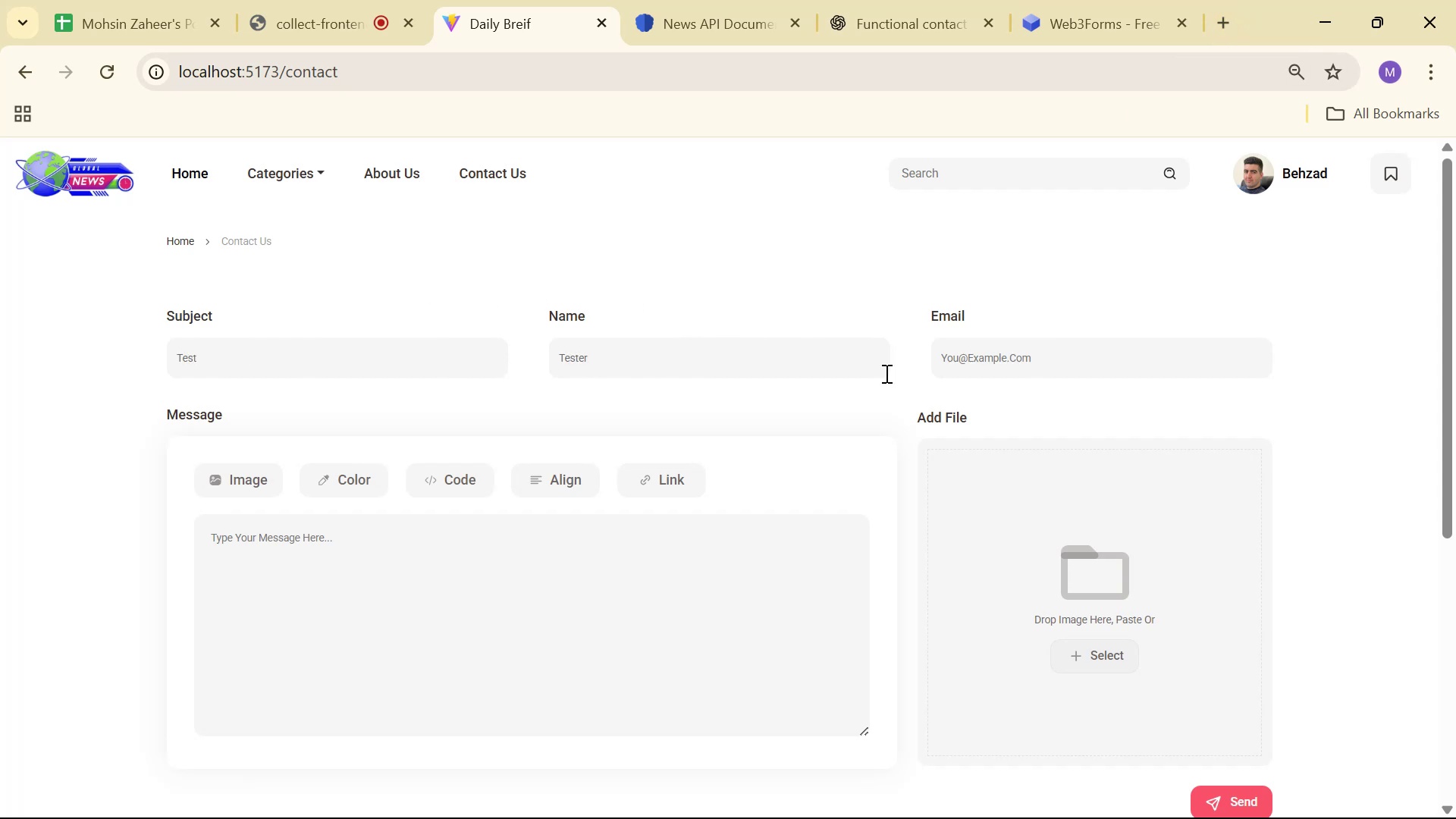 
left_click([1012, 340])
 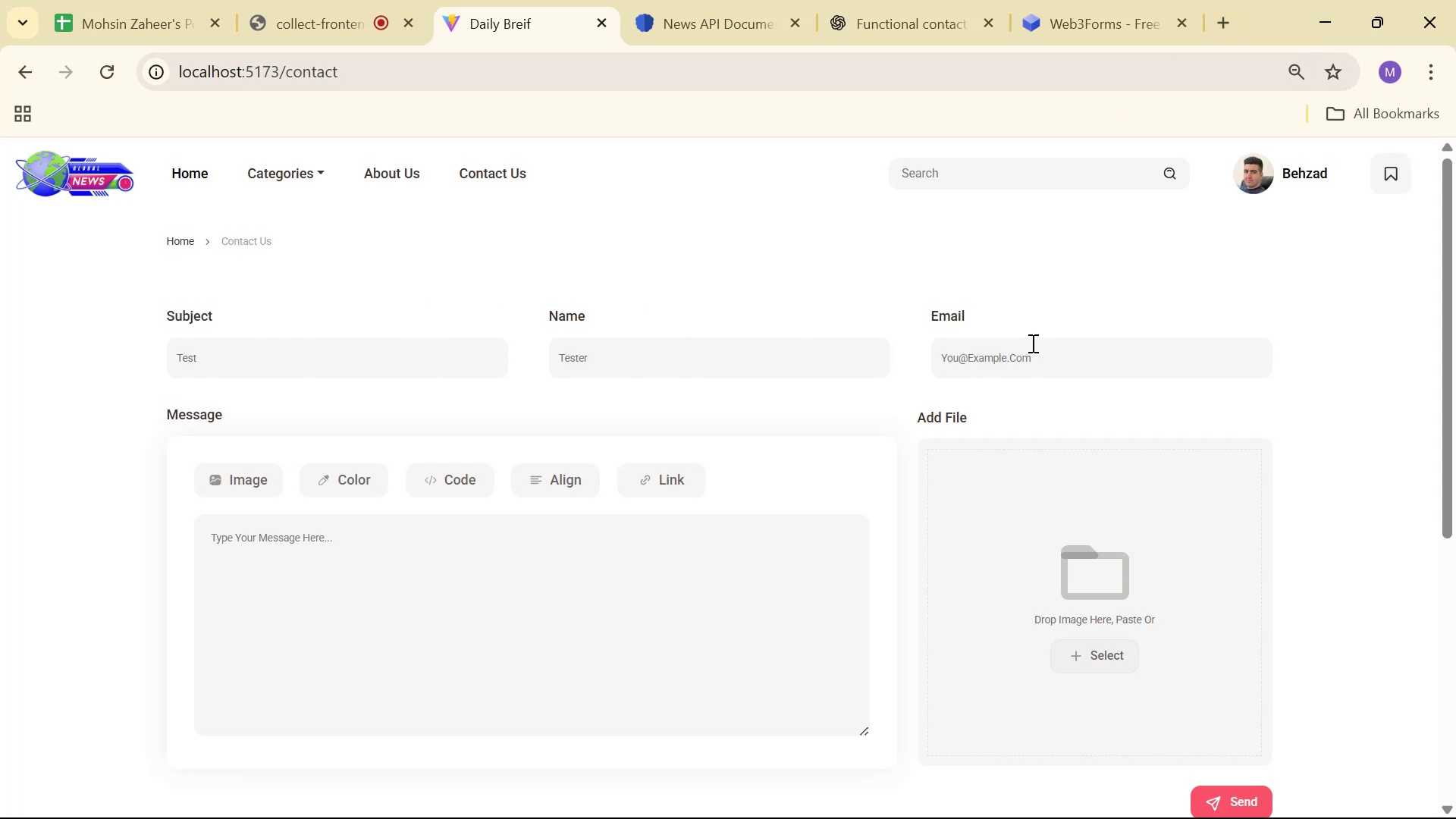 
type(test@Gmail.com)
 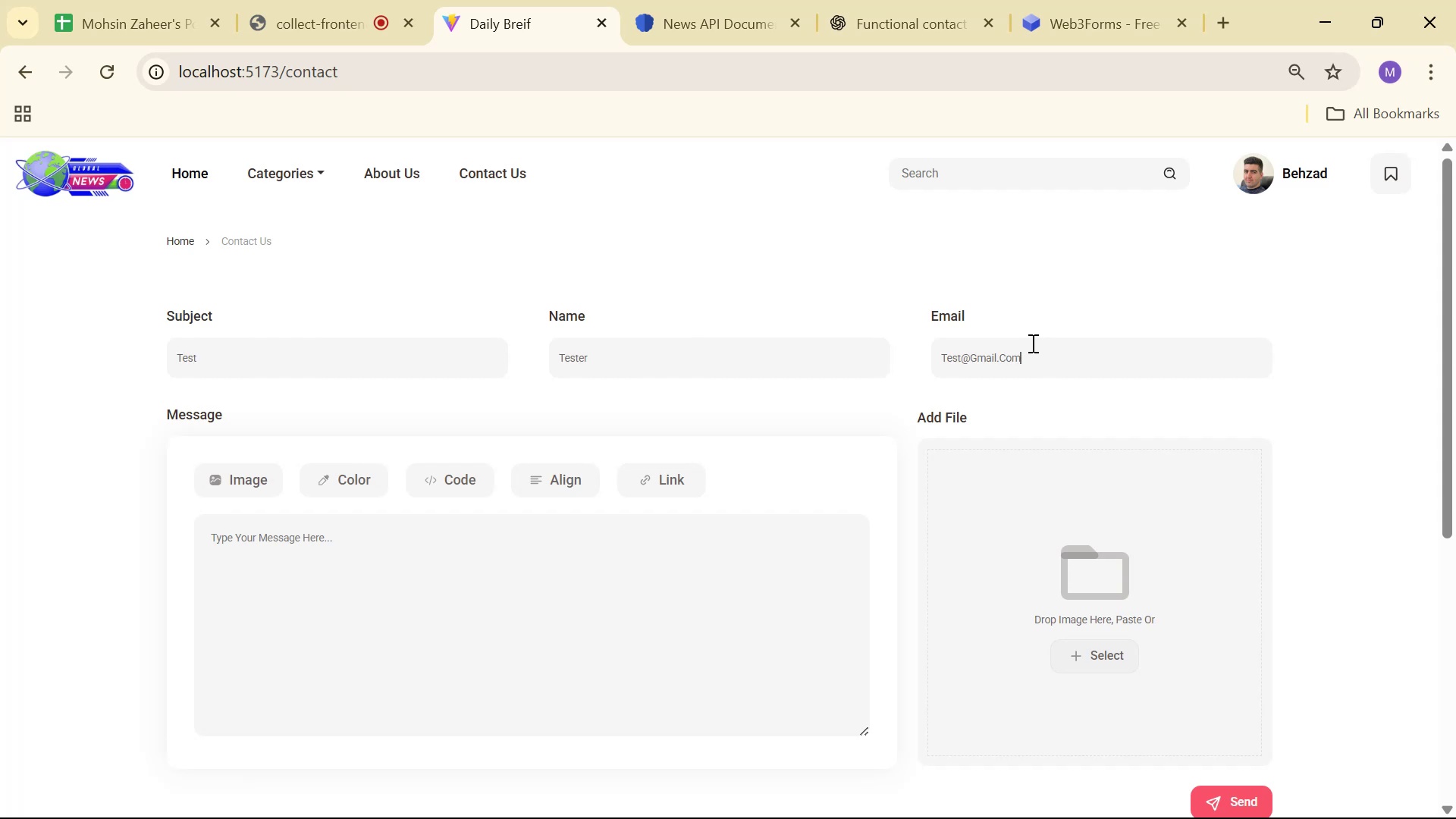 
left_click([234, 558])
 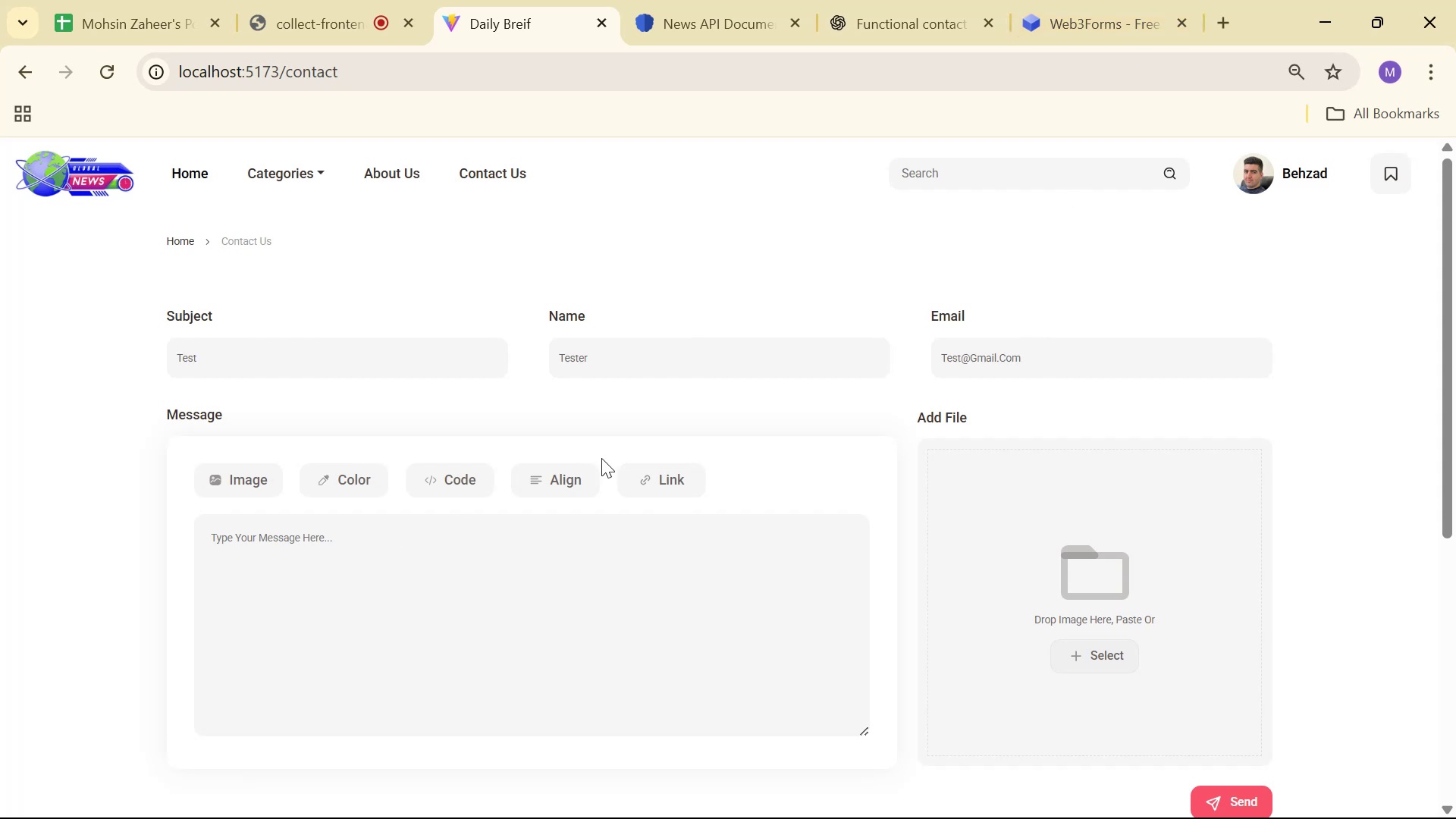 
type(Hi, buddy)
 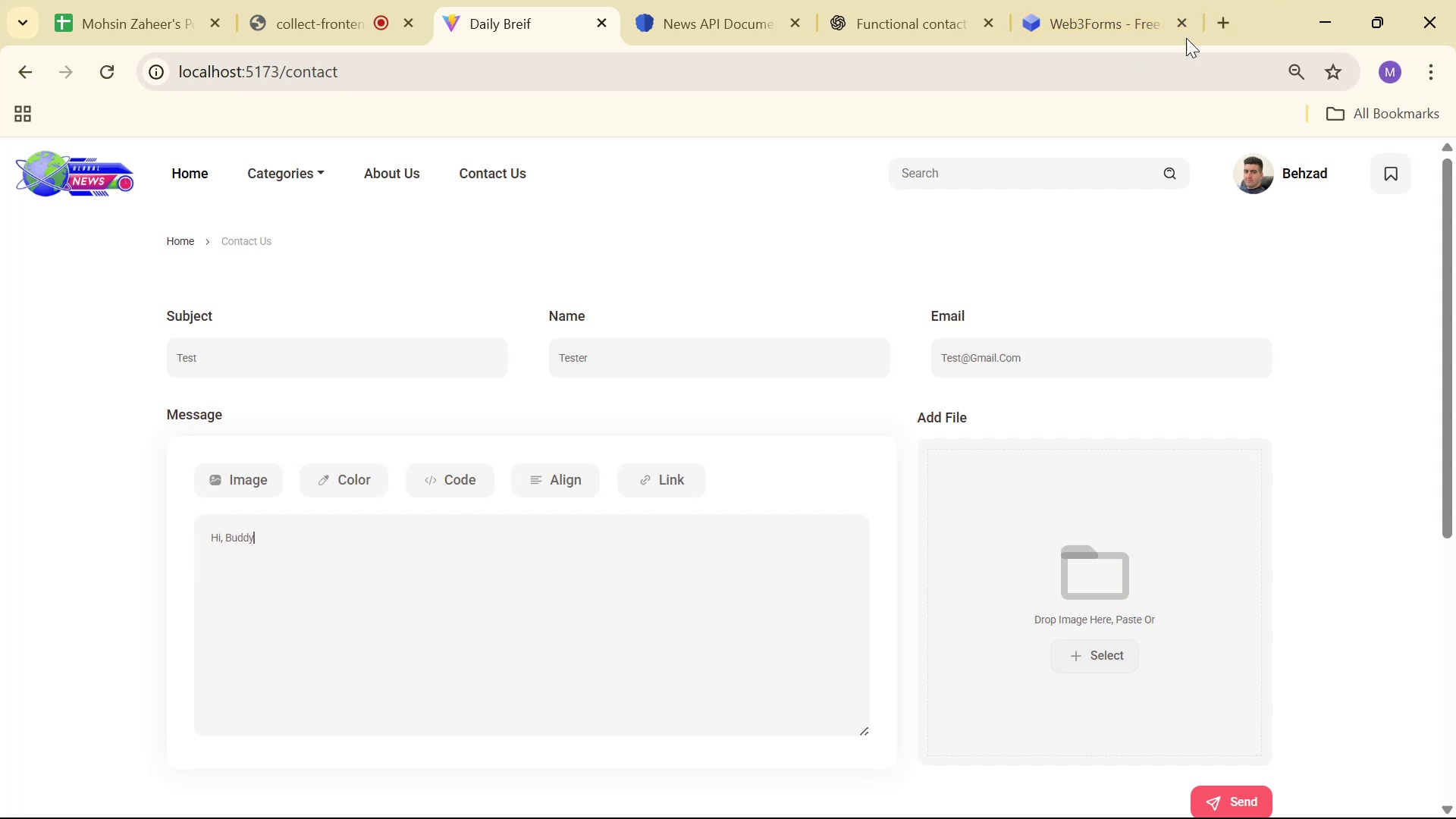 
left_click([1217, 10])
 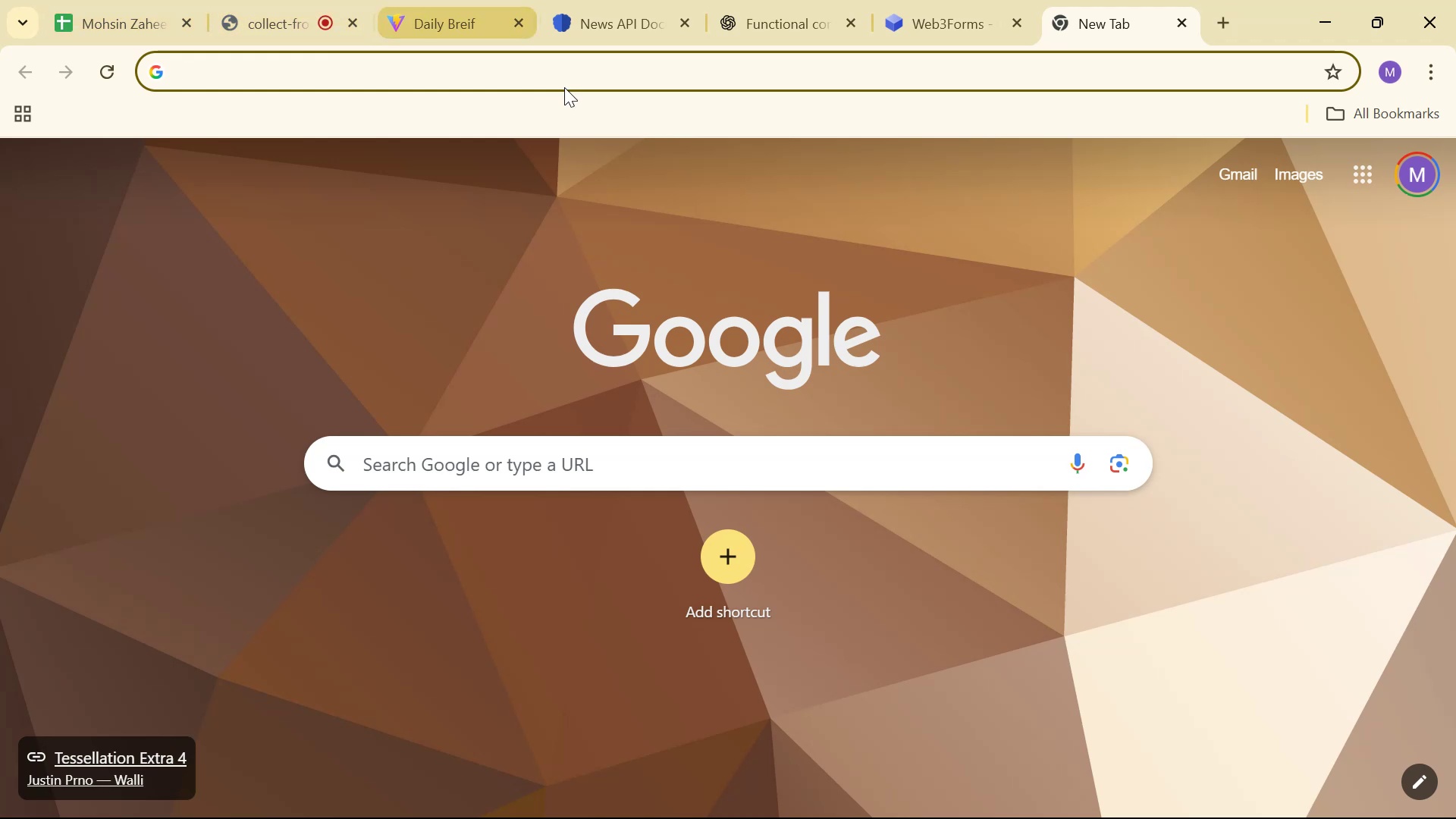 
type(uns)
key(Backspace)
 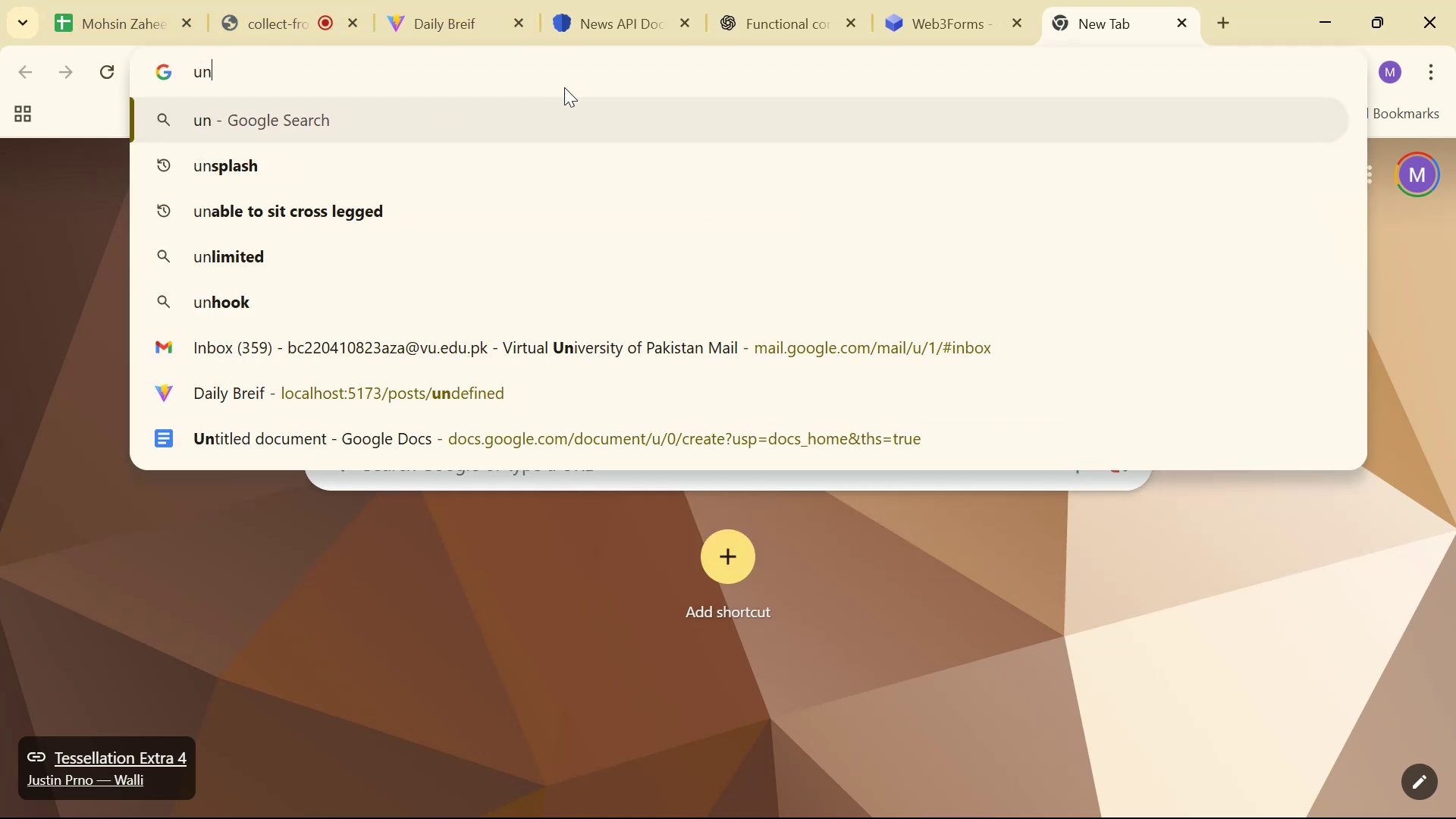 
key(ArrowDown)
 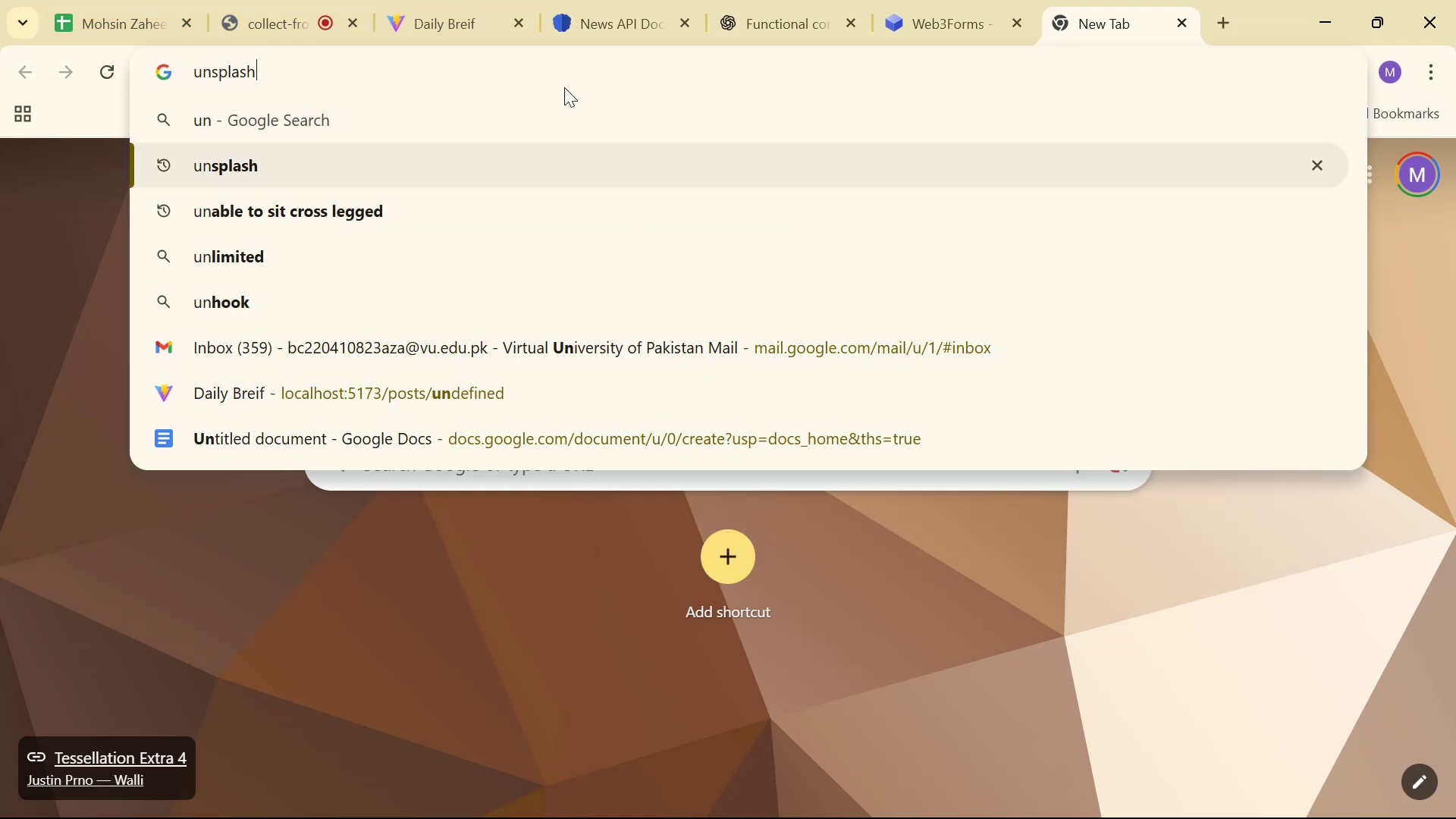 
key(Enter)
 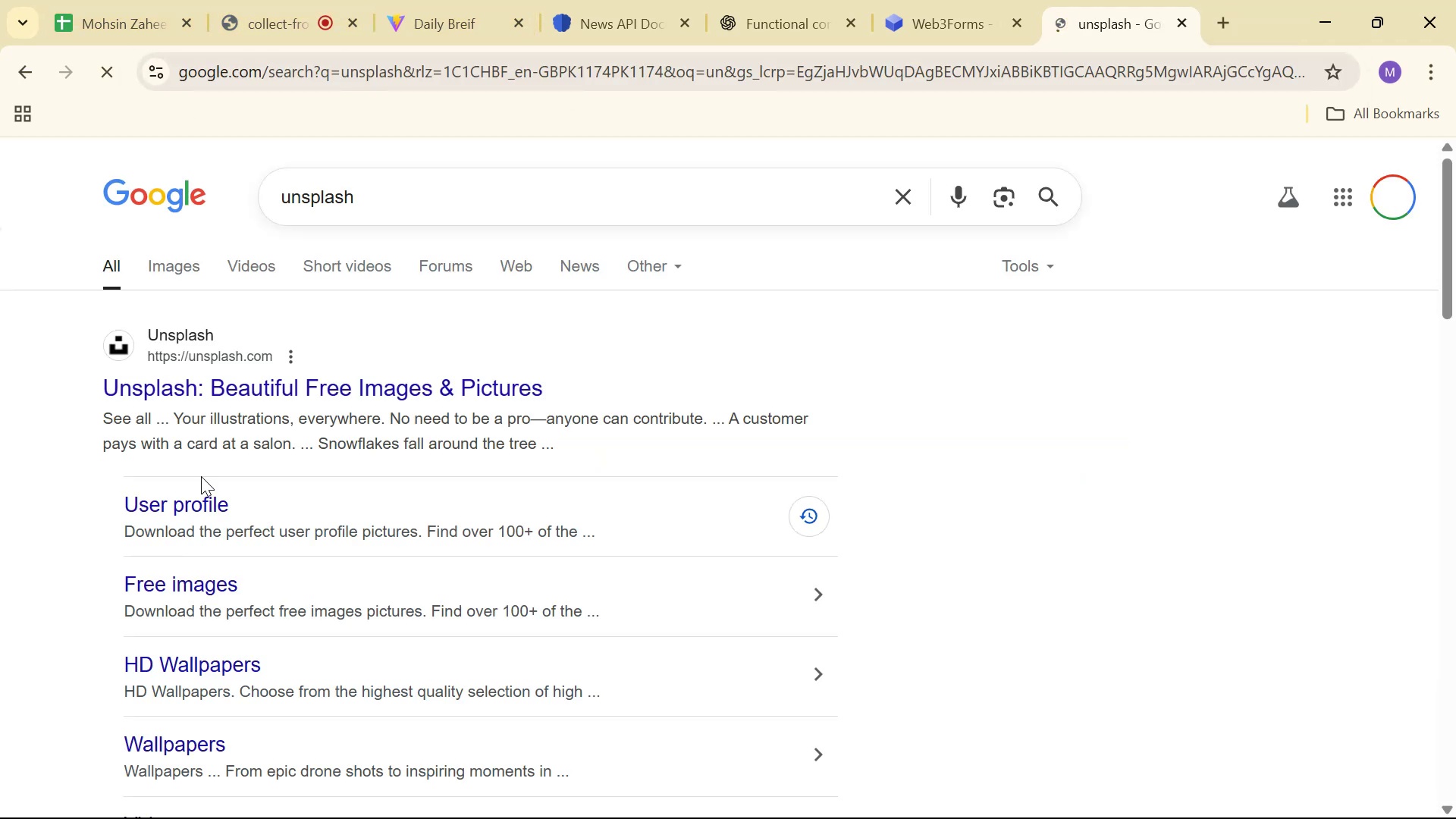 
left_click([250, 401])
 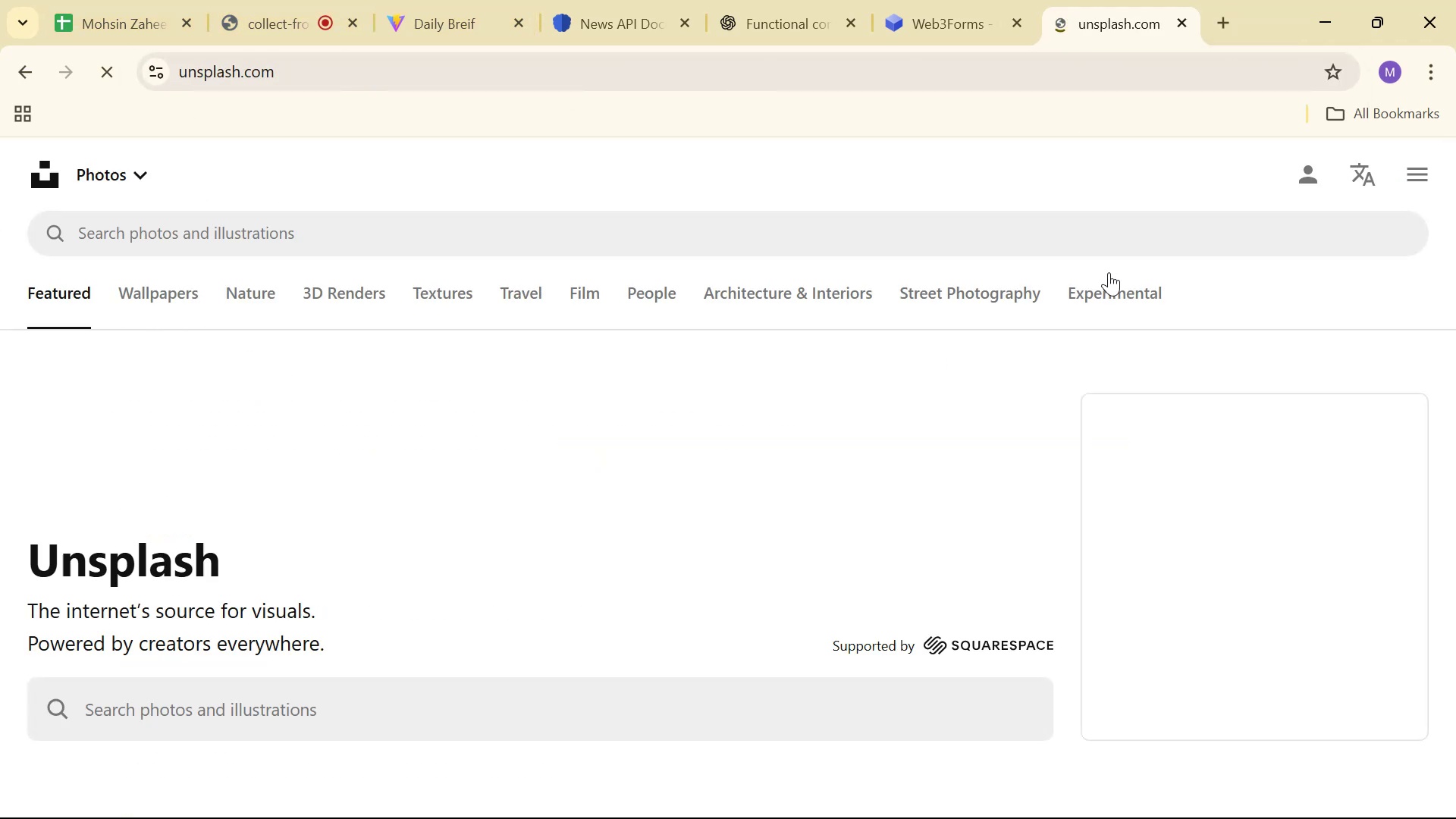 
scroll: coordinate [1130, 219], scroll_direction: down, amount: 7.0
 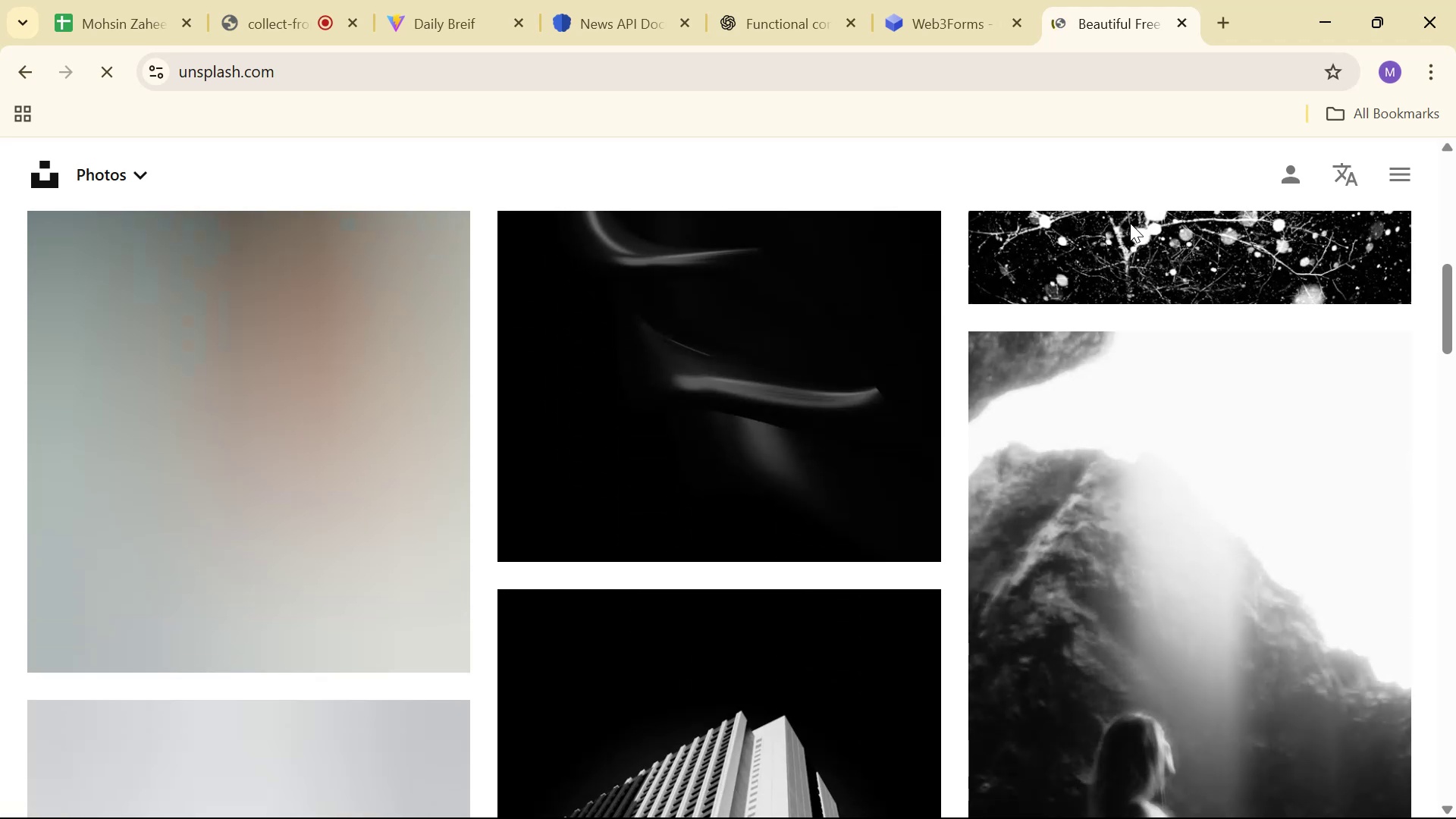 
scroll: coordinate [1188, 378], scroll_direction: up, amount: 4.0
 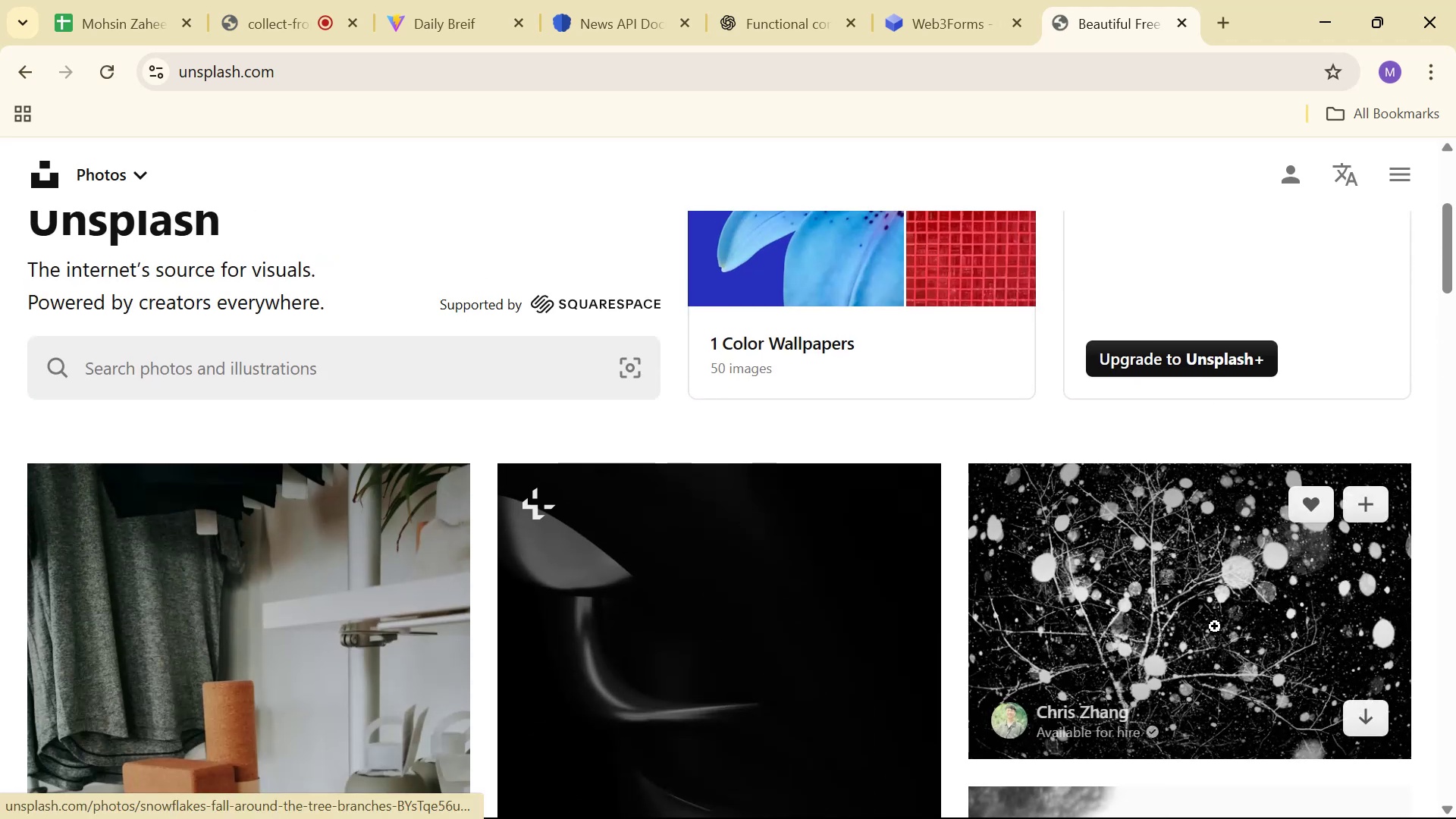 
scroll: coordinate [797, 652], scroll_direction: down, amount: 8.0
 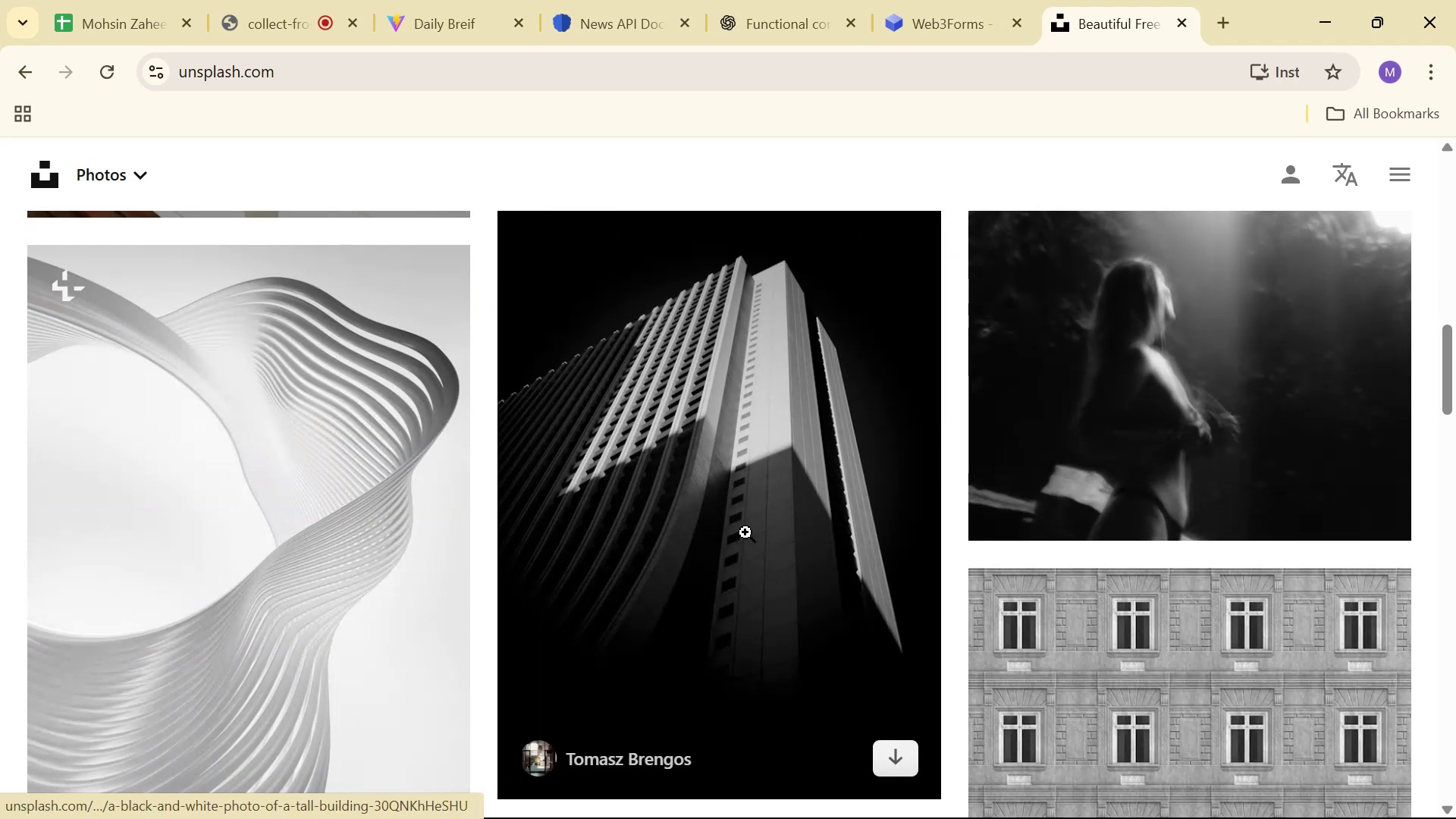 
left_click([723, 497])
 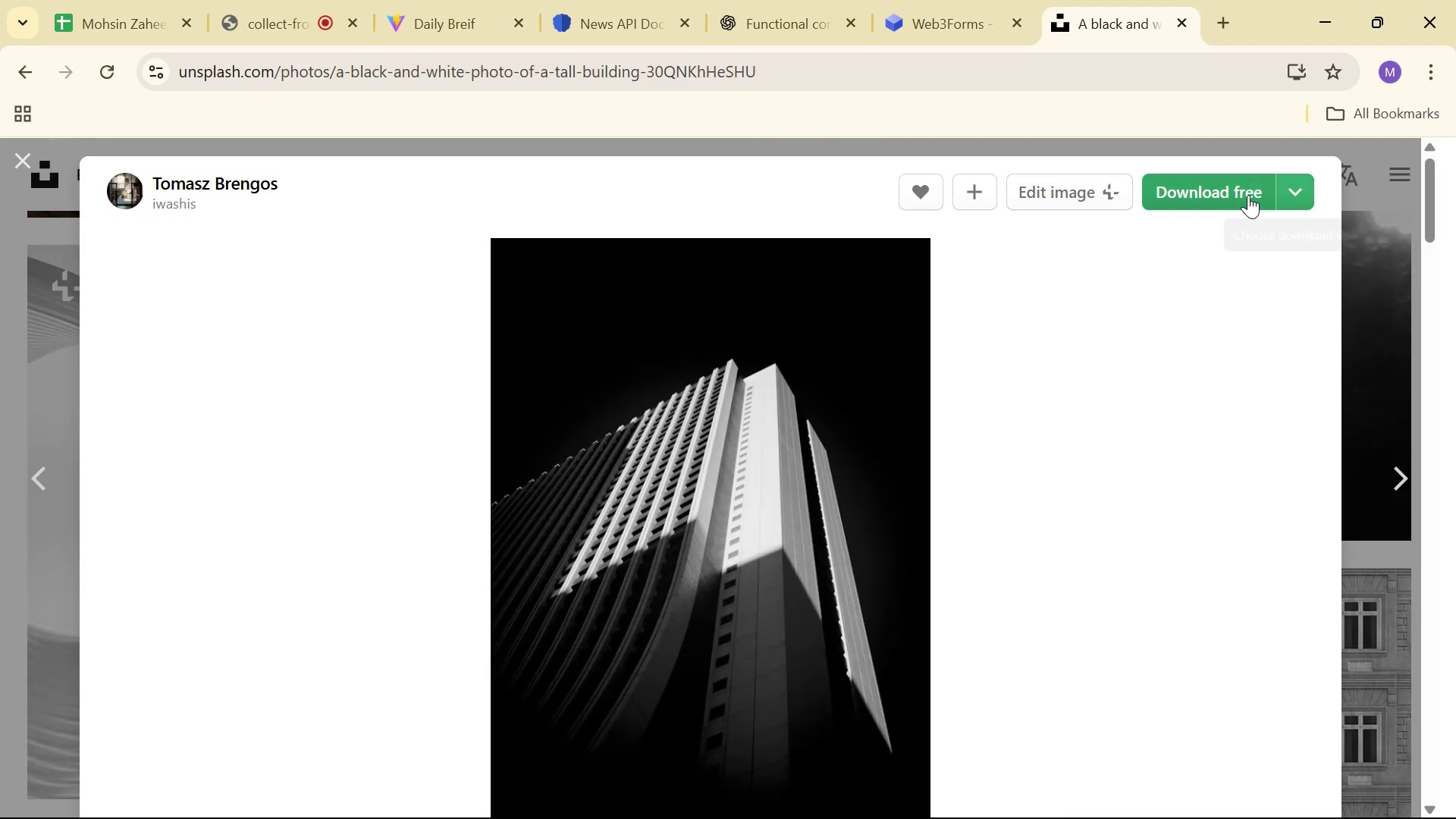 
left_click([1285, 193])
 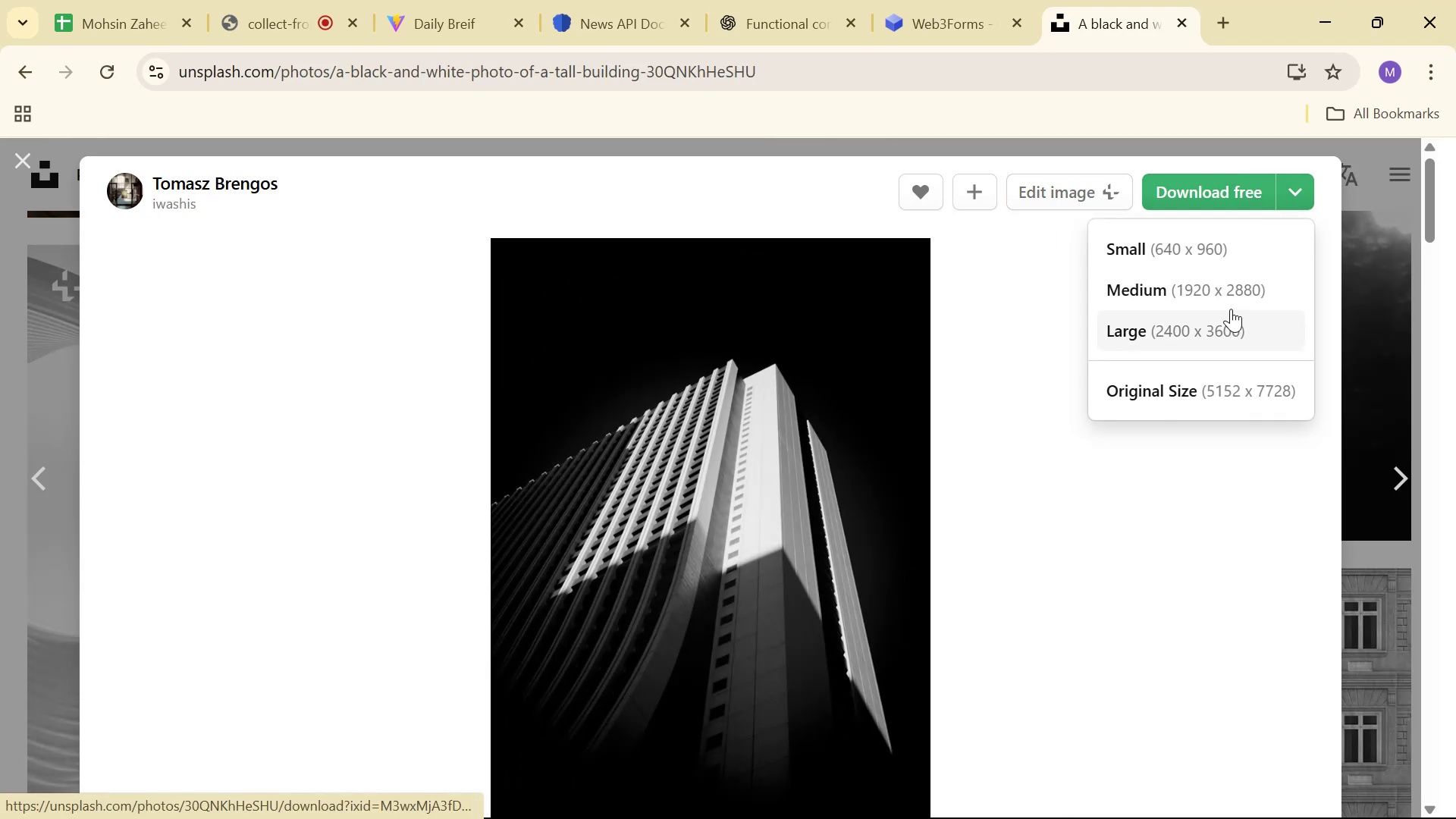 
left_click([1235, 297])
 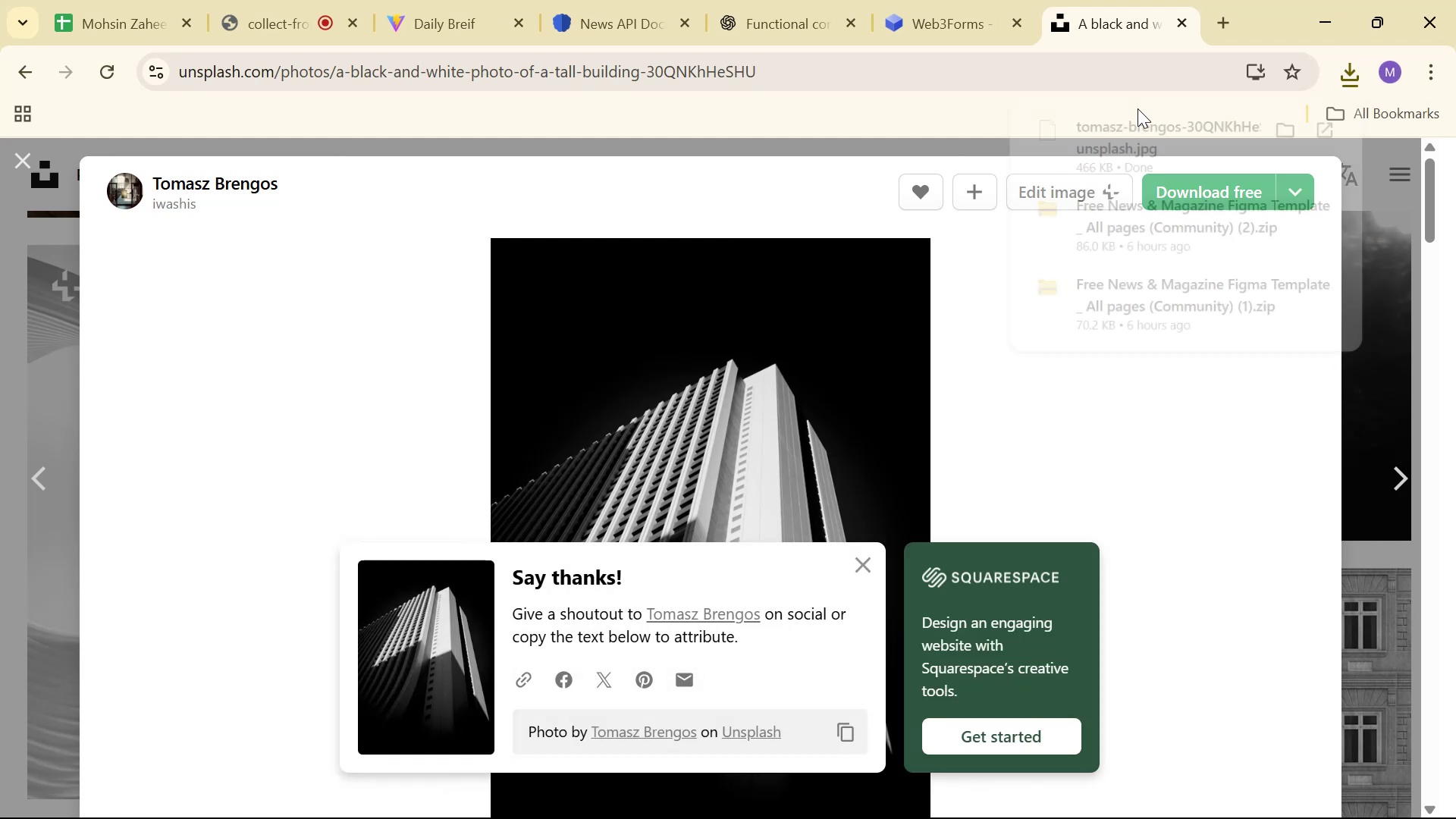 
left_click([967, 20])
 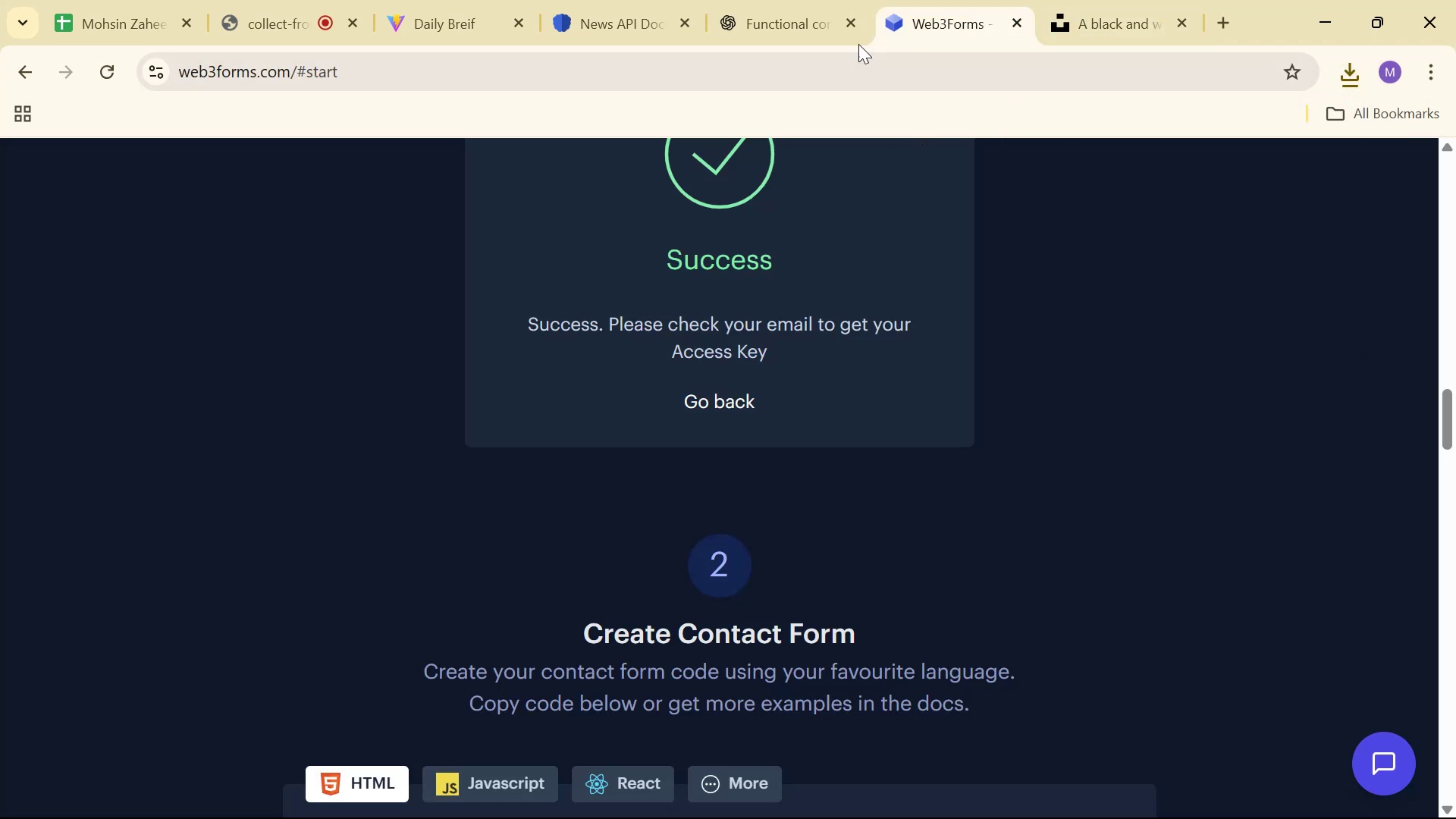 
left_click([785, 8])
 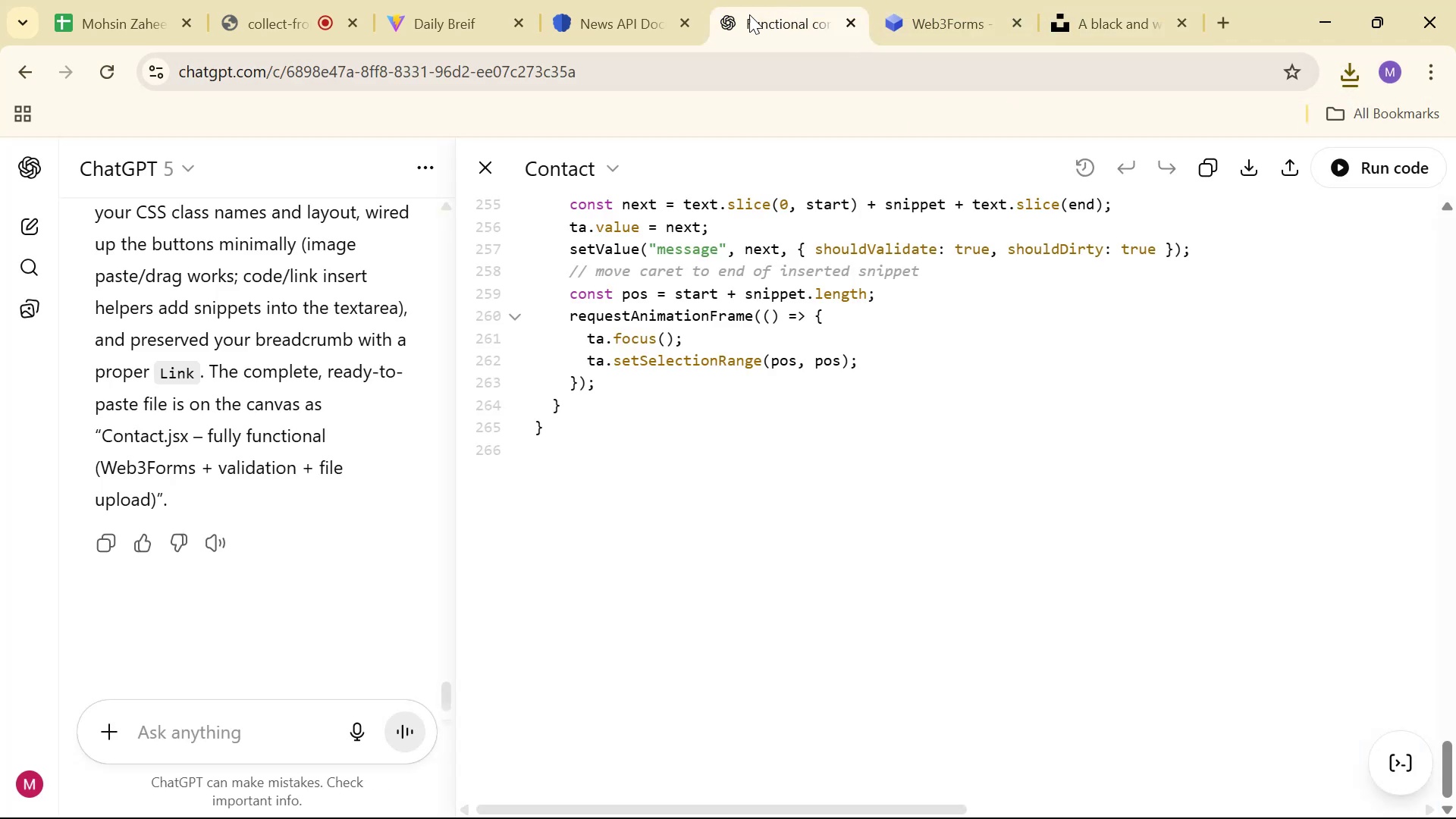 
left_click([634, 7])
 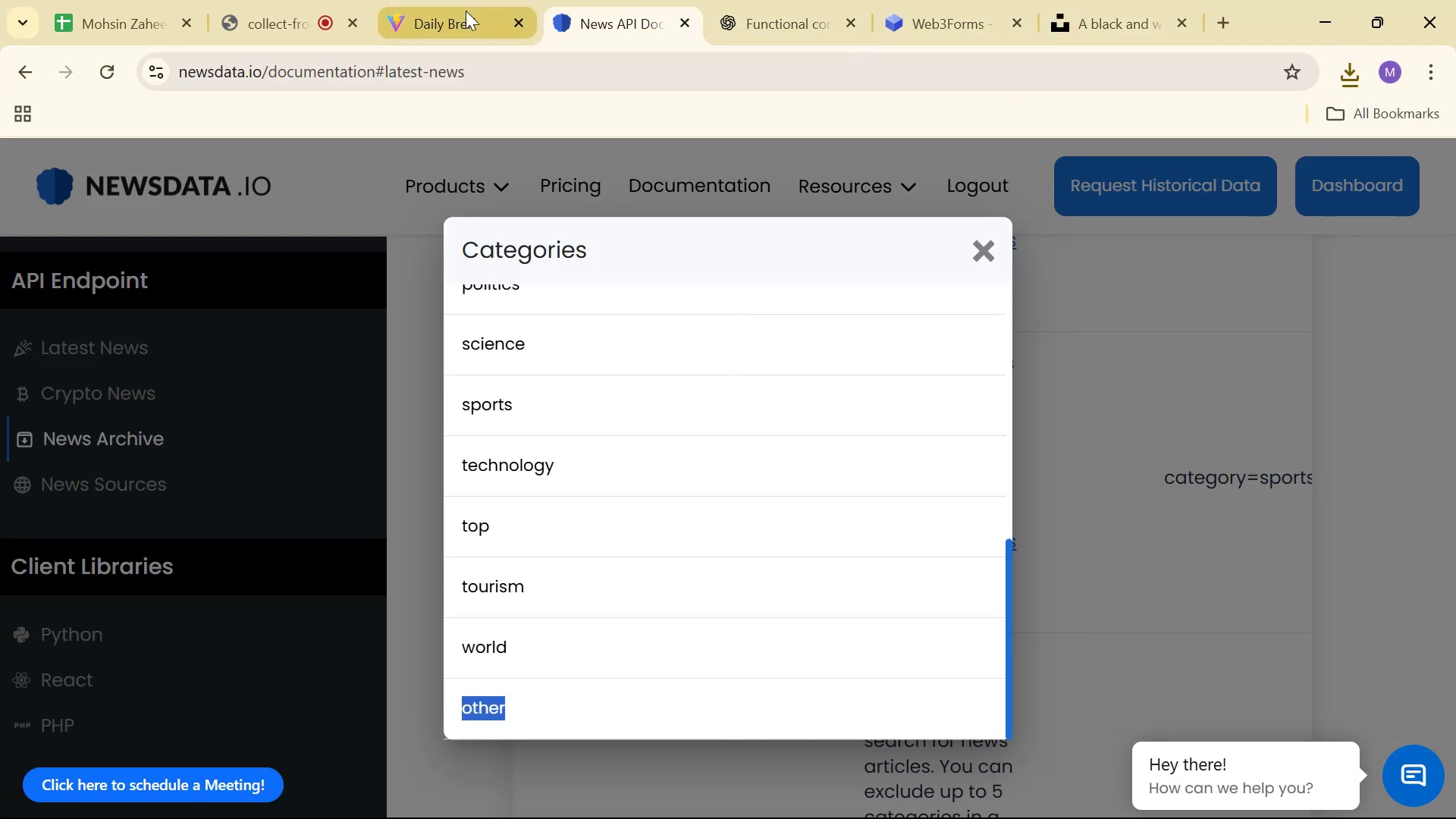 
left_click([464, 11])
 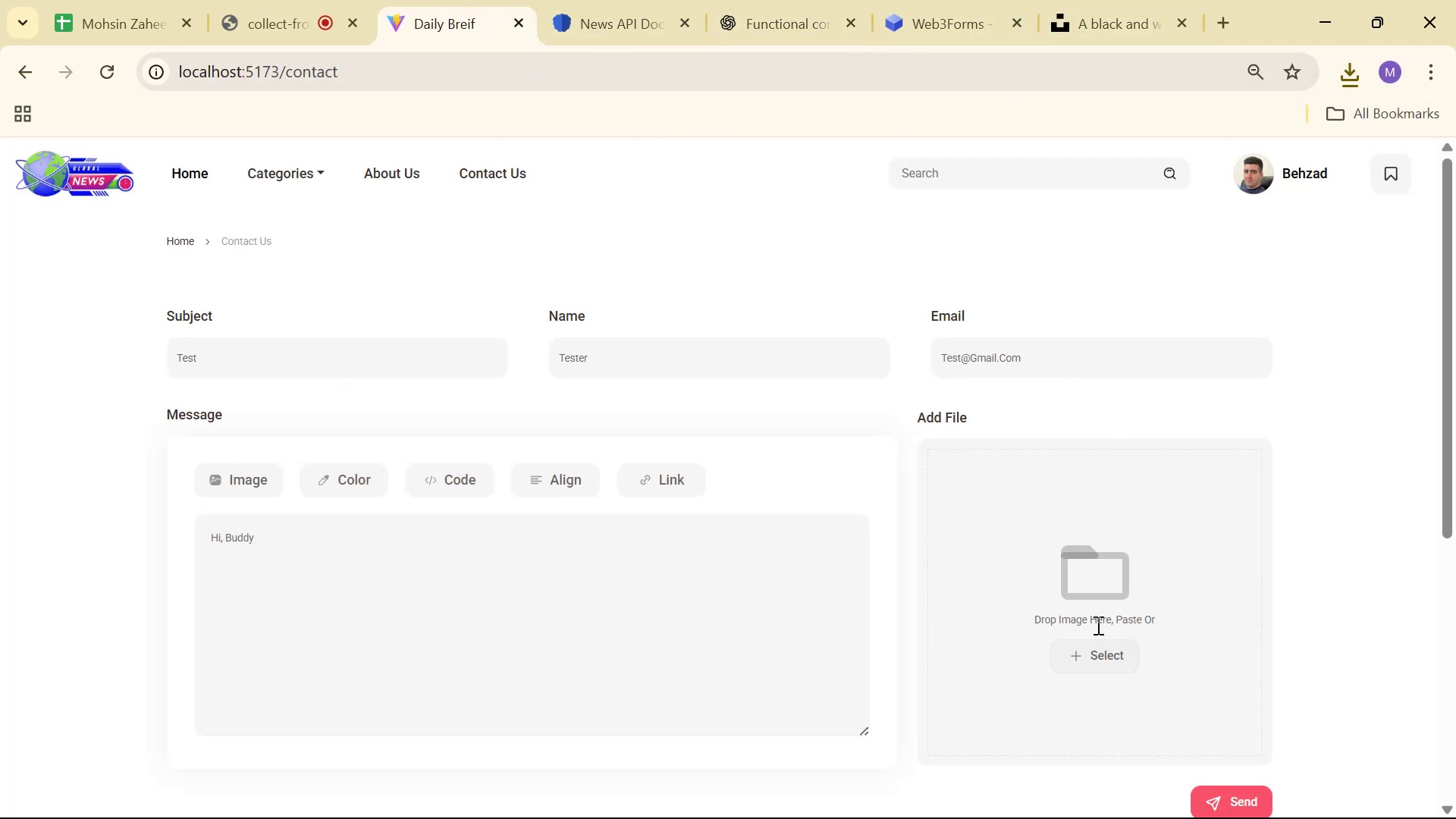 
left_click([1103, 654])
 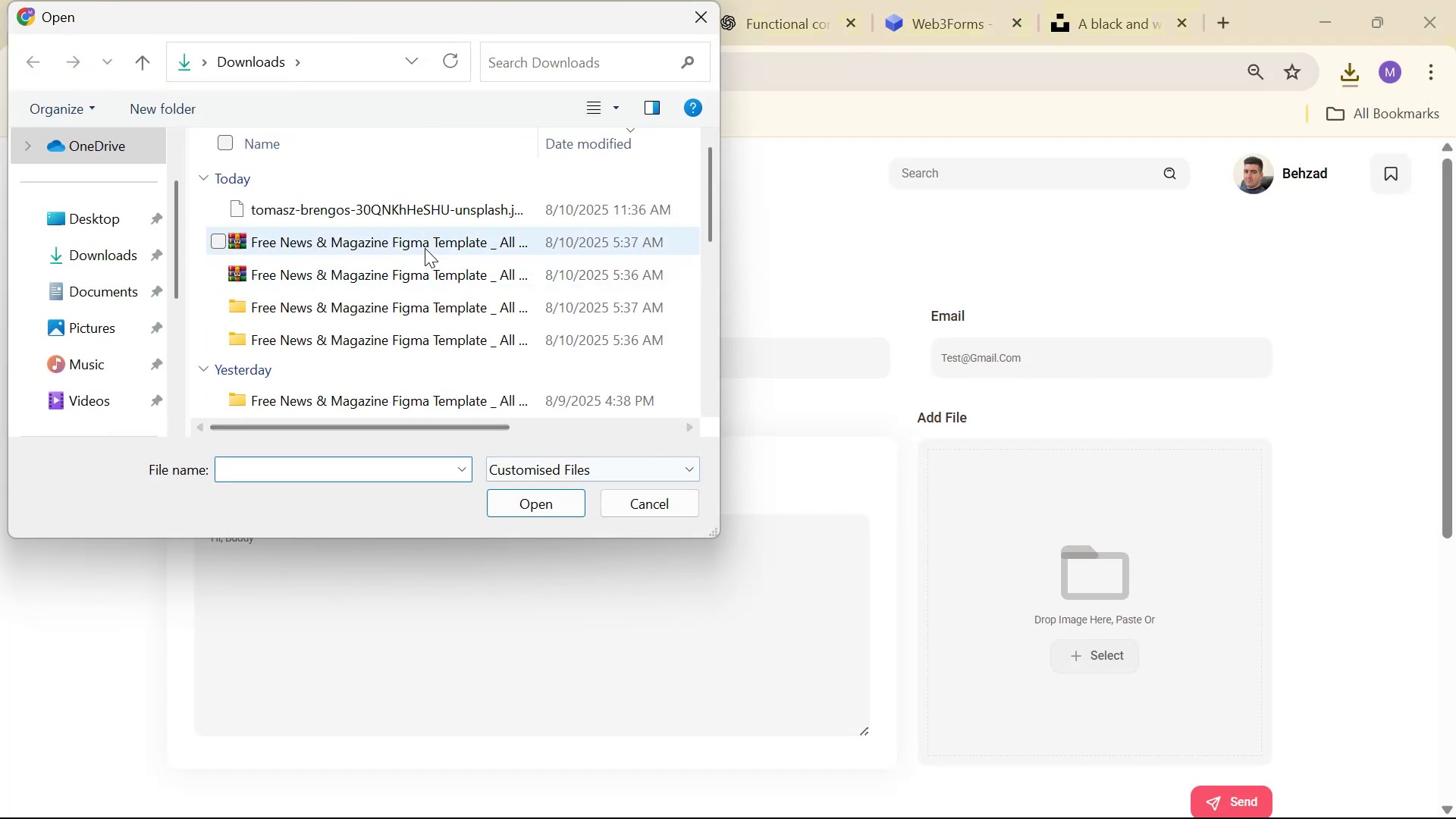 
double_click([441, 218])
 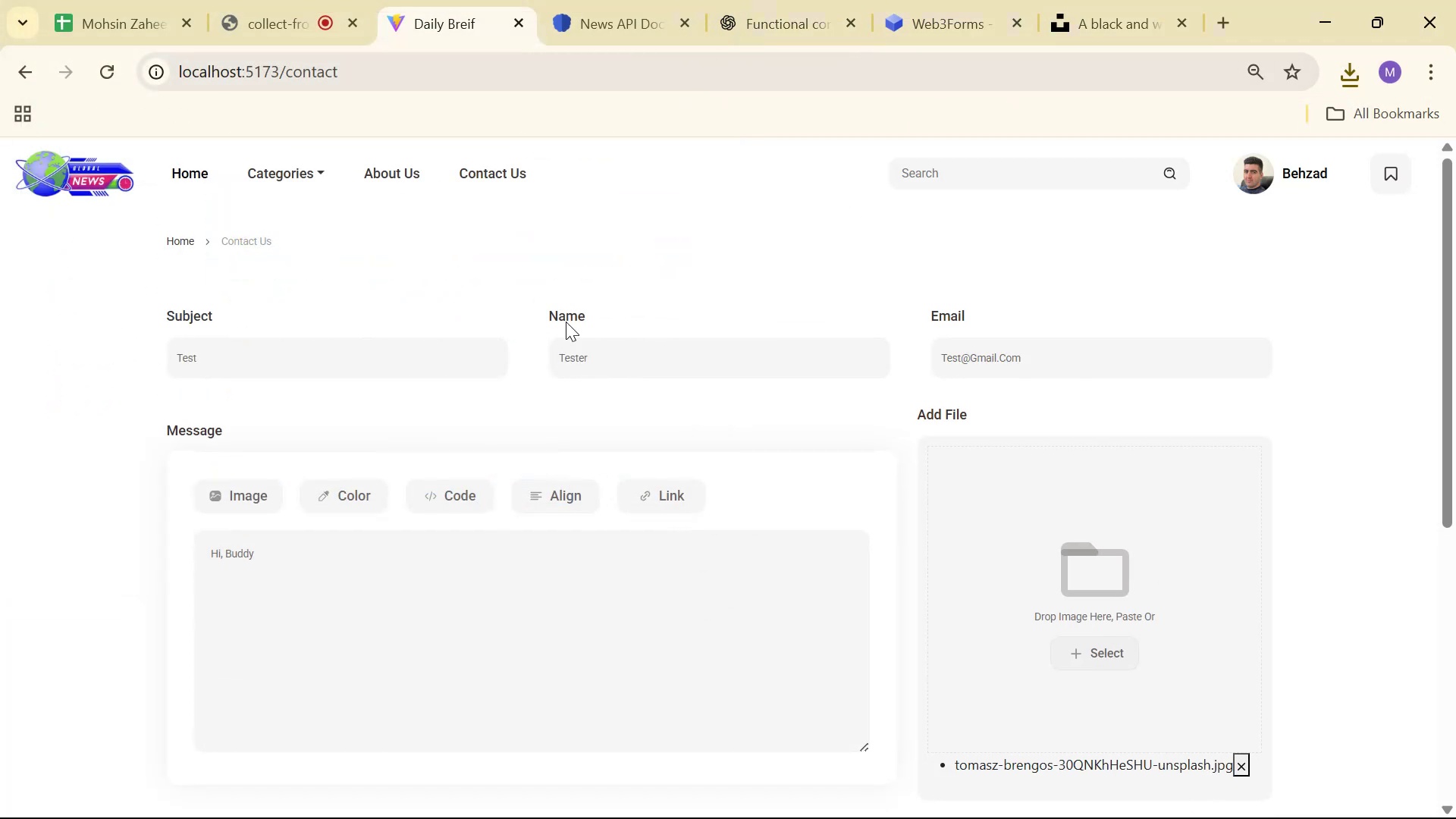 
scroll: coordinate [1109, 392], scroll_direction: down, amount: 3.0
 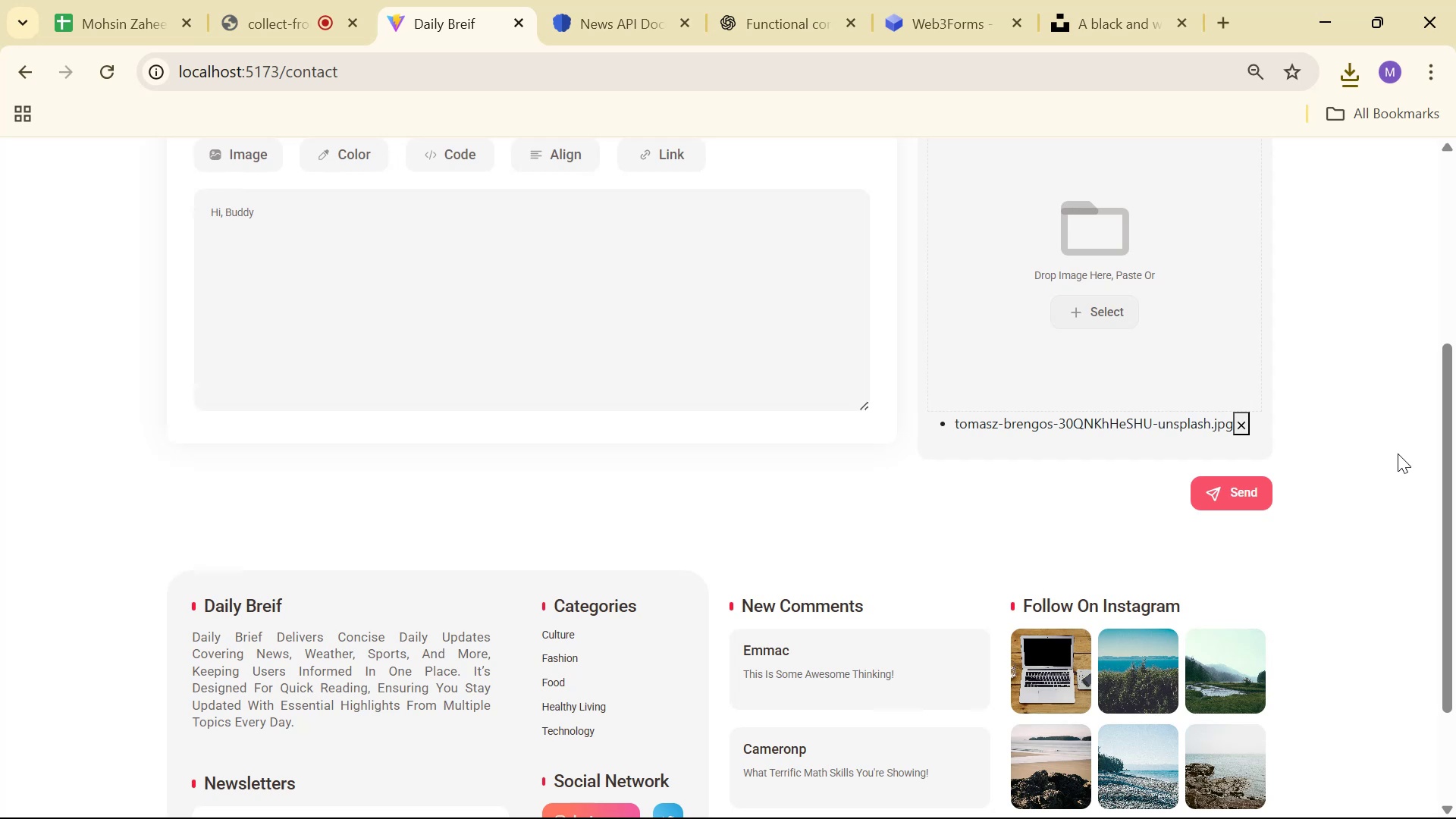 
scroll: coordinate [1393, 456], scroll_direction: none, amount: 0.0
 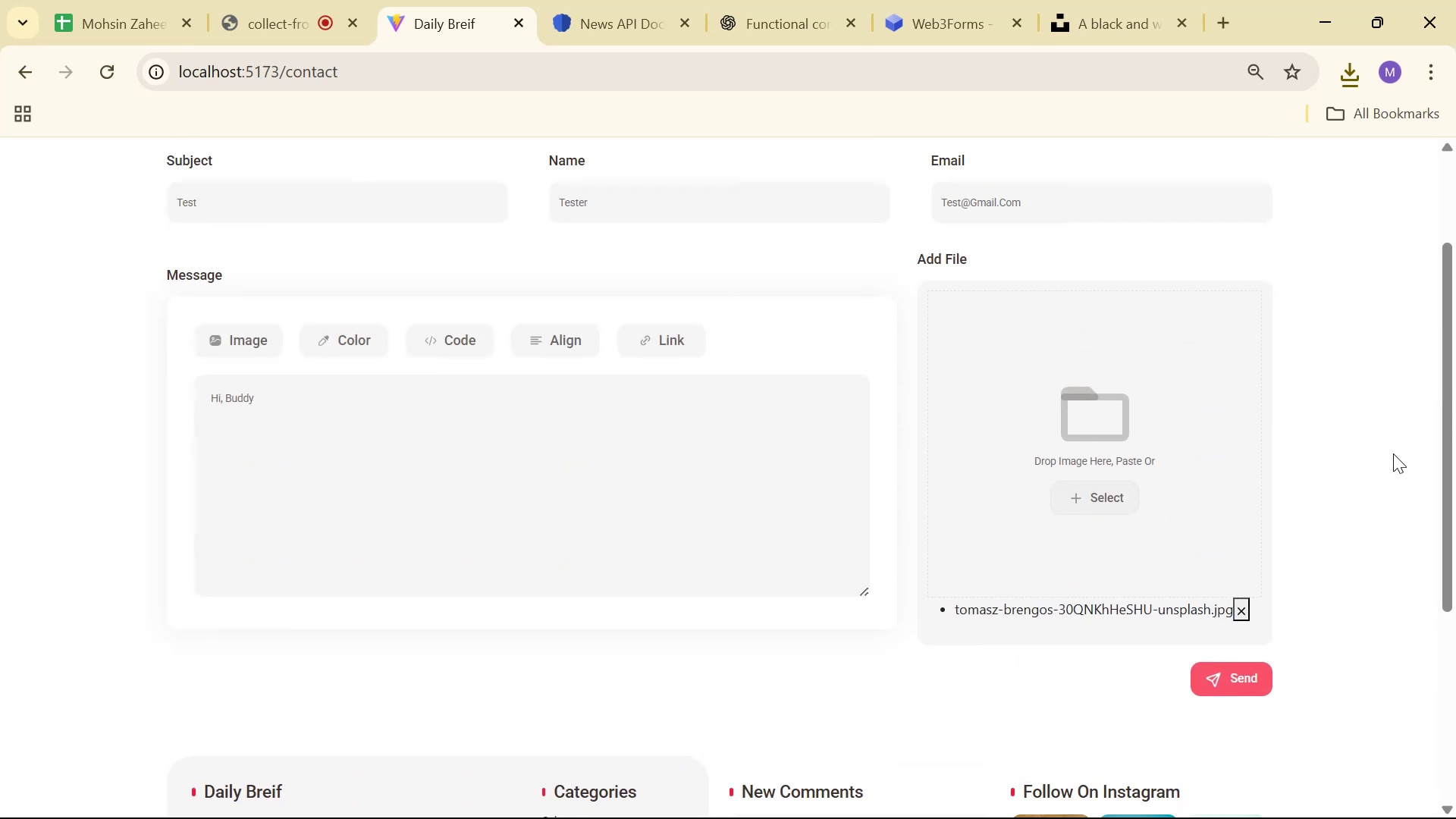 
scroll: coordinate [1393, 453], scroll_direction: up, amount: 1.0
 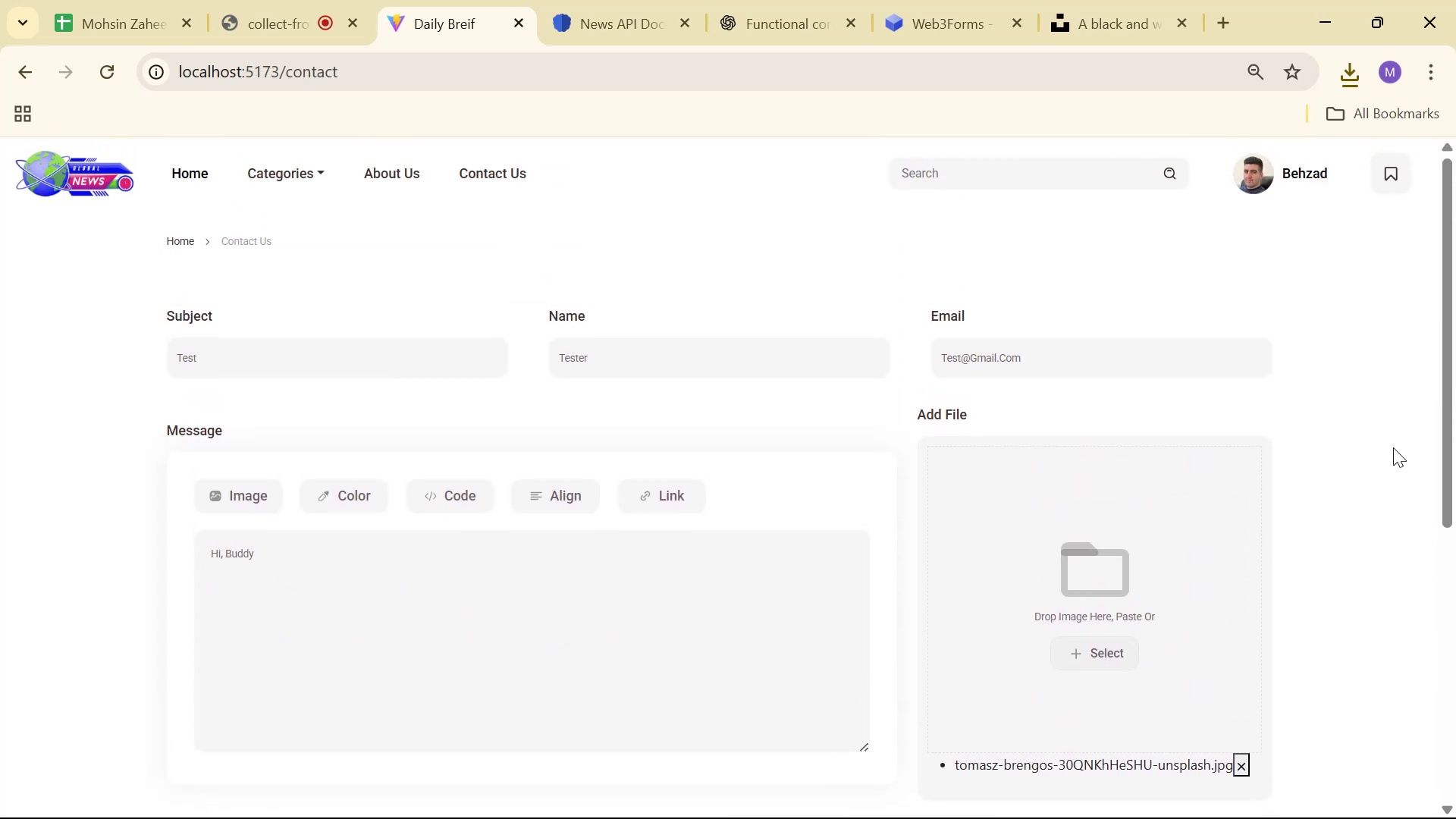 
scroll: coordinate [1380, 428], scroll_direction: down, amount: 2.0
 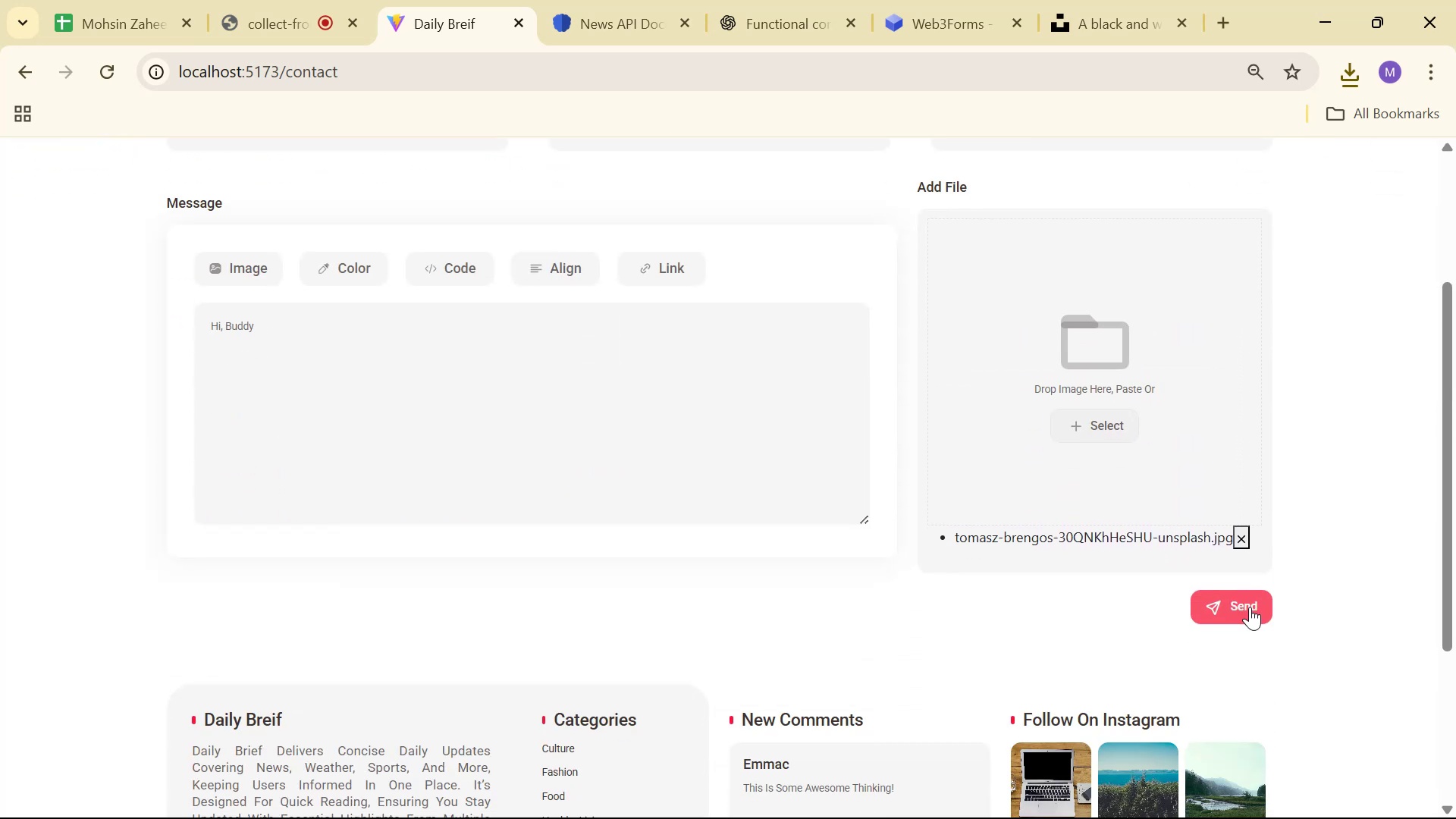 
left_click([1244, 615])
 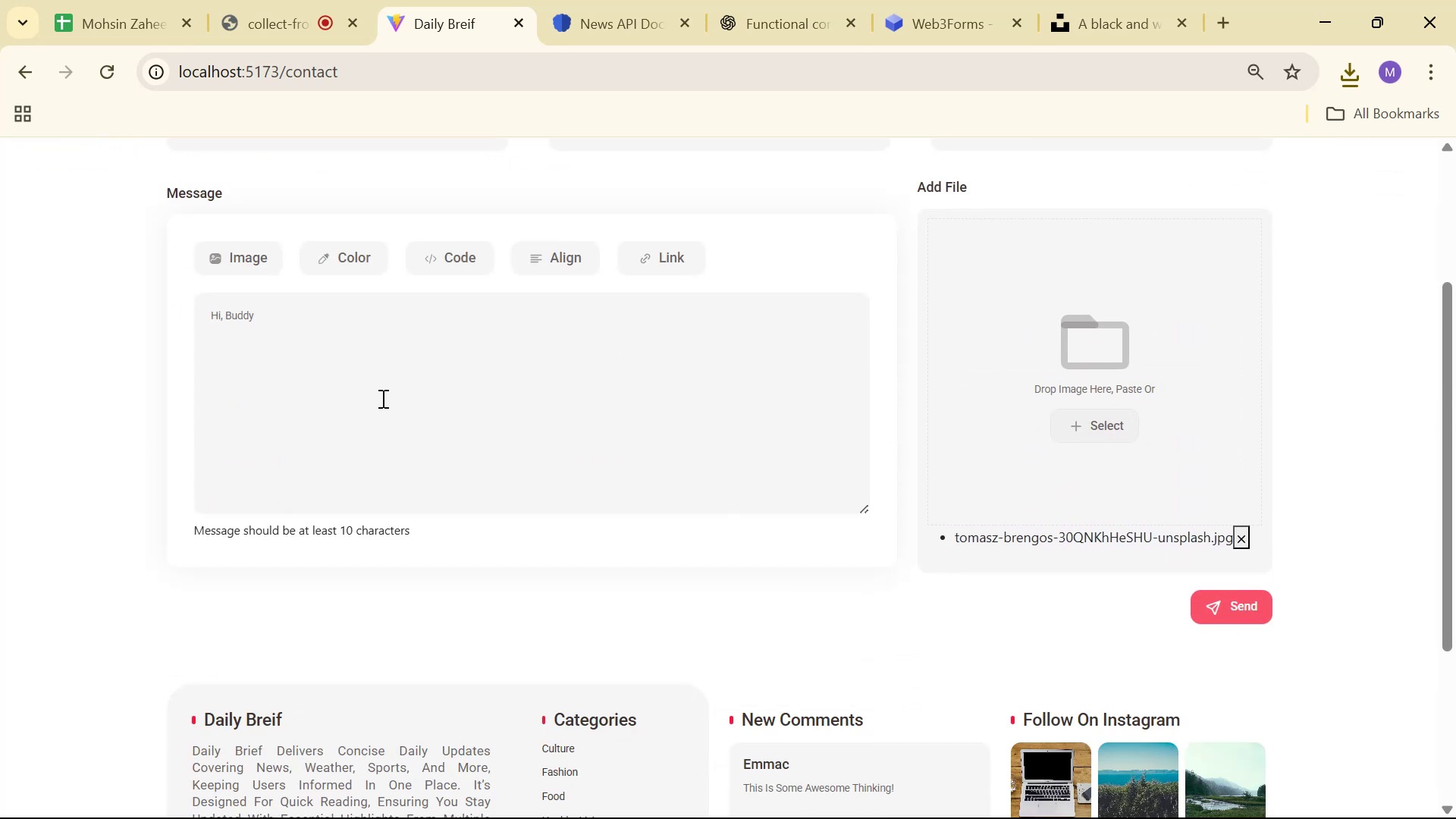 
type( I )
key(Backspace)
type('m you )
key(Backspace)
type(r tester )
key(Backspace)
type(. How are you )
key(Backspace)
type( doing o)
key(Backspace)
type(today )
key(Backspace)
 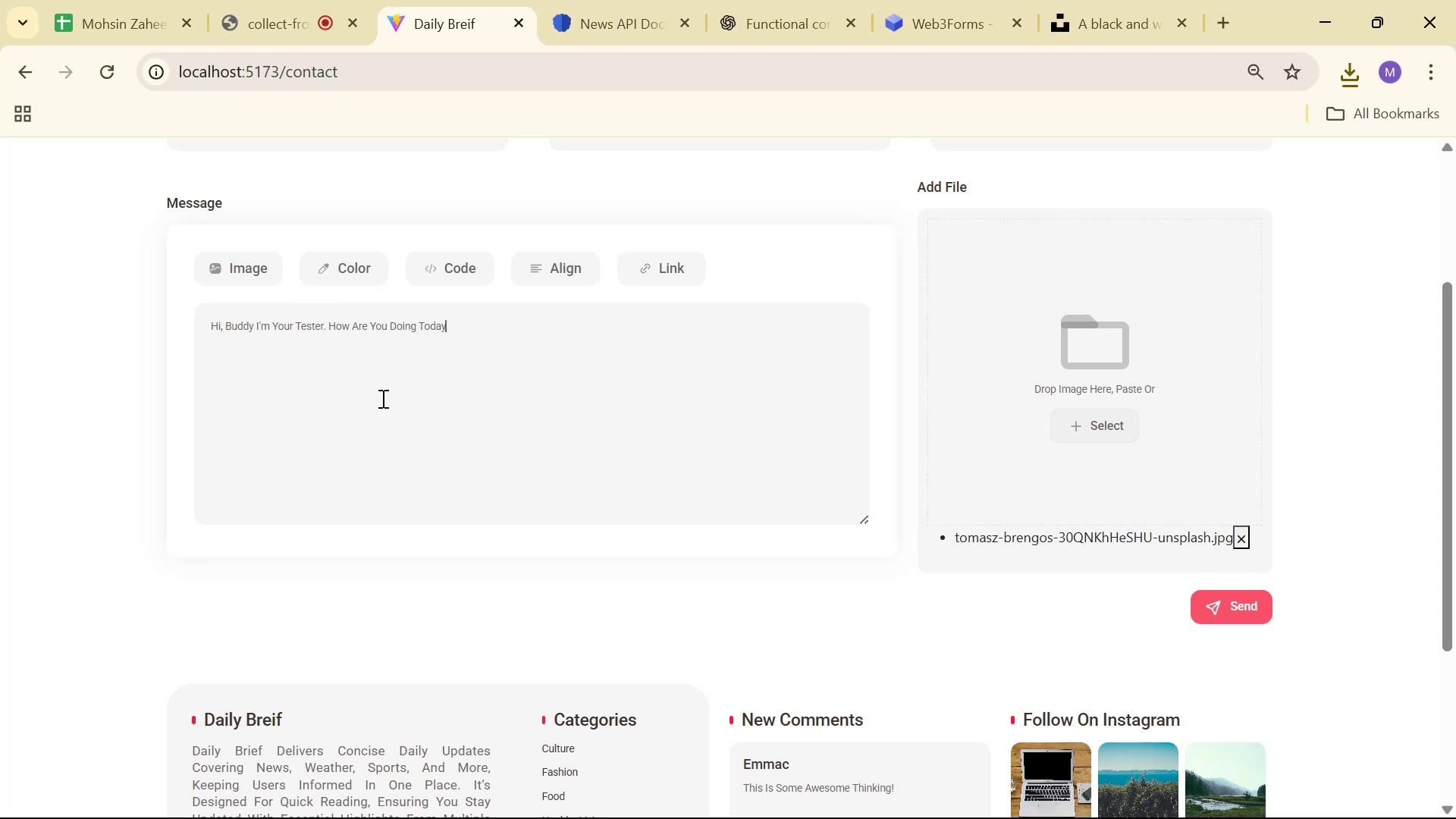 
left_click([449, 269])
 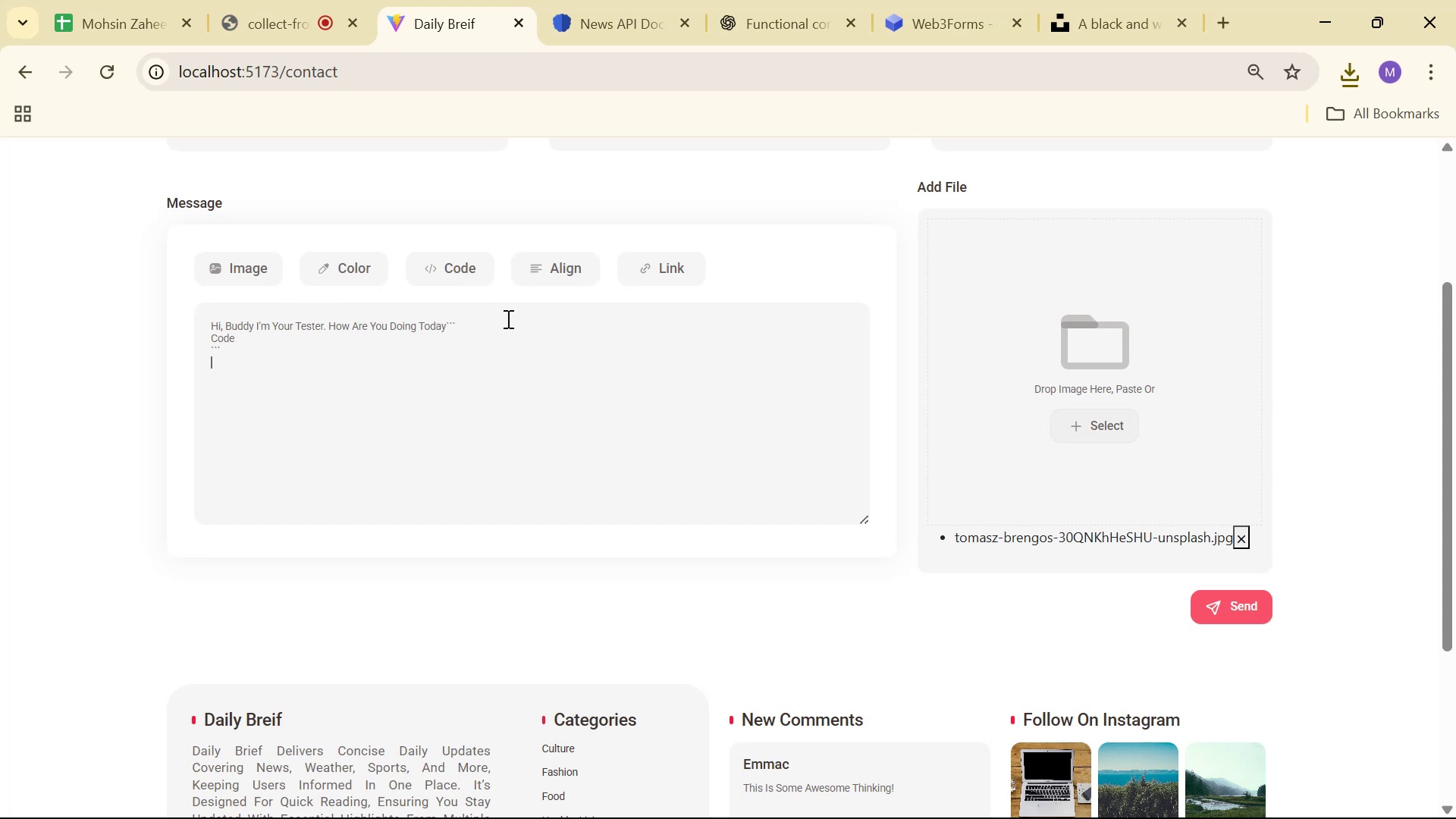 
key(Control+Z)
 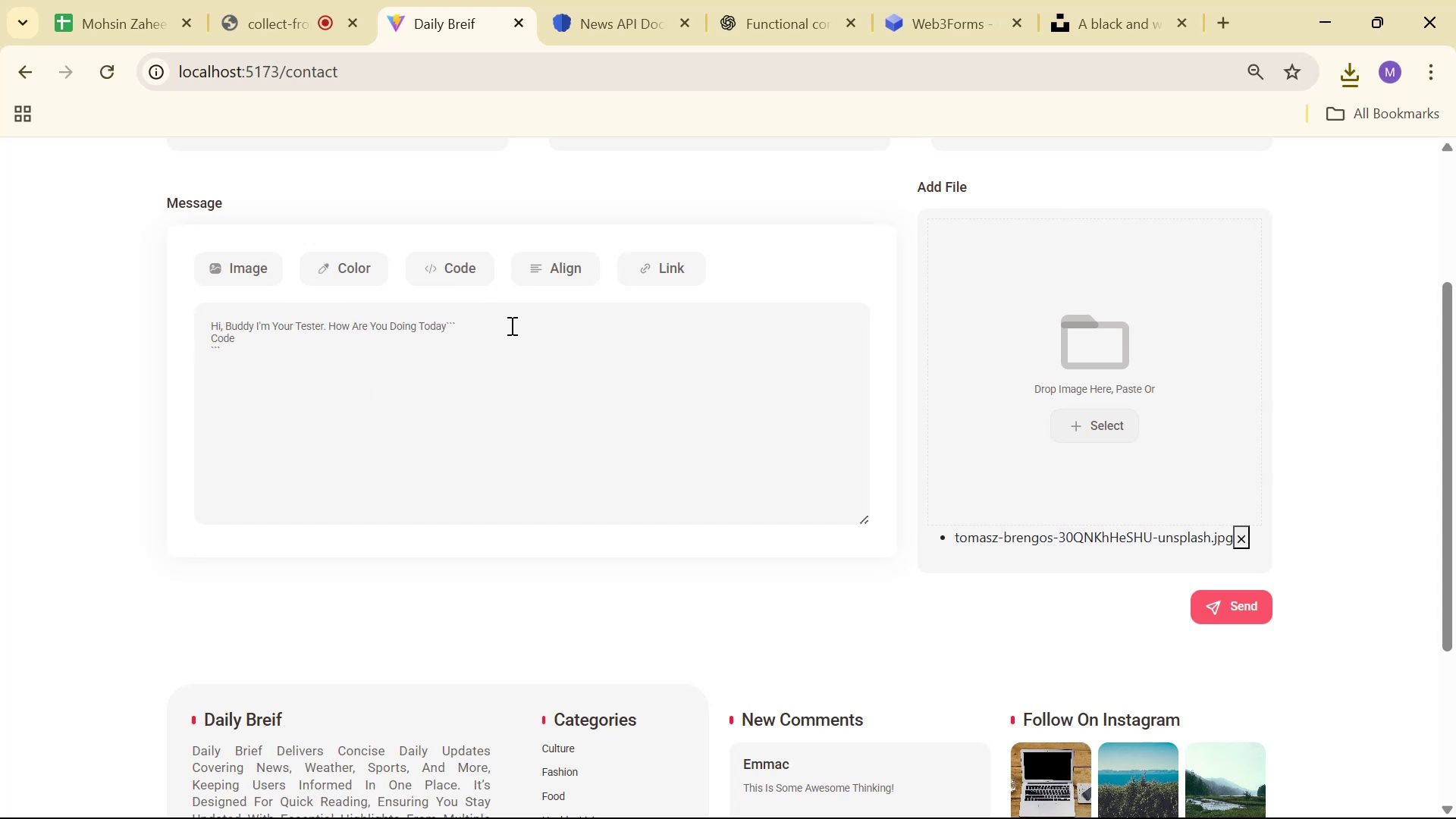 
key(Backspace)
 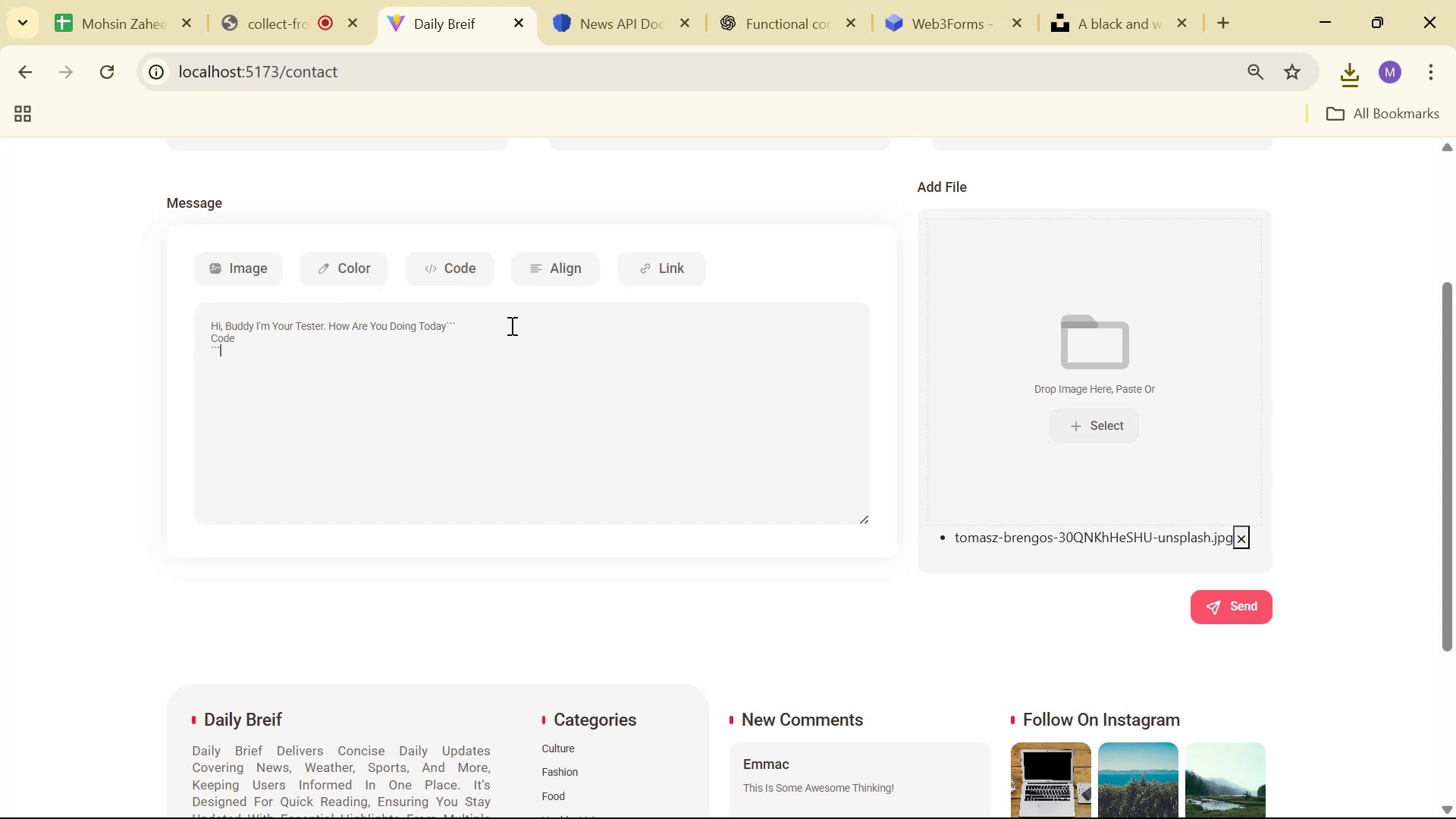 
key(Backspace)
 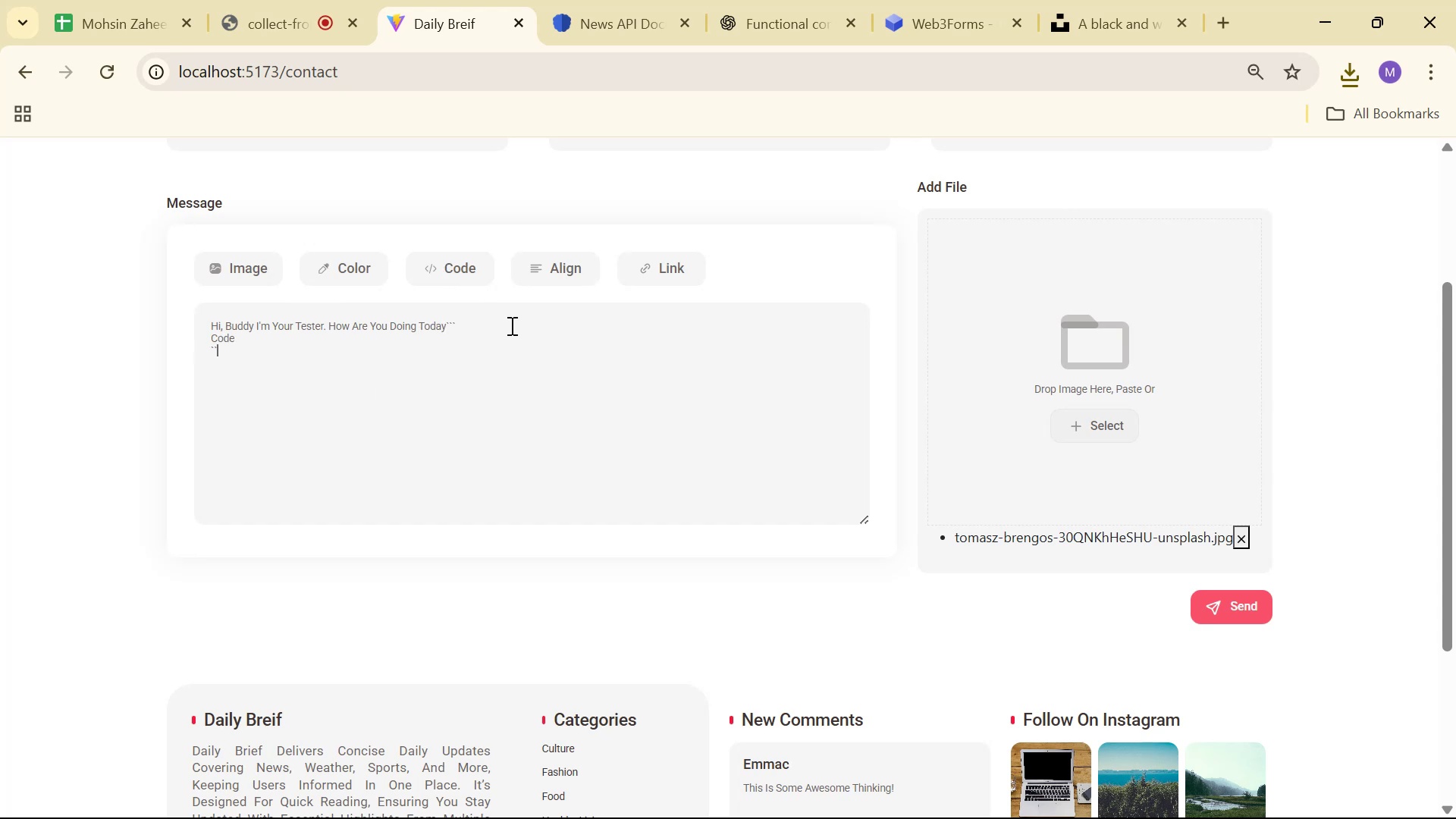 
key(Backspace)
 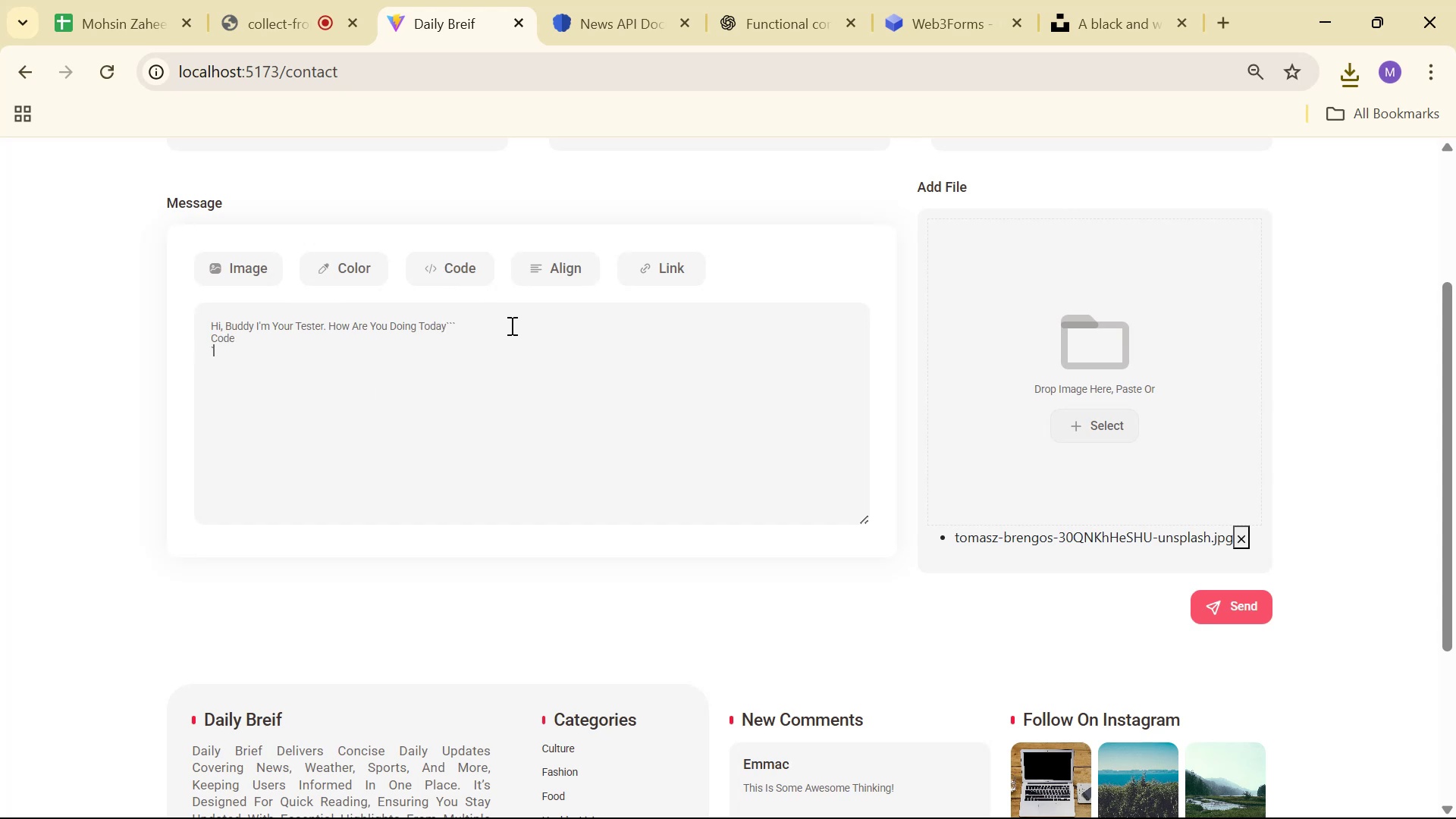 
key(Backspace)
 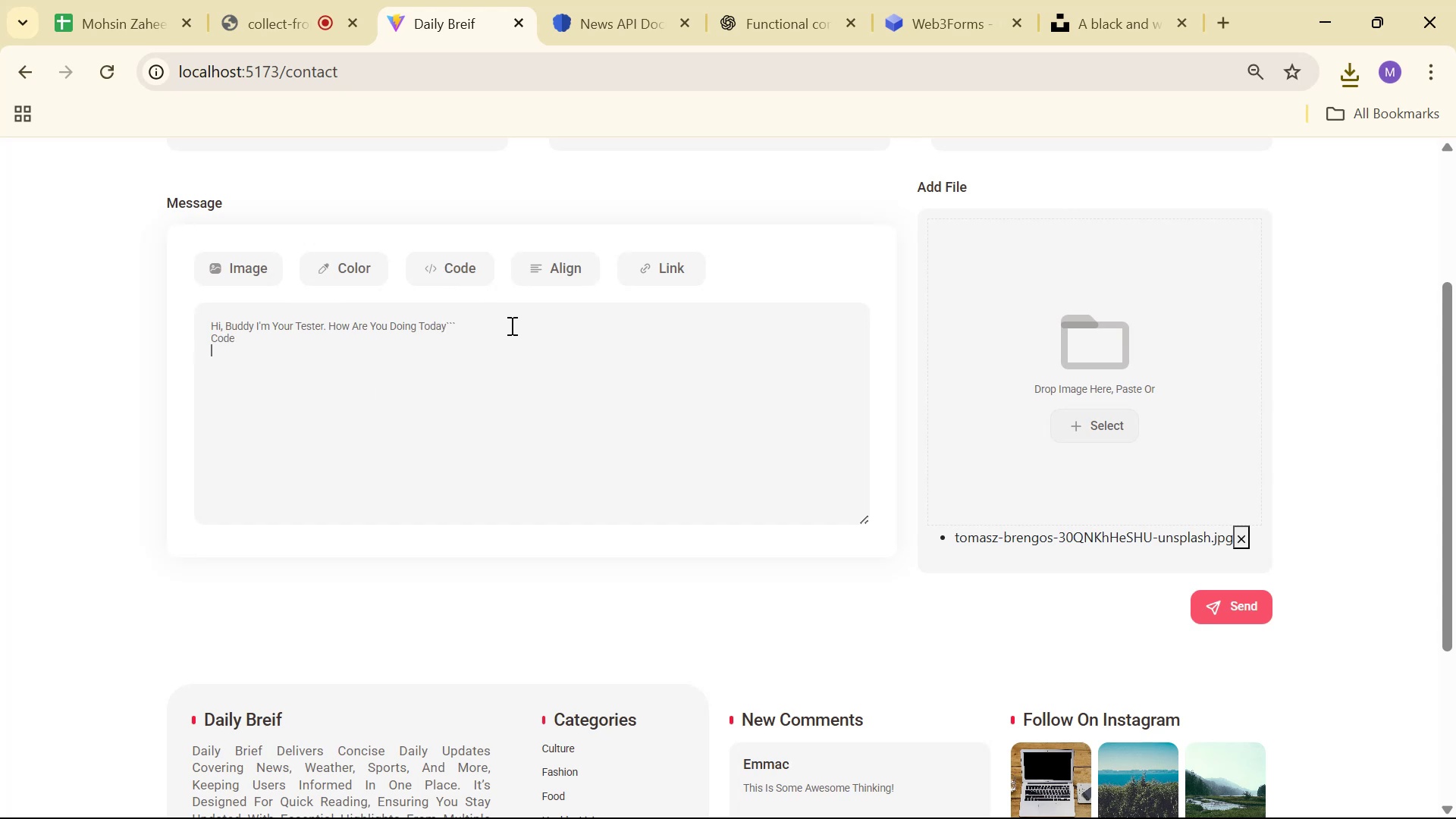 
key(Backspace)
 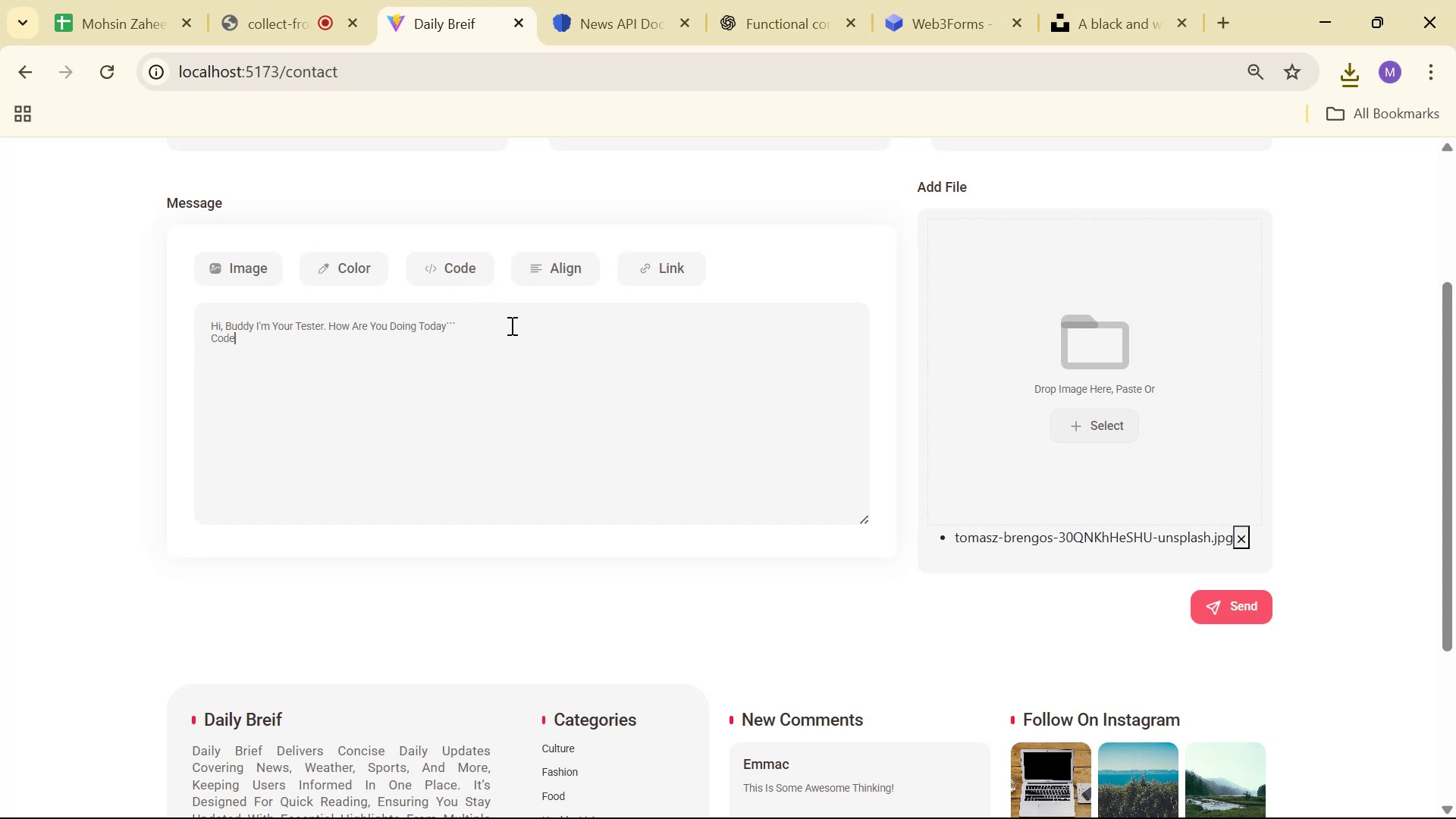 
key(Backspace)
 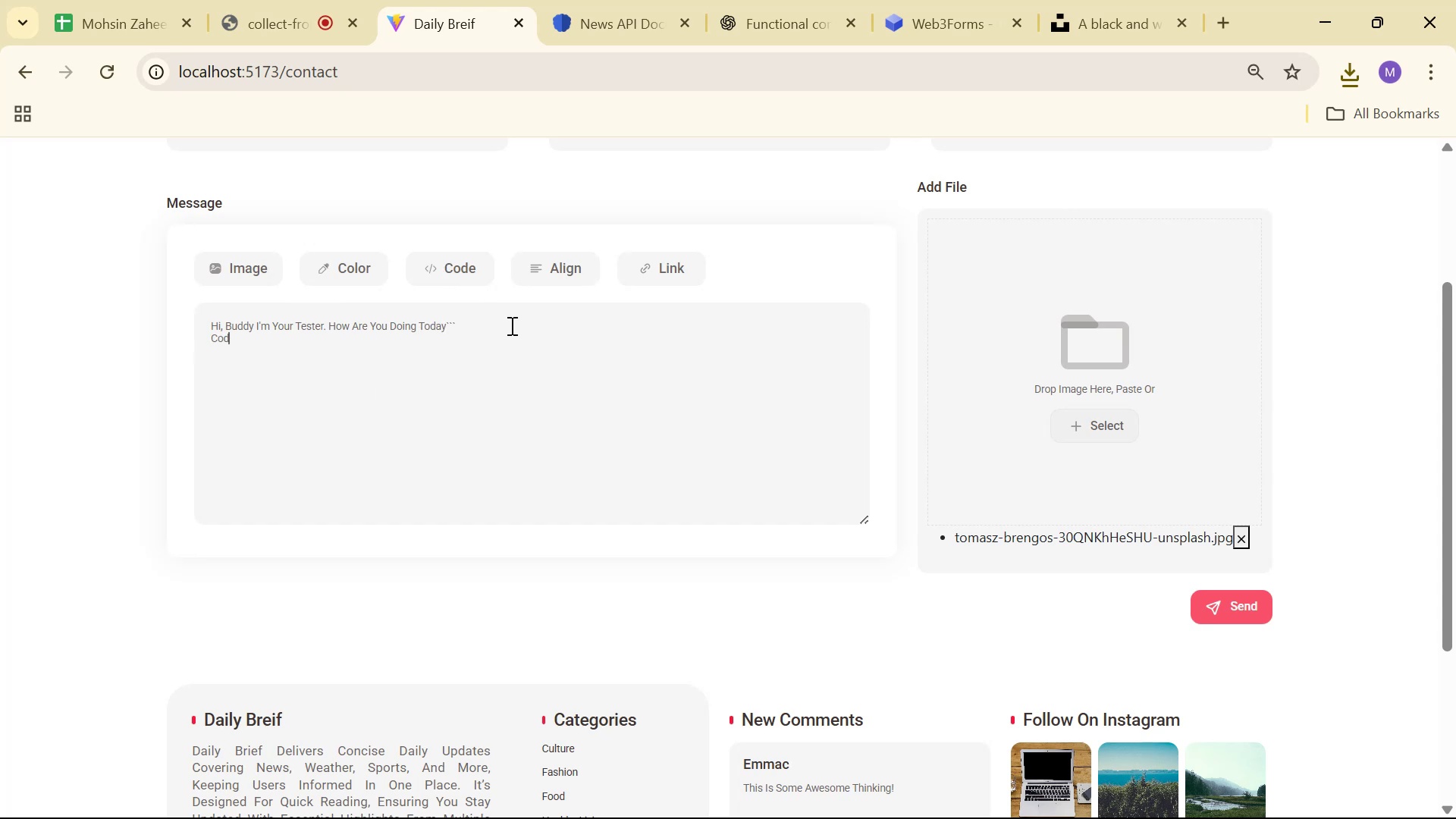 
key(Backspace)
 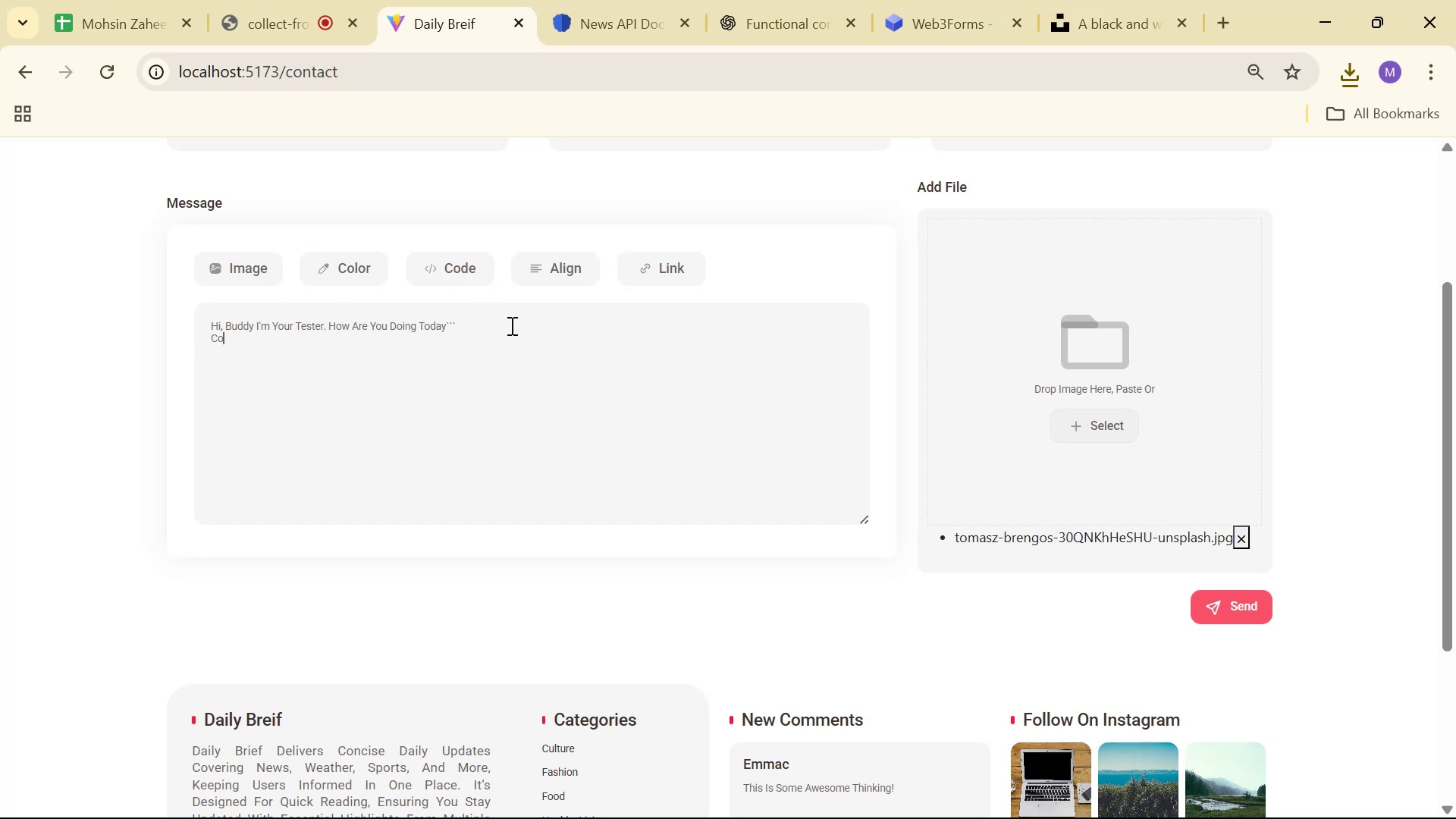 
key(Backspace)
 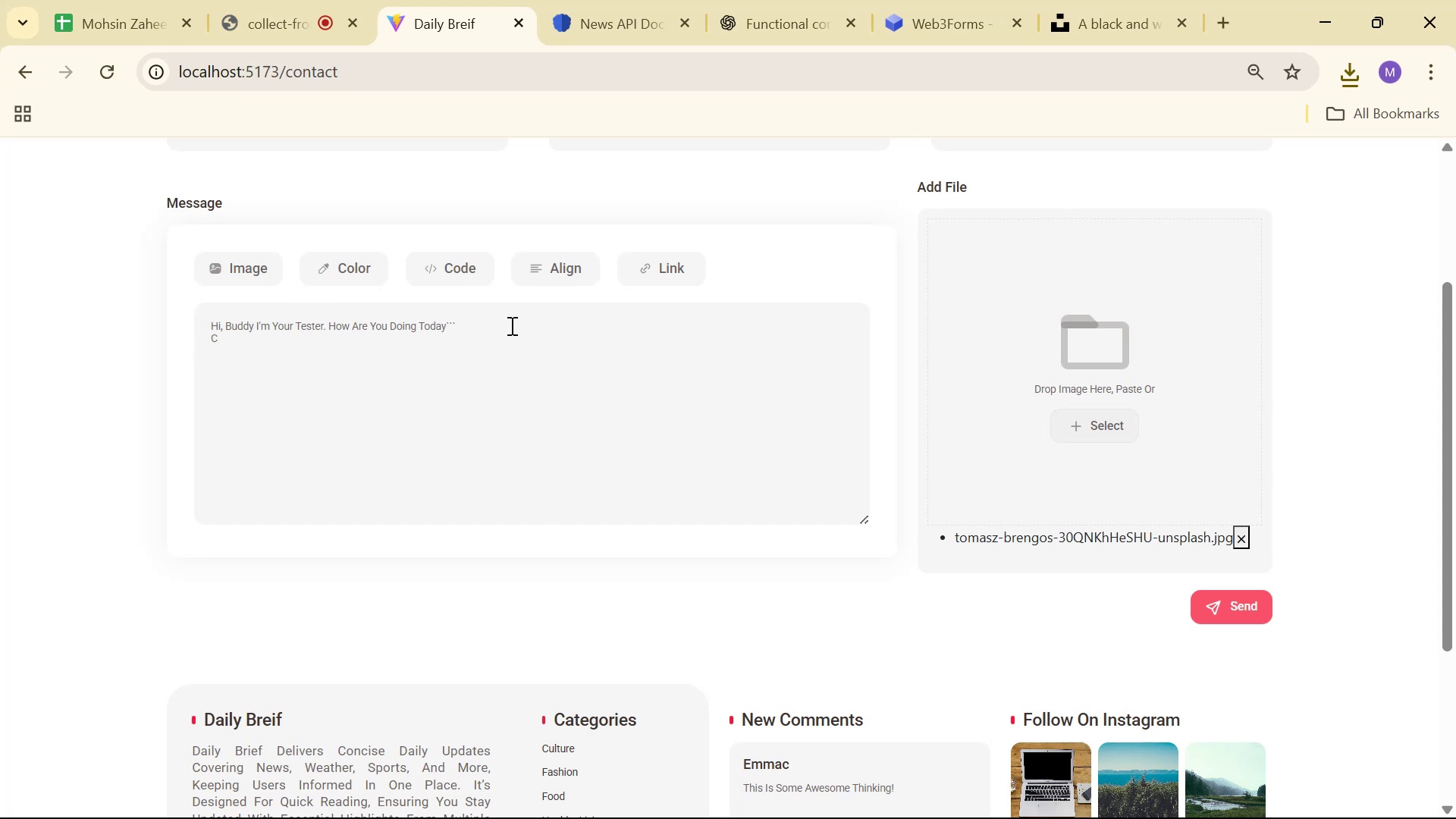 
key(Backspace)
 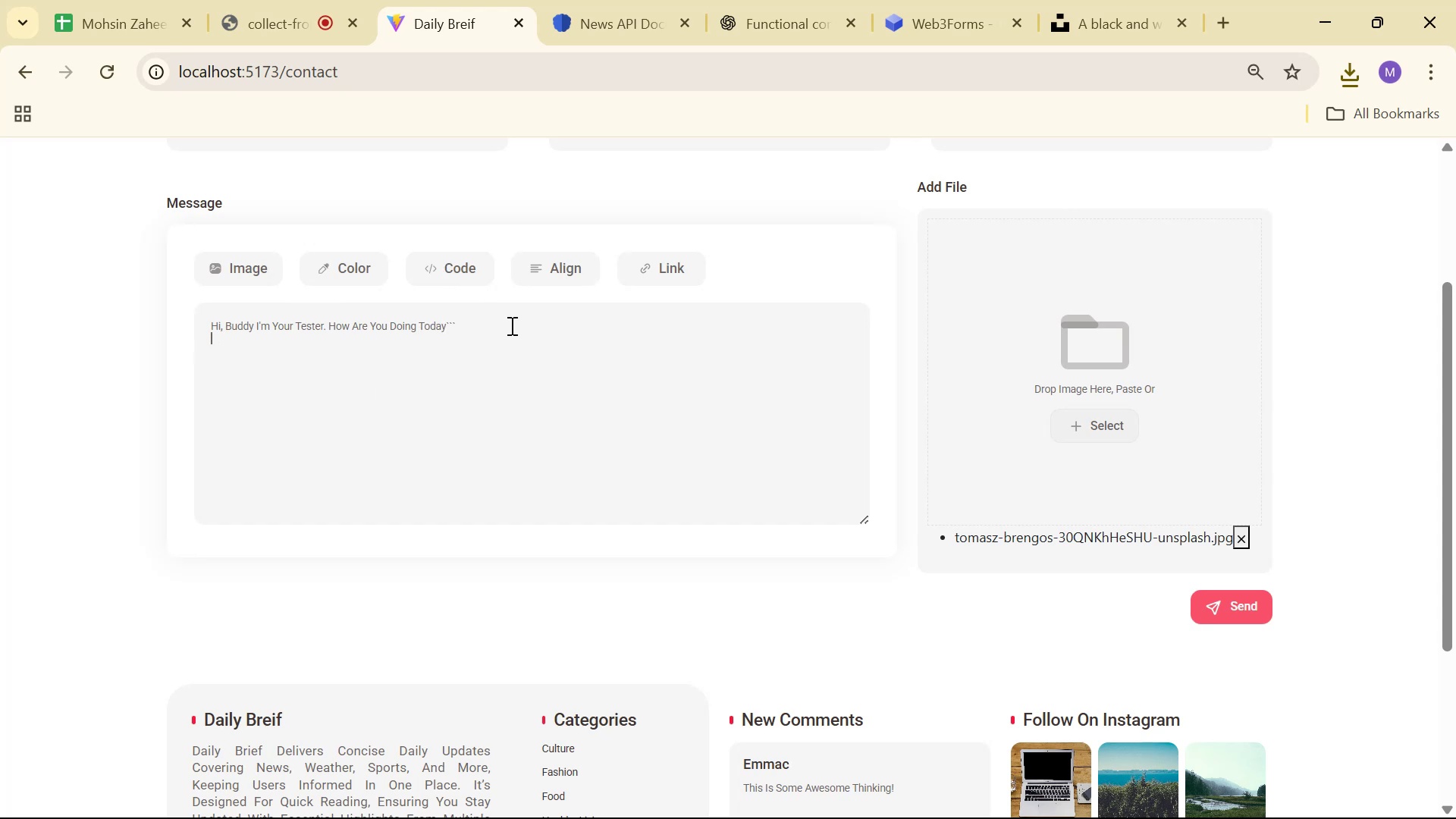 
key(Backspace)
 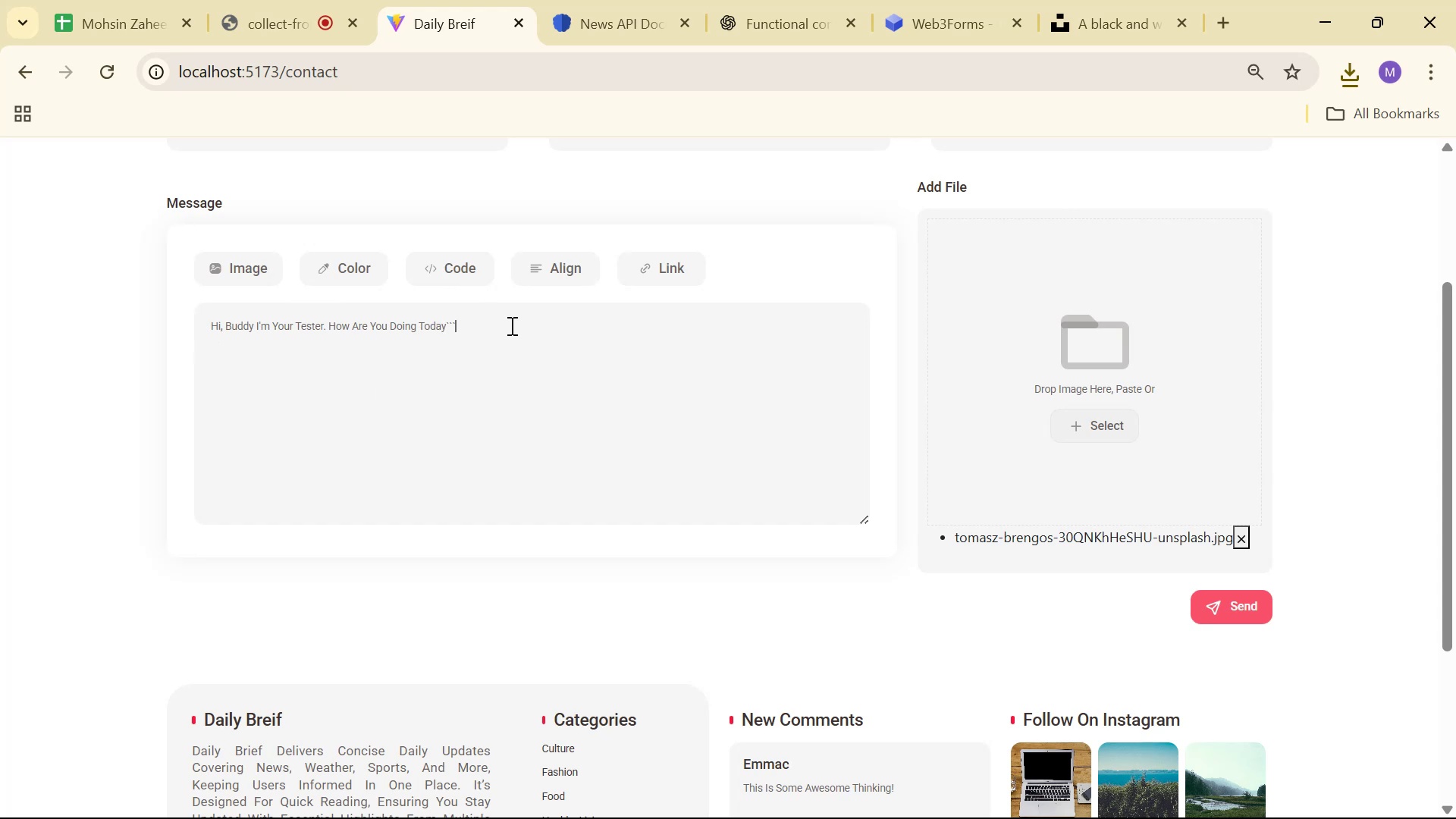 
key(Backspace)
 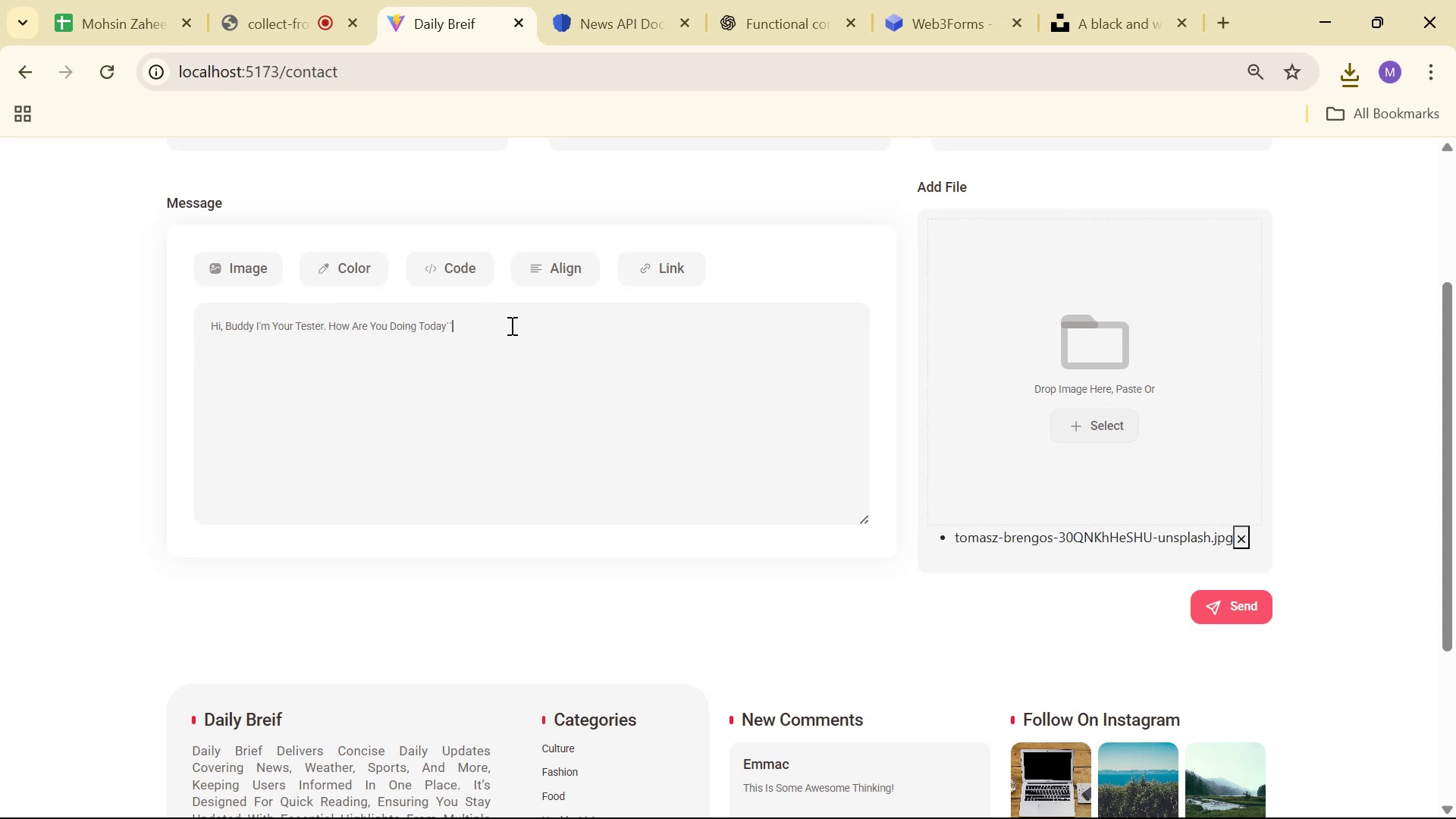 
key(Backspace)
 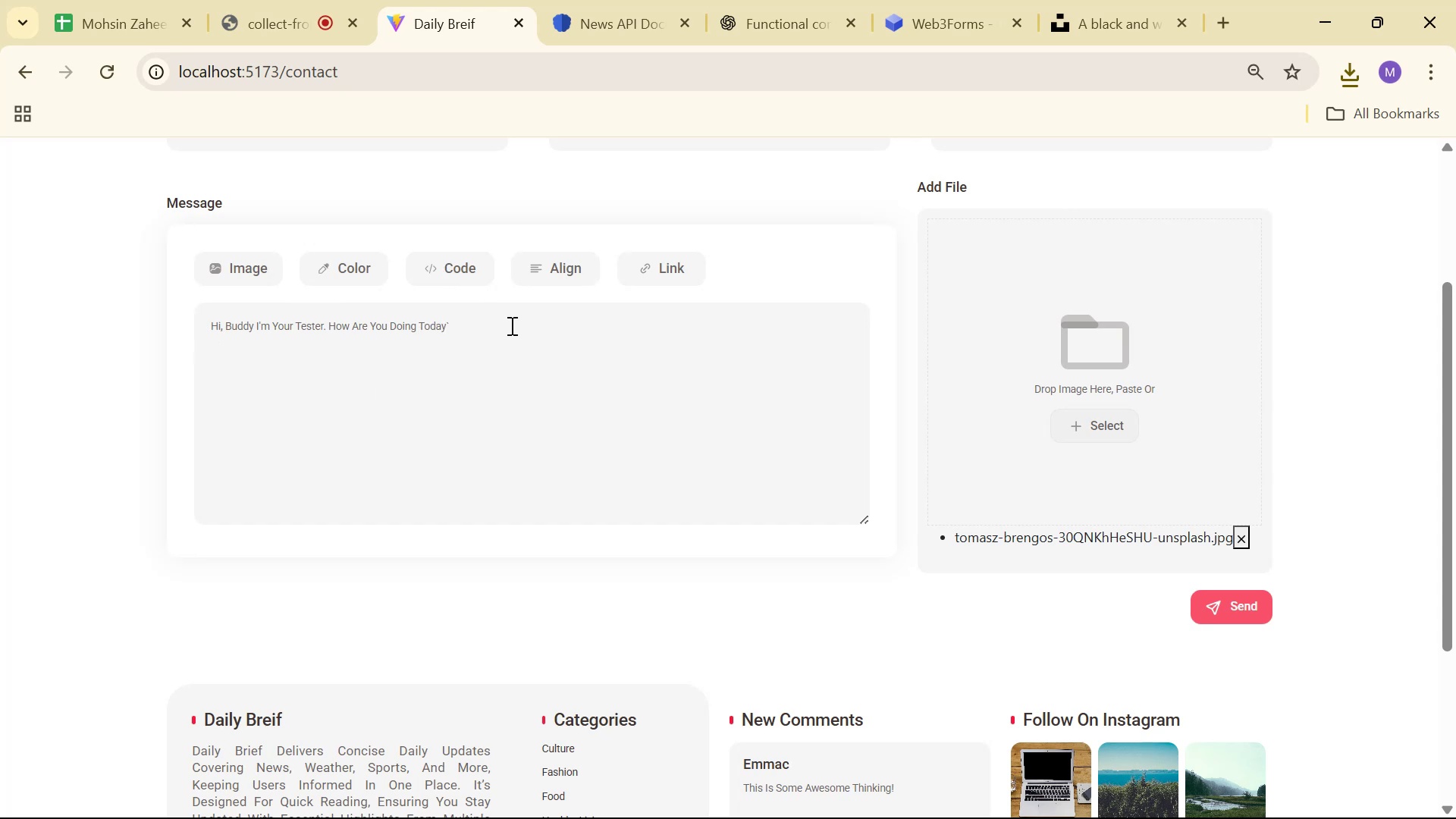 
key(Backspace)
 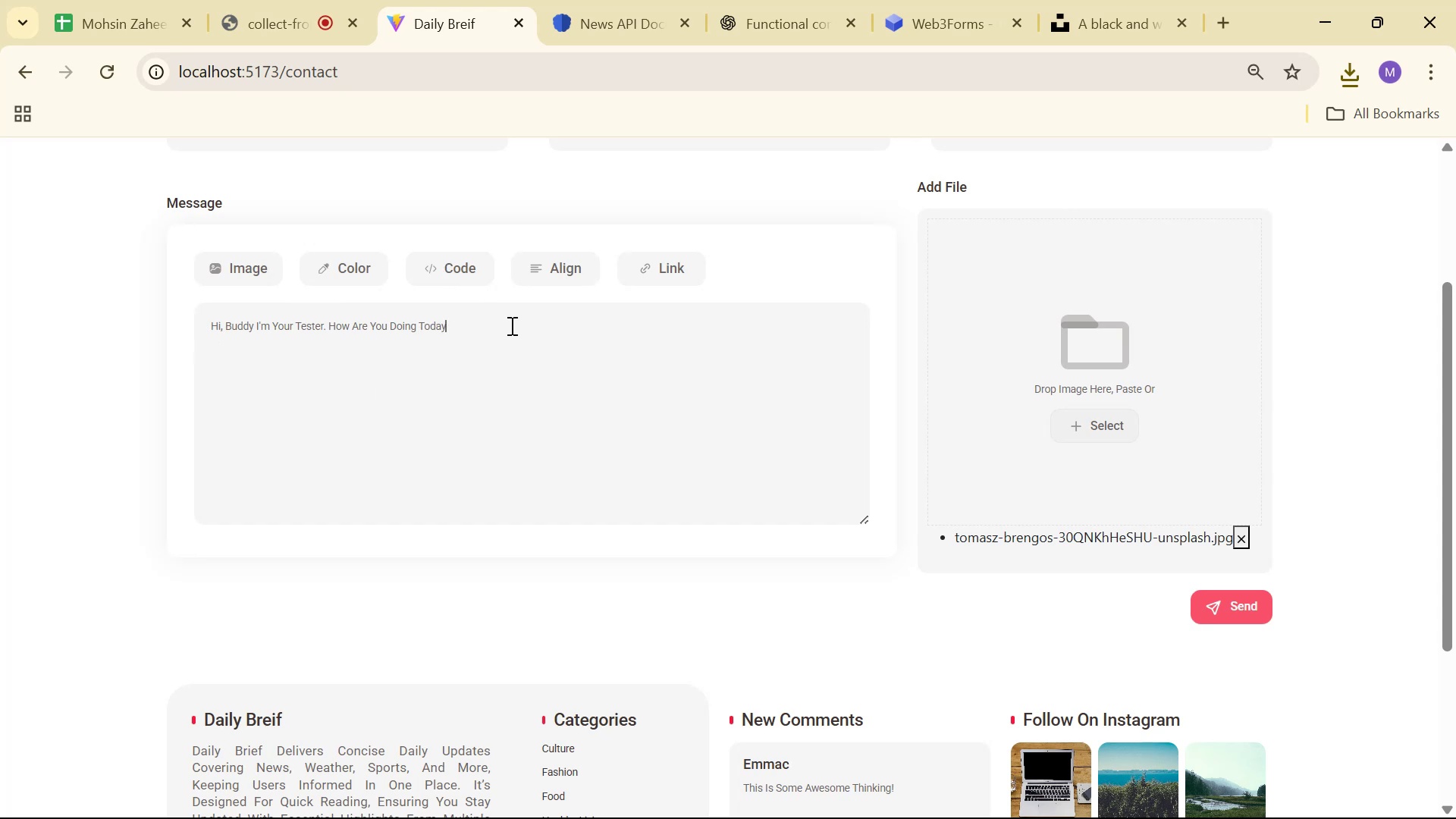 
key(Space)
 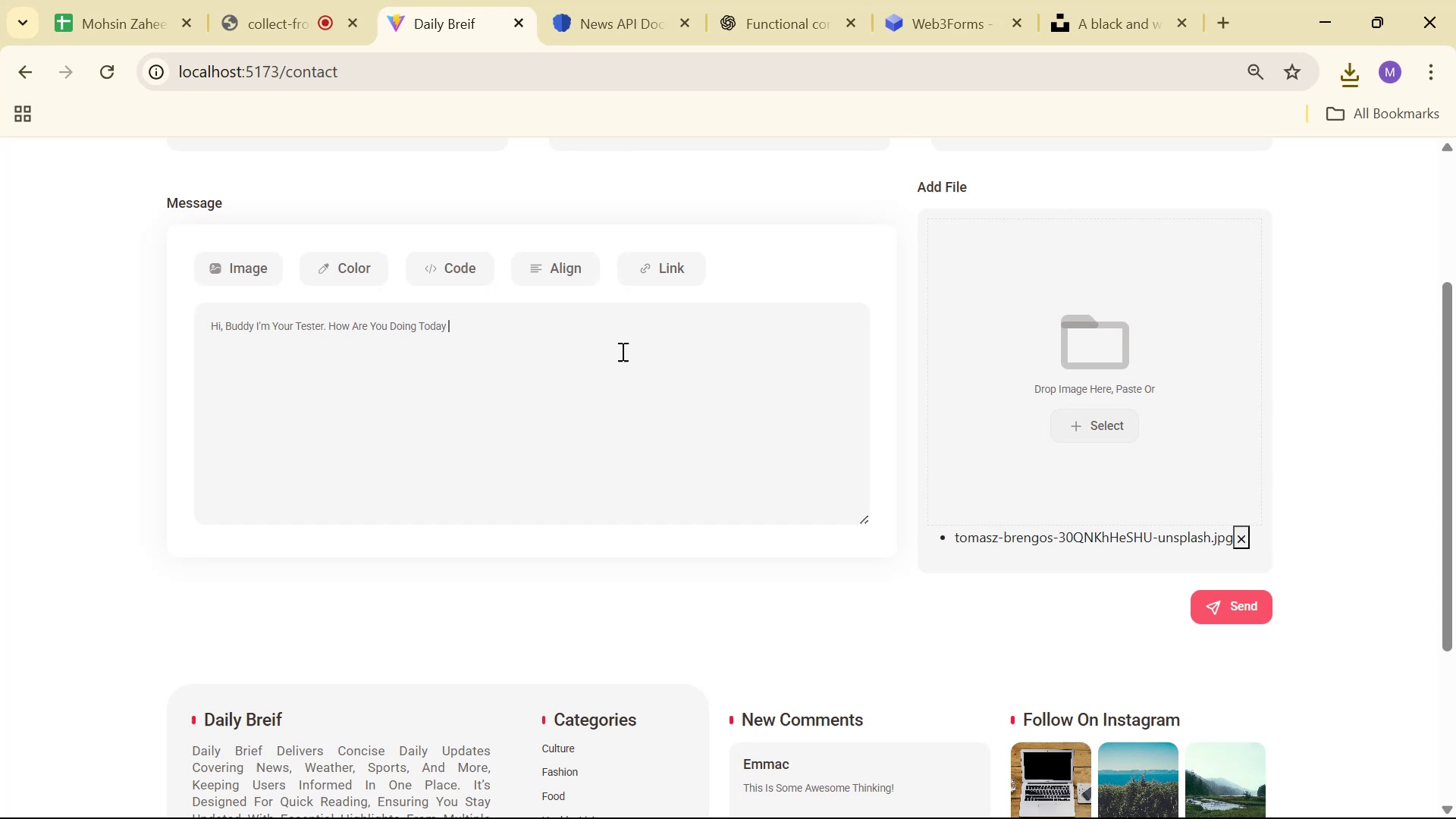 
left_click([561, 275])
 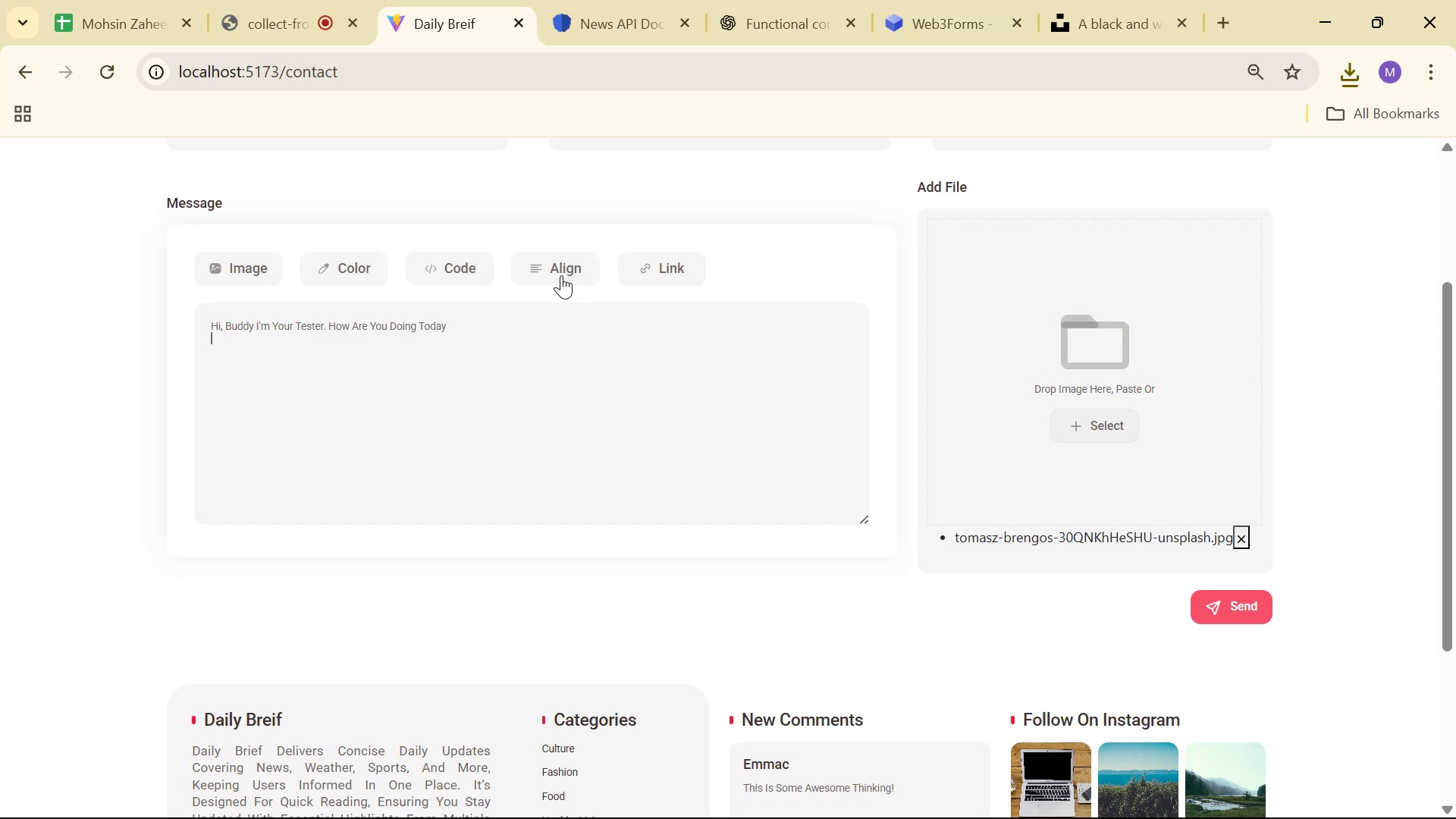 
left_click([561, 275])
 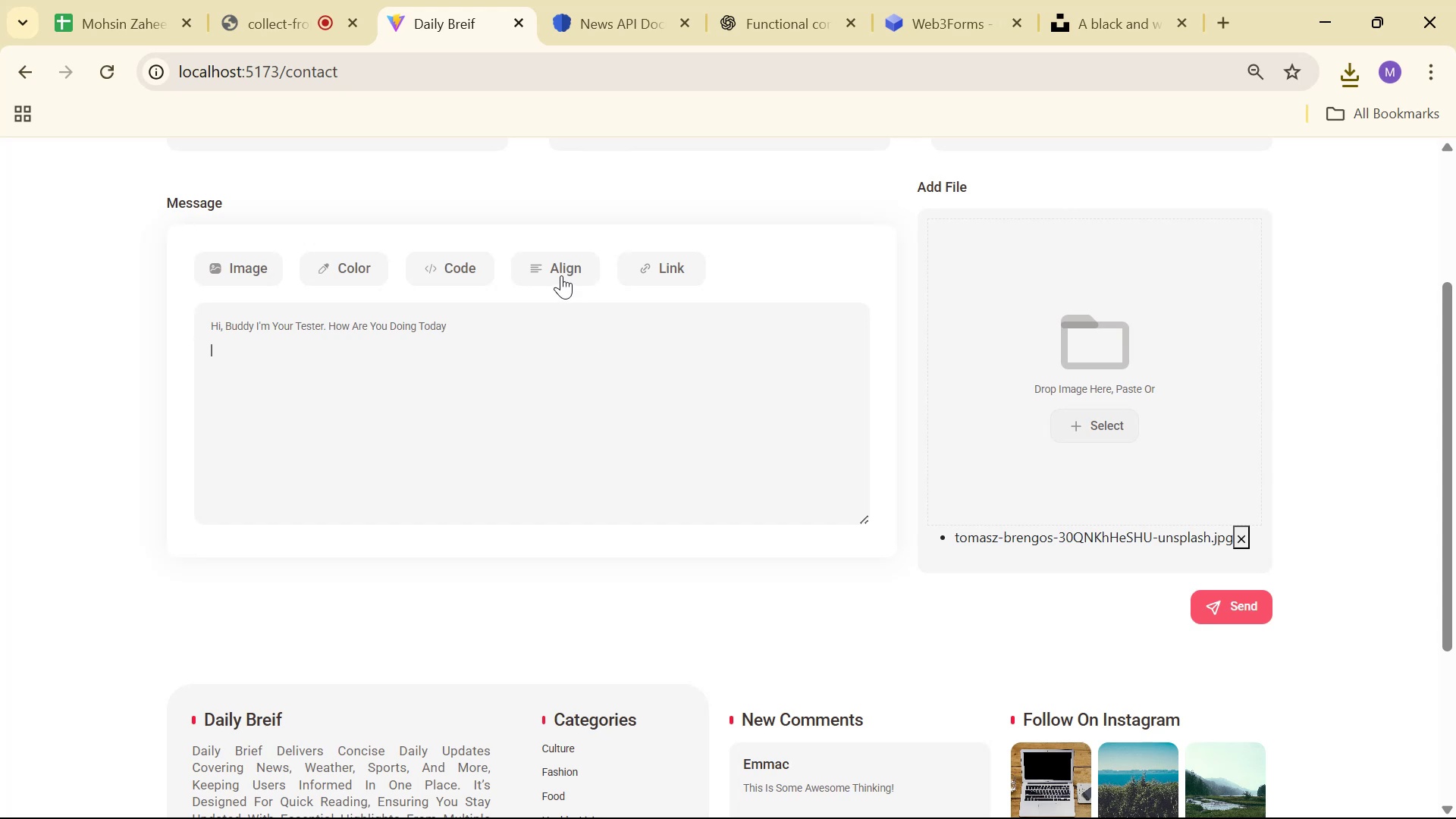 
key(Control+A)
 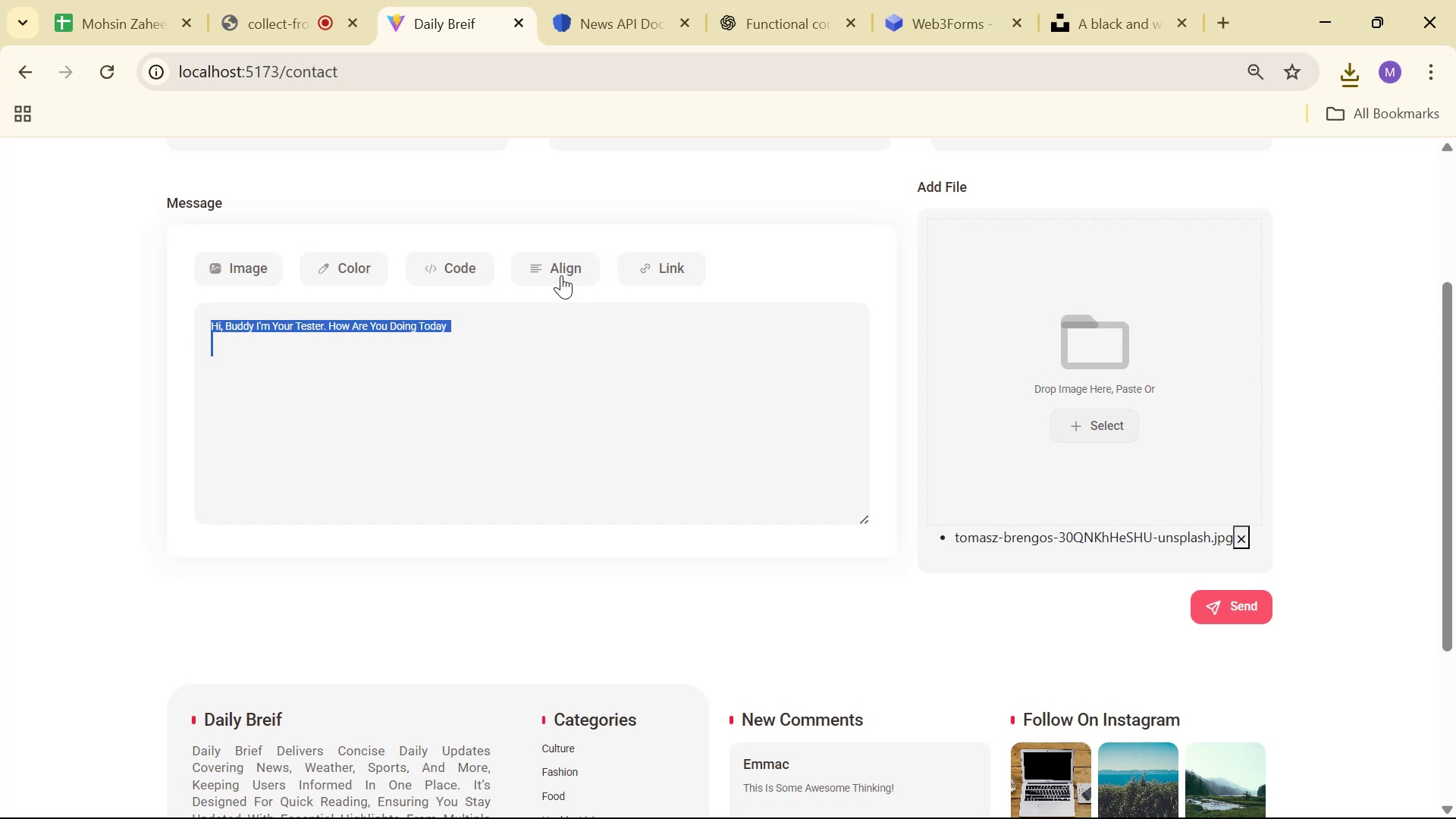 
left_click([561, 275])
 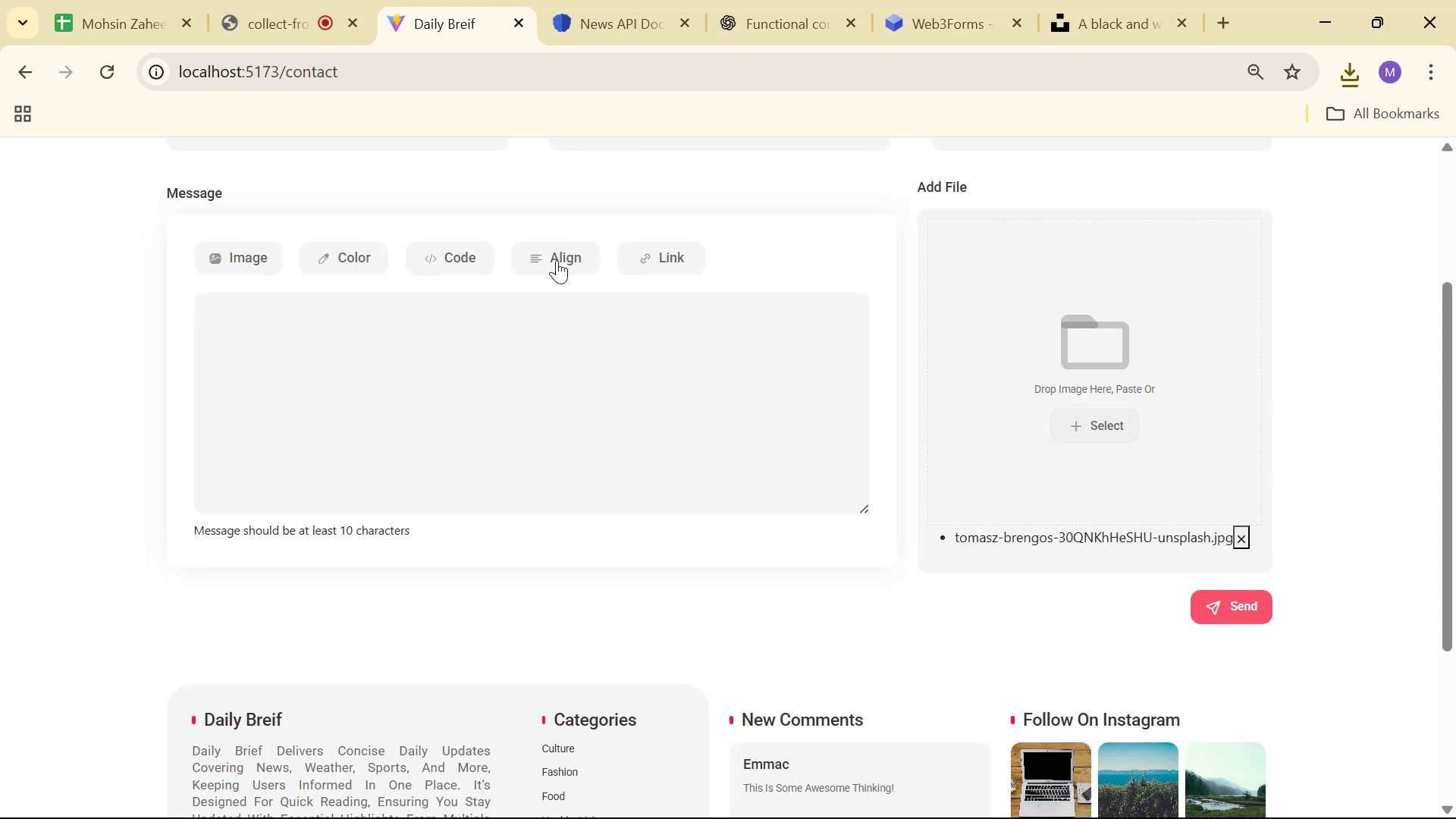 
left_click([557, 259])
 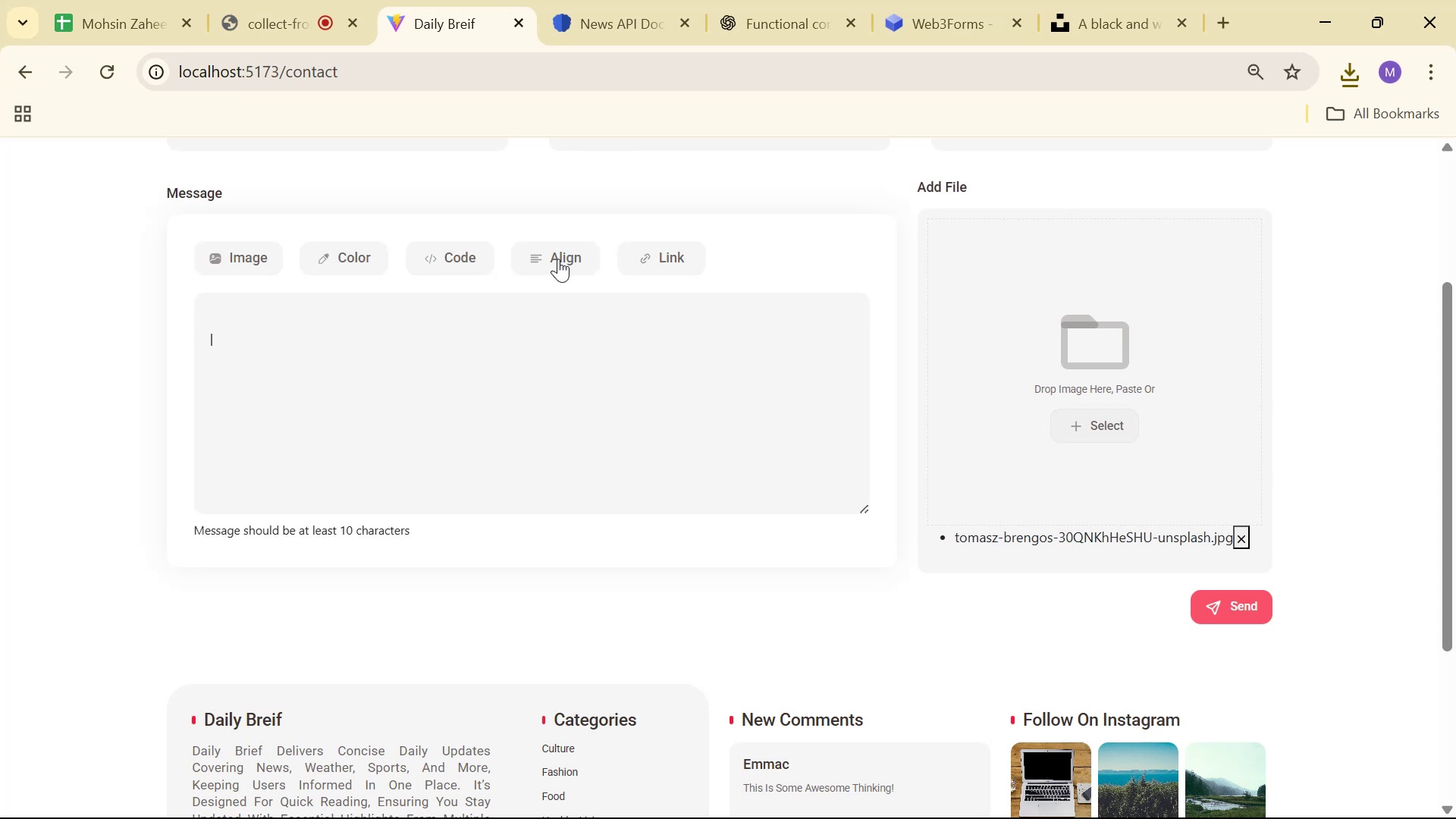 
scroll: coordinate [552, 340], scroll_direction: up, amount: 5.0
 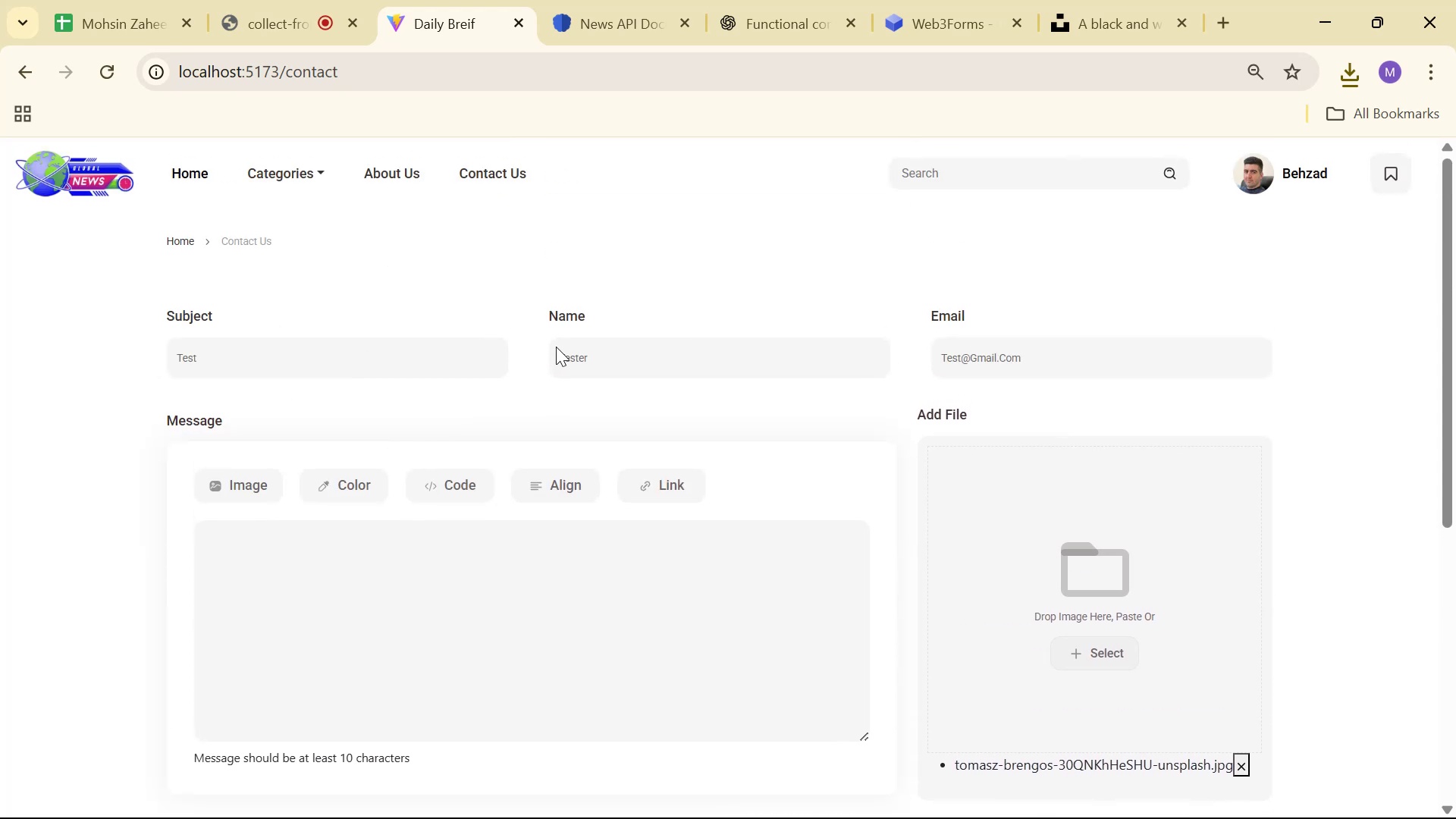 
key(Control+Z)
 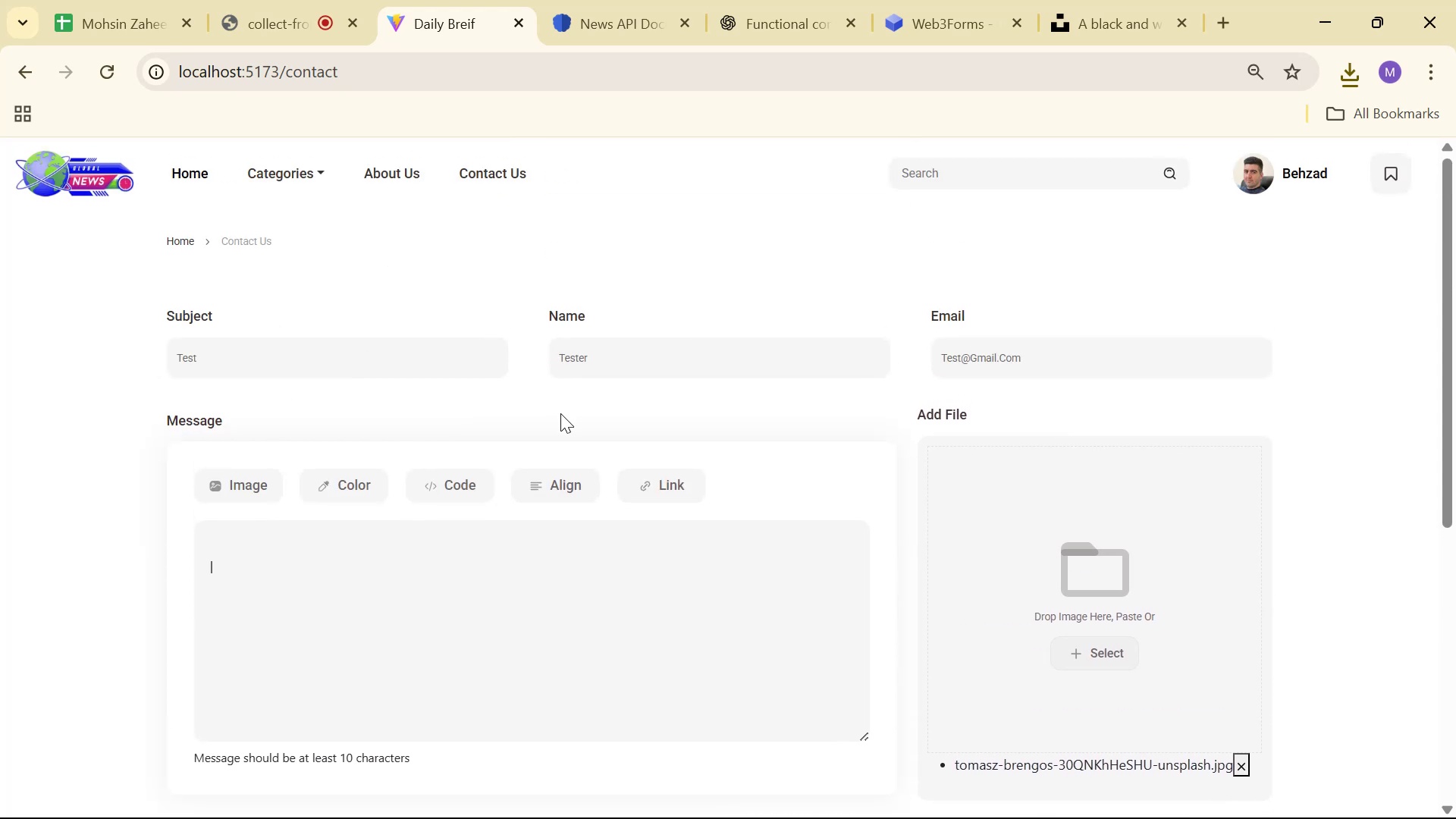 
key(Control+Z)
 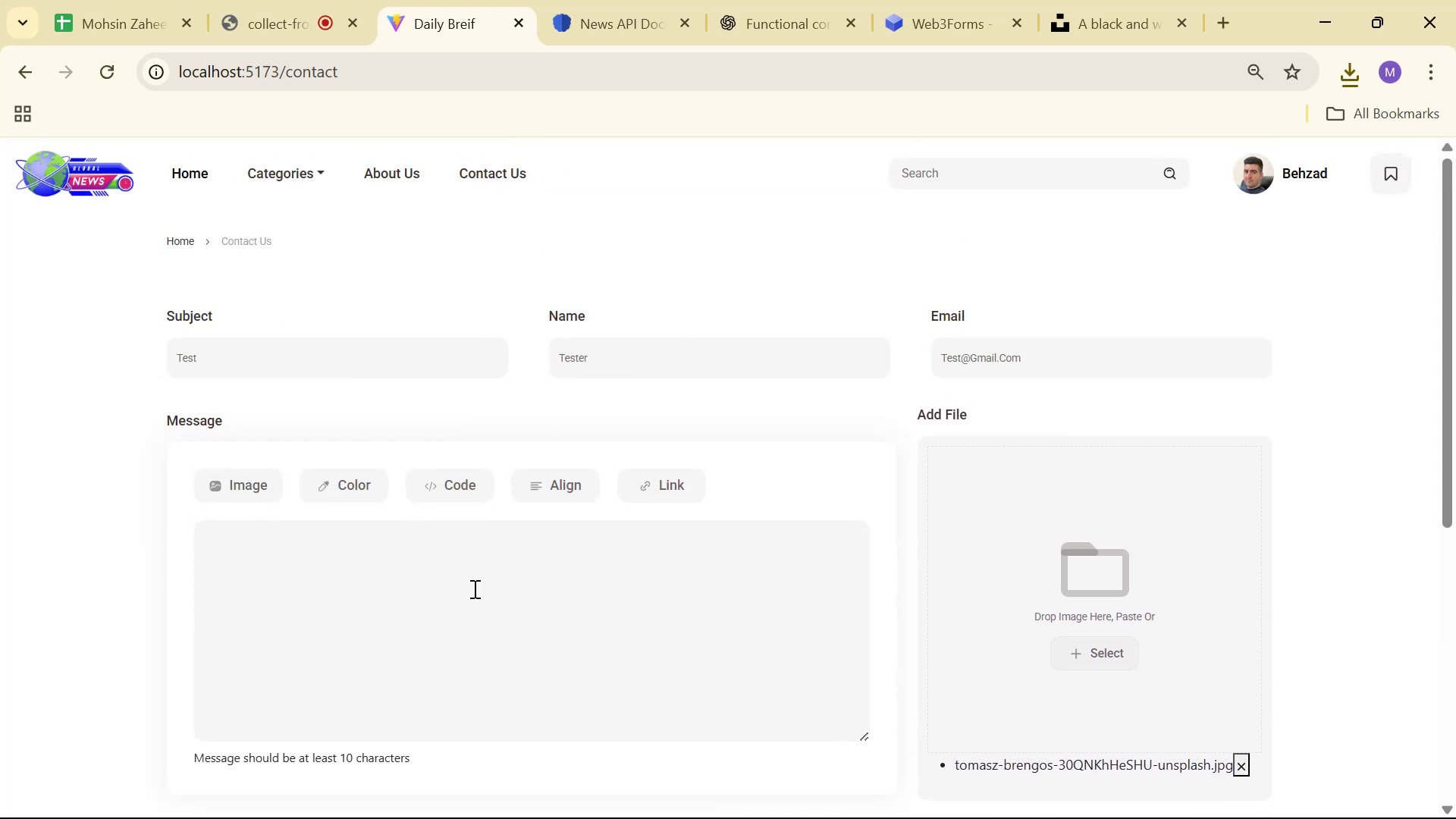 
left_click([472, 585])
 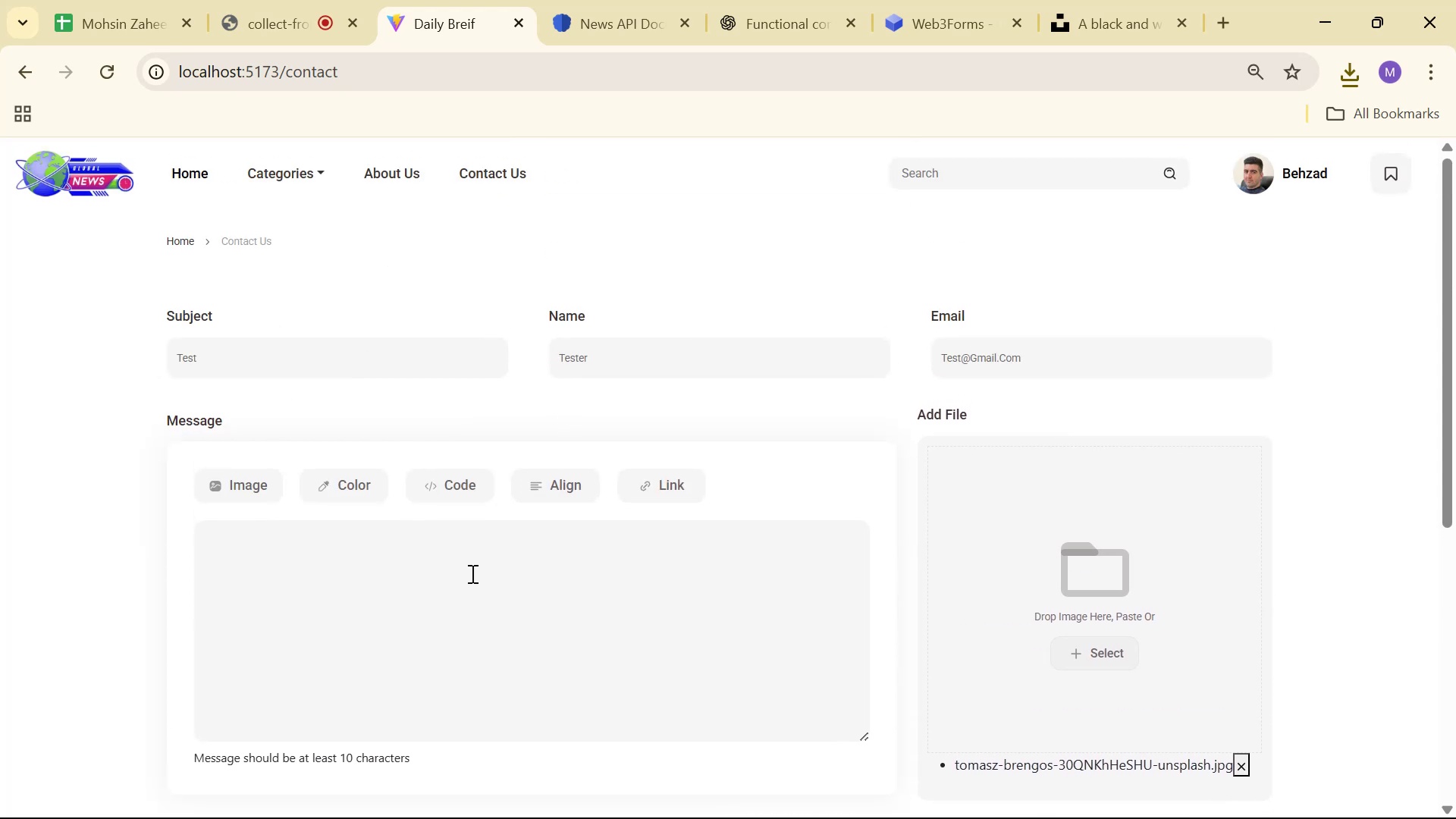 
key(Backspace)
key(Backspace)
key(Backspace)
type(Hi, buddy I'm your tester )
key(Backspace)
type(, How are you doing today )
key(Backspace)
 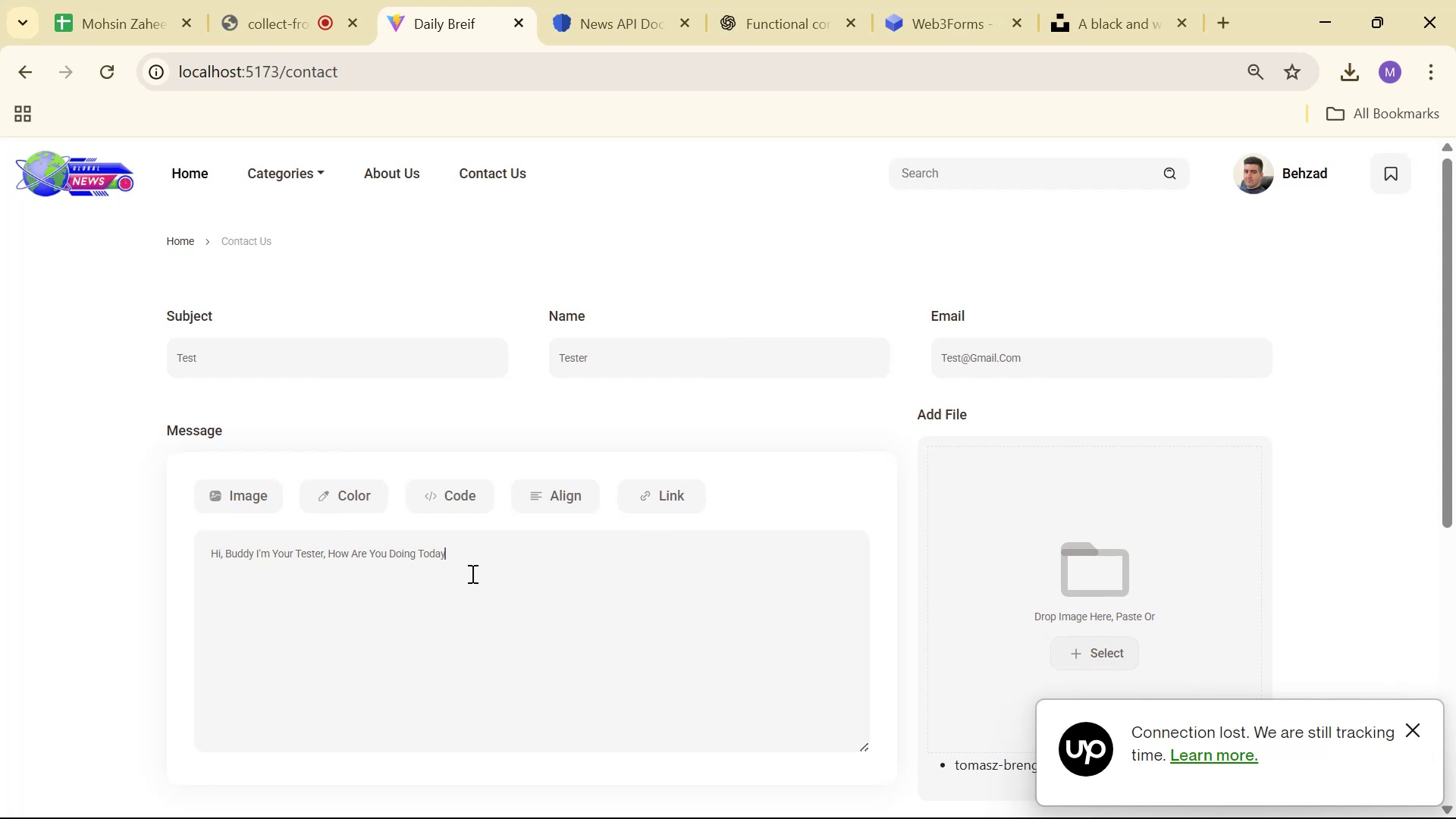 
left_click([1412, 724])
 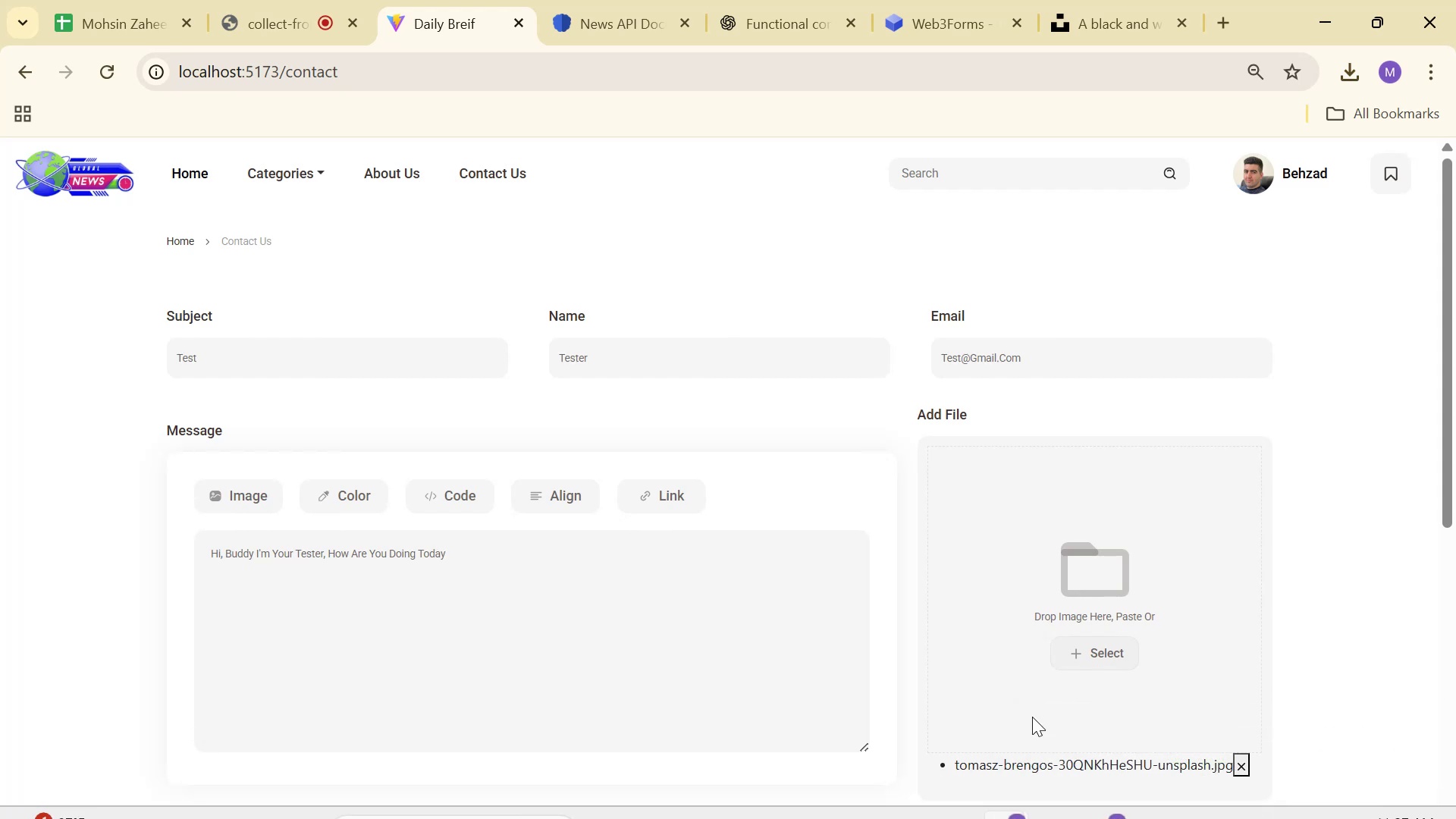 
scroll: coordinate [893, 619], scroll_direction: down, amount: 1.0
 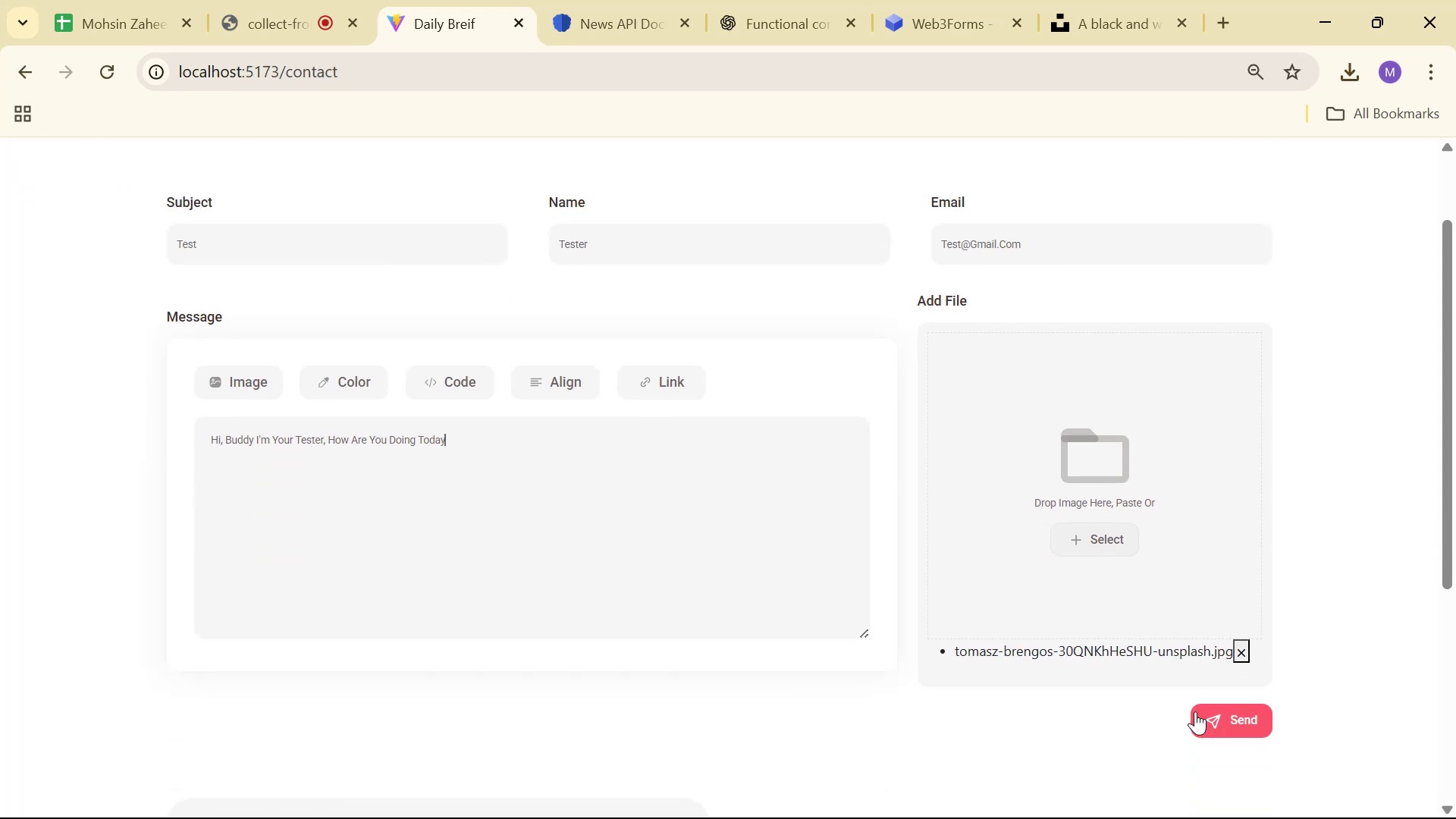 
left_click([1213, 717])
 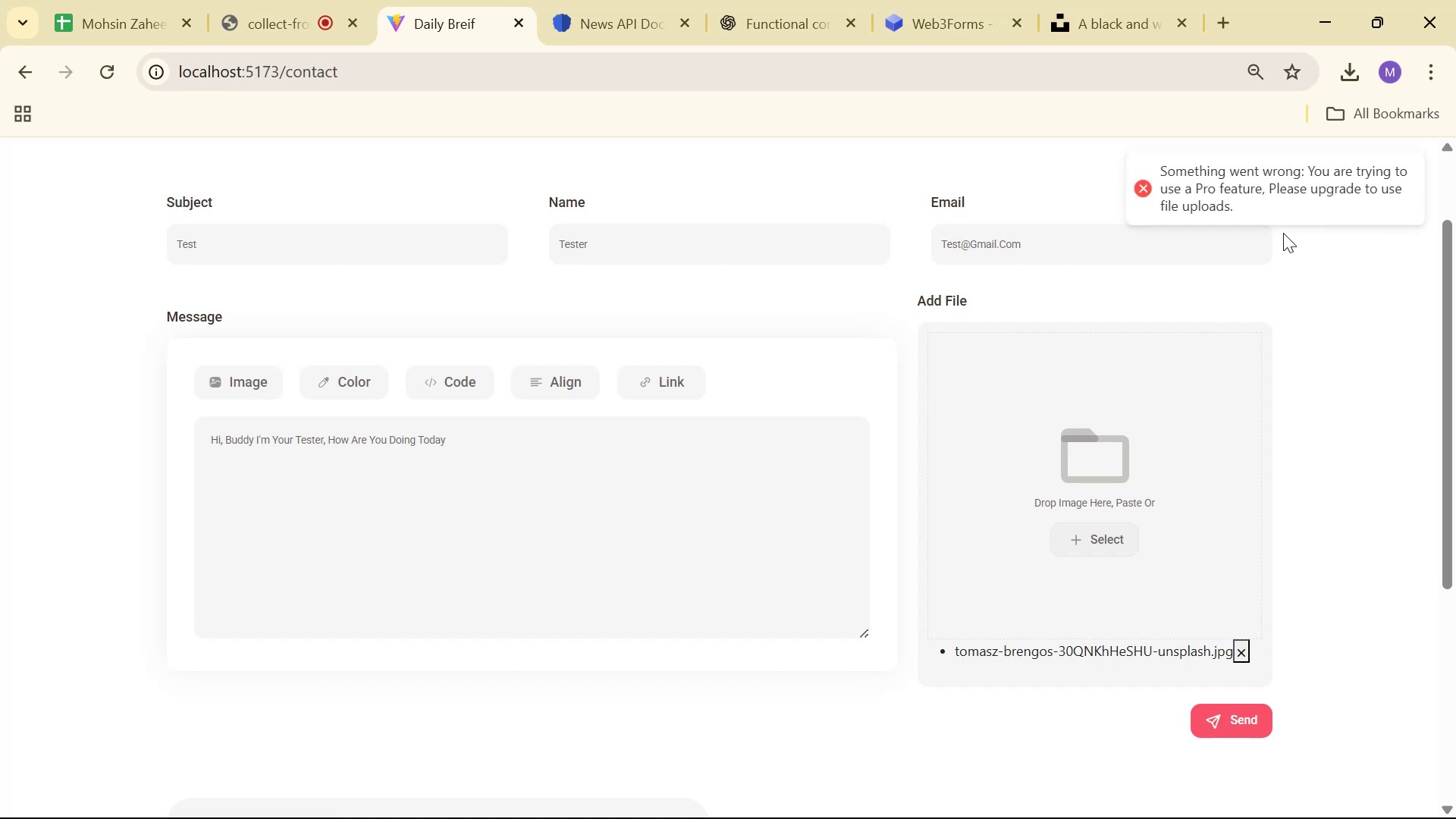 
wait(10.76)
 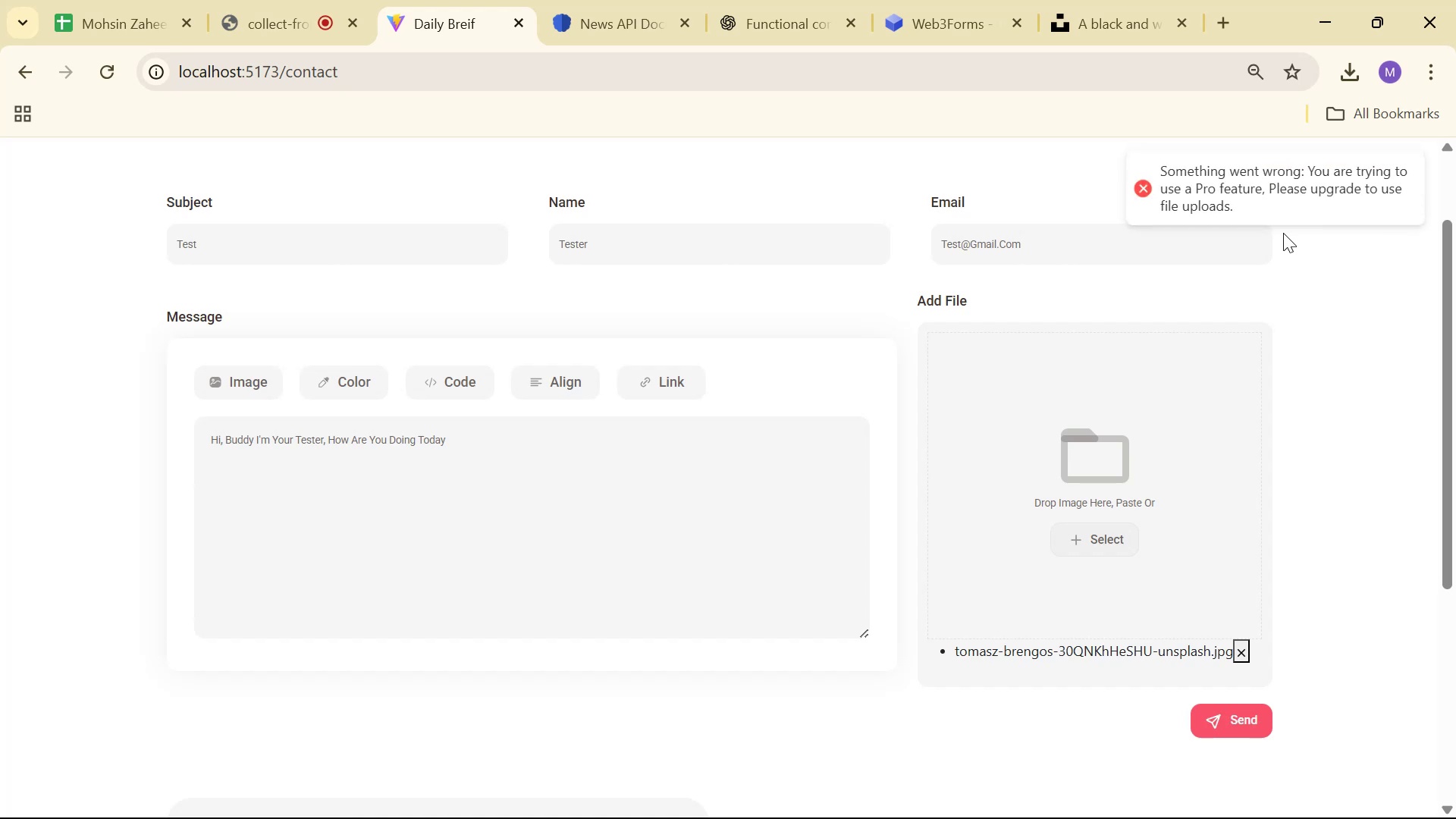 
double_click([1167, 164])
 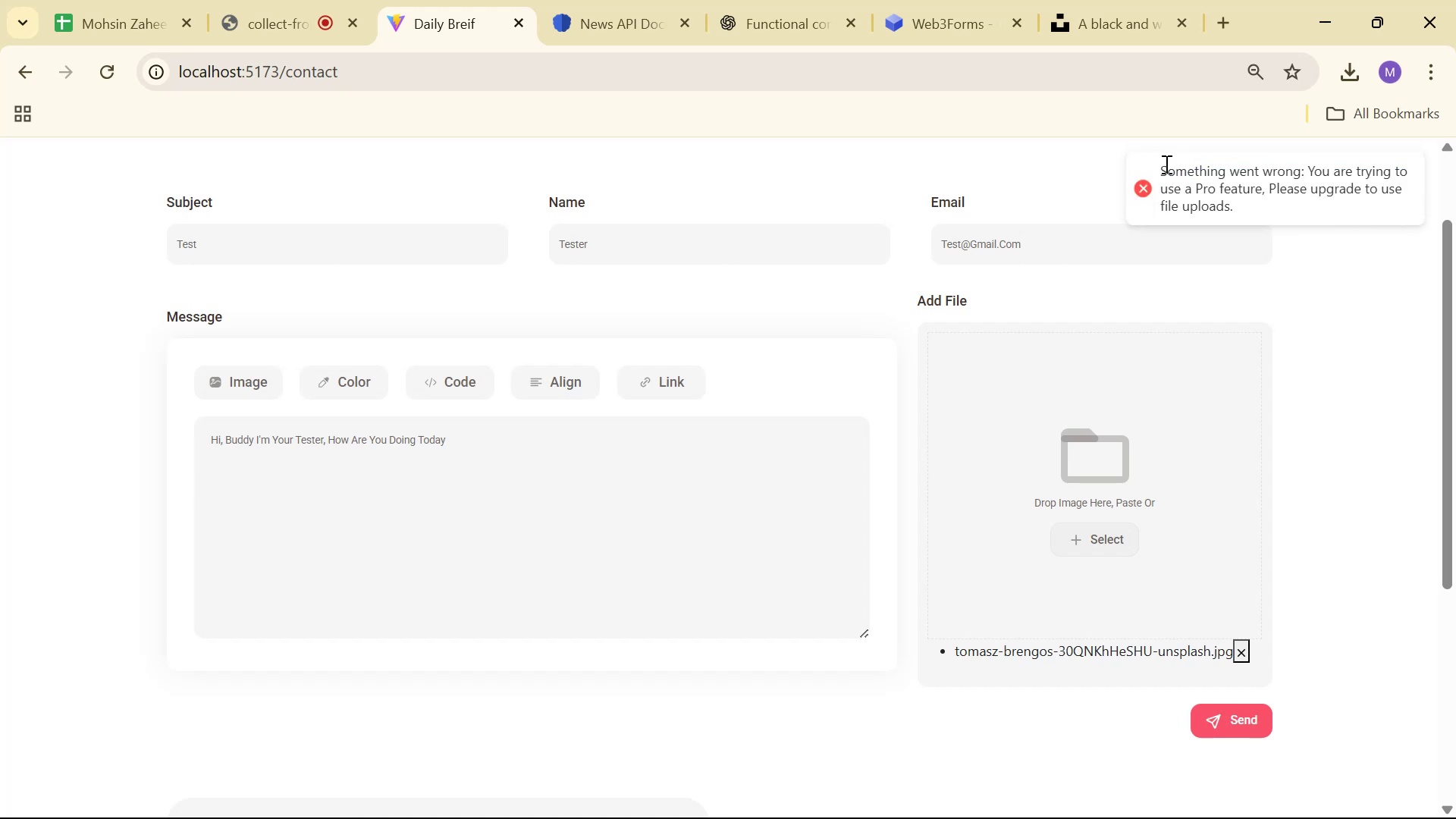 
triple_click([1163, 165])
 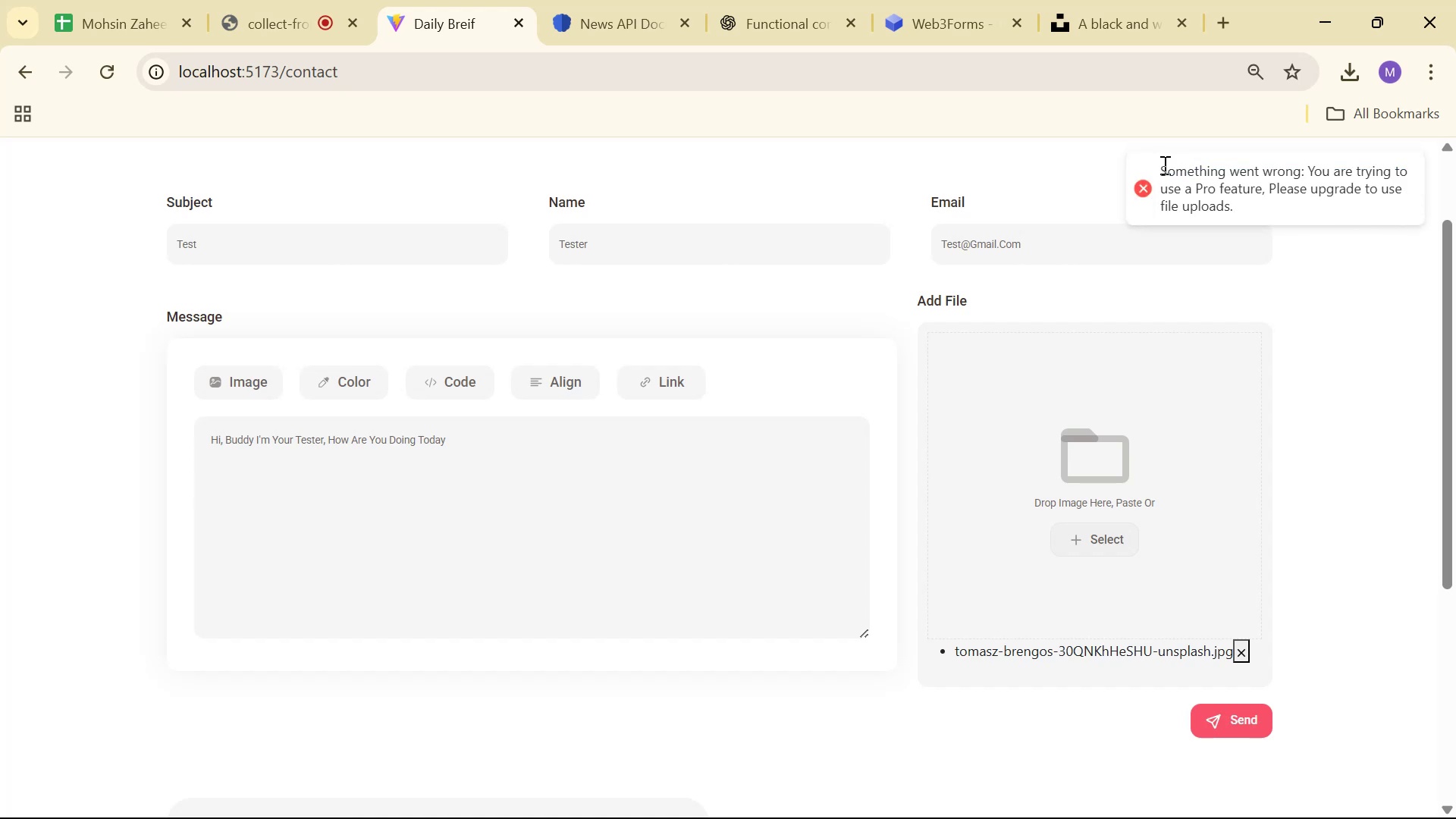 
triple_click([1163, 165])
 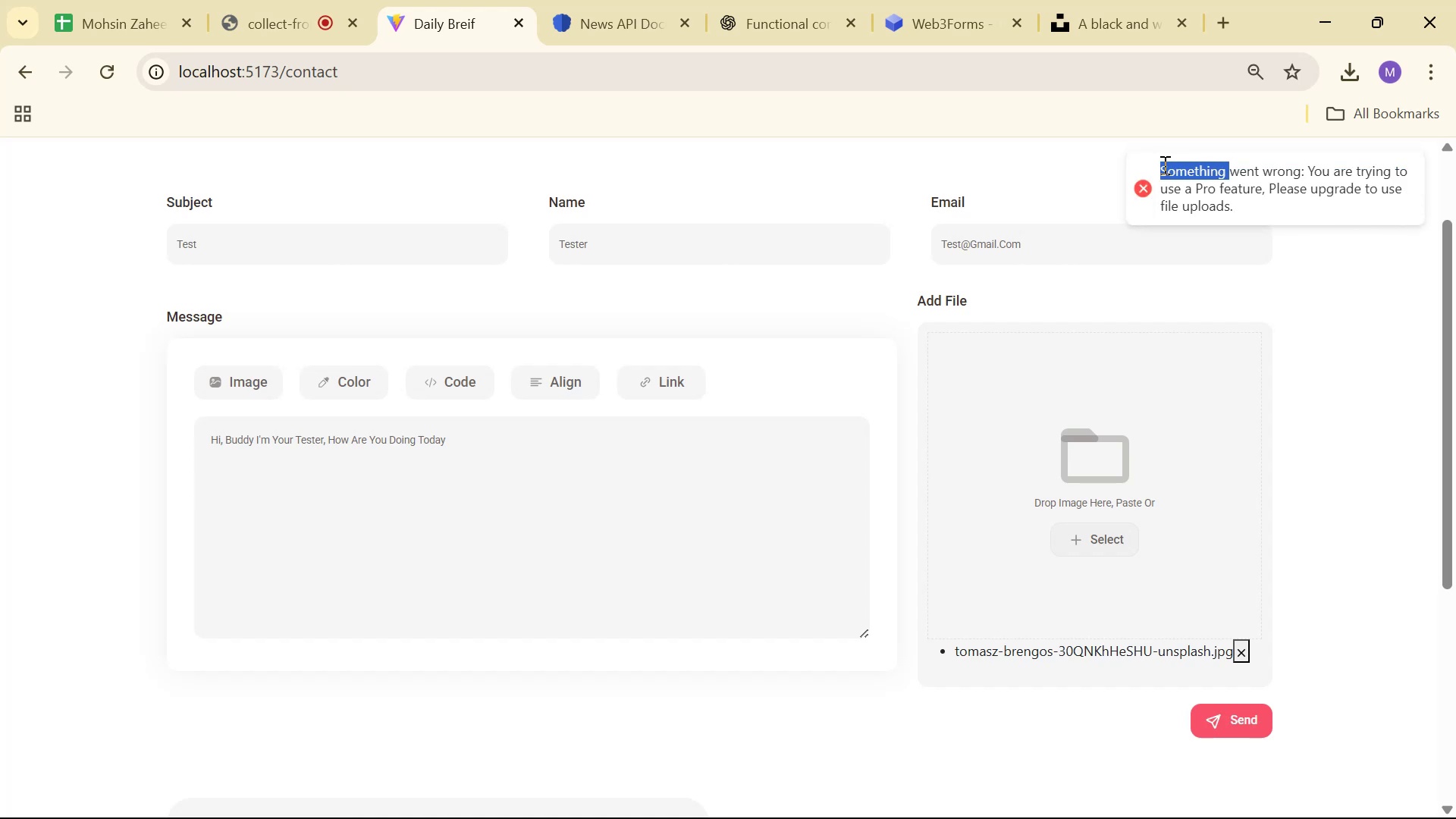 
triple_click([1163, 165])
 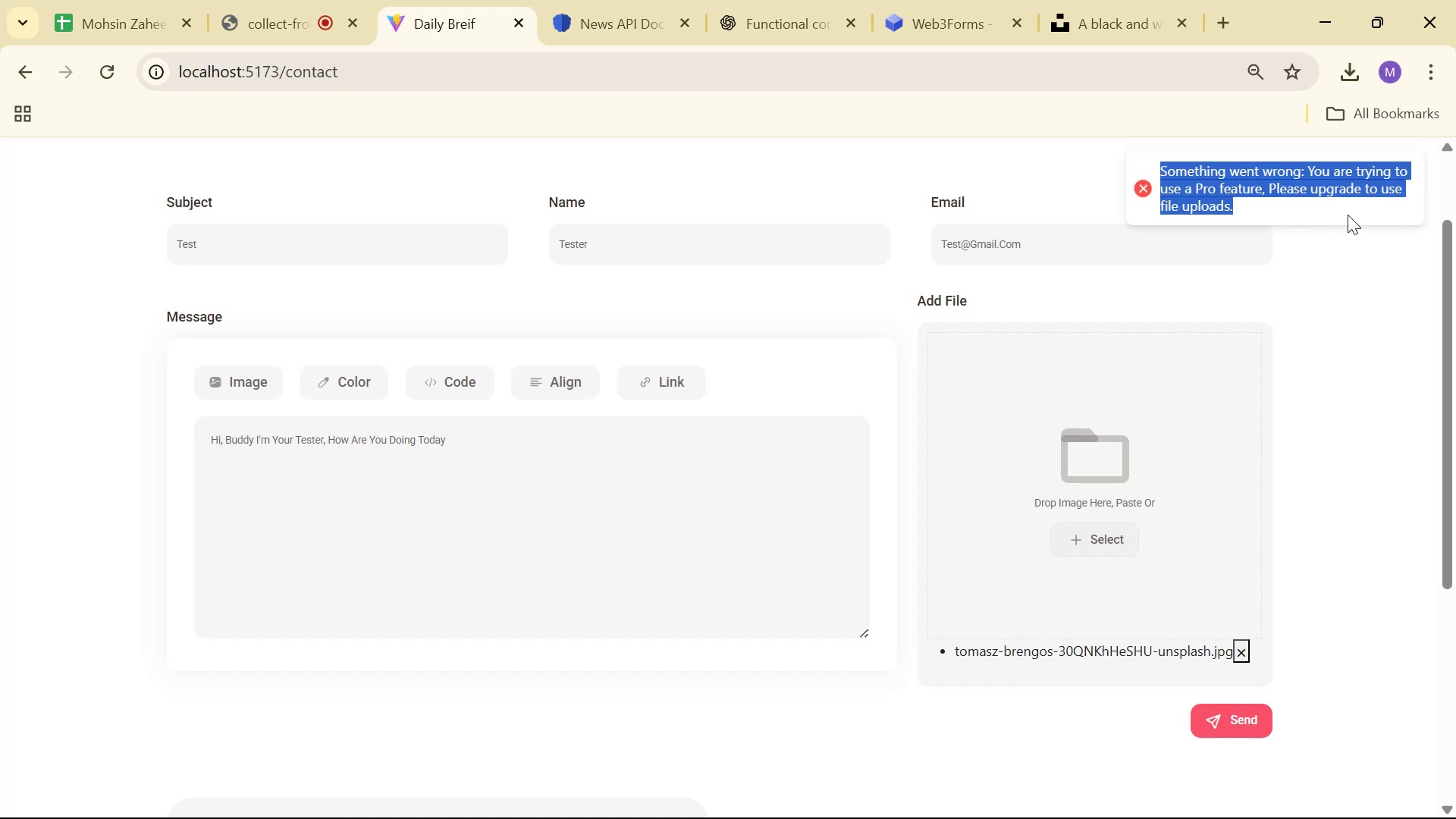 
left_click([1338, 198])
 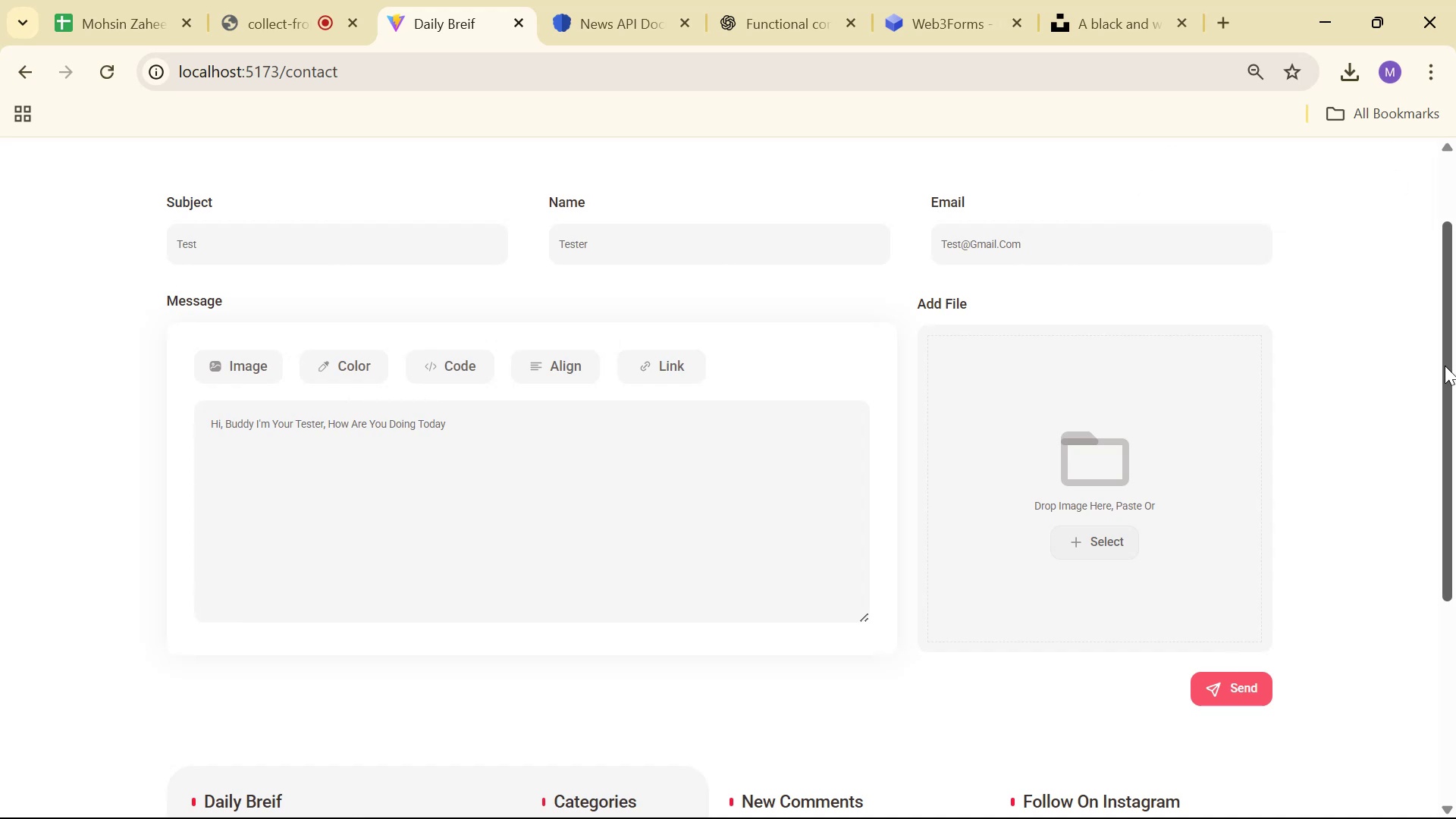 
left_click([1247, 677])
 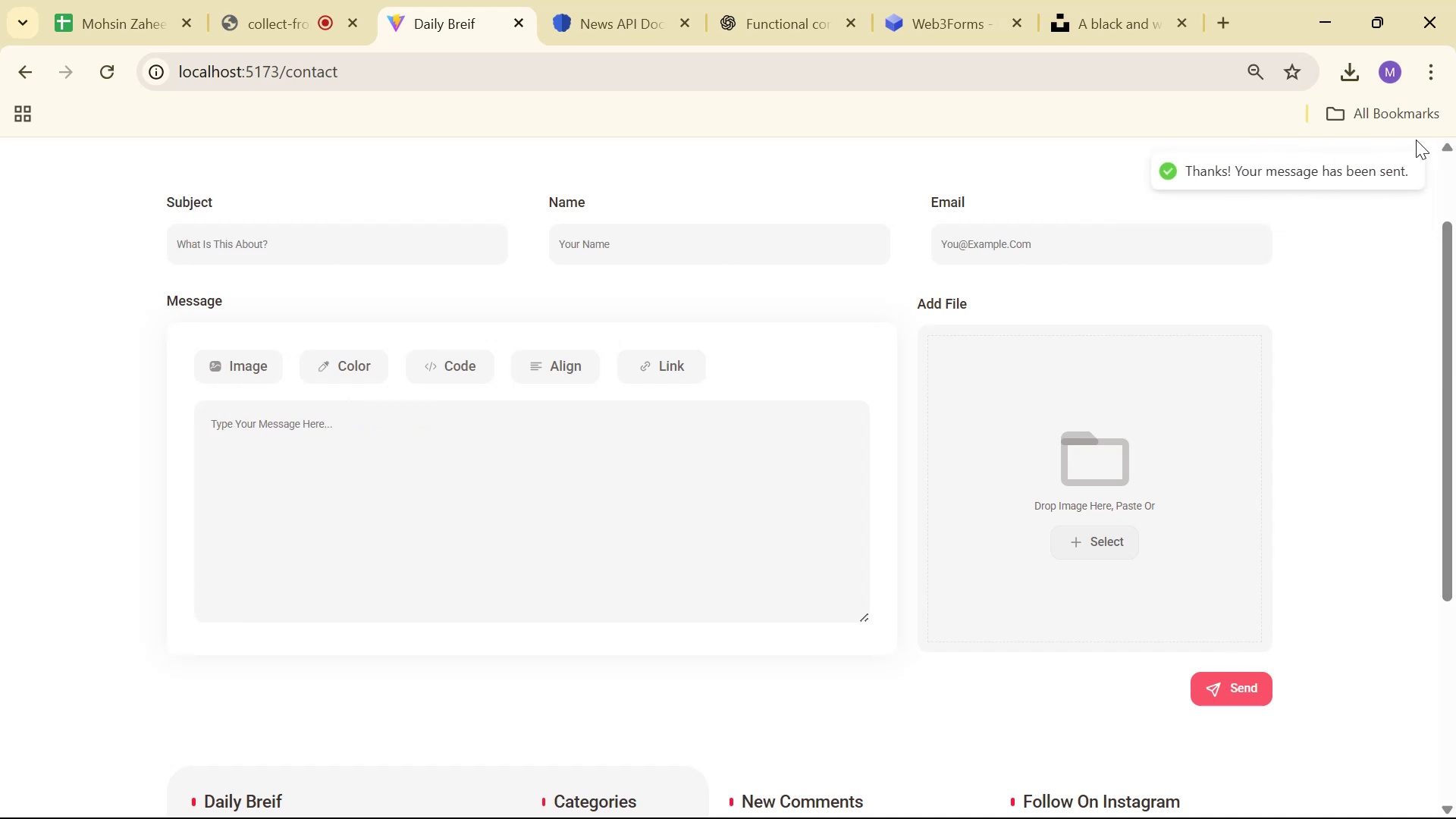 
key(Alt+Tab)
 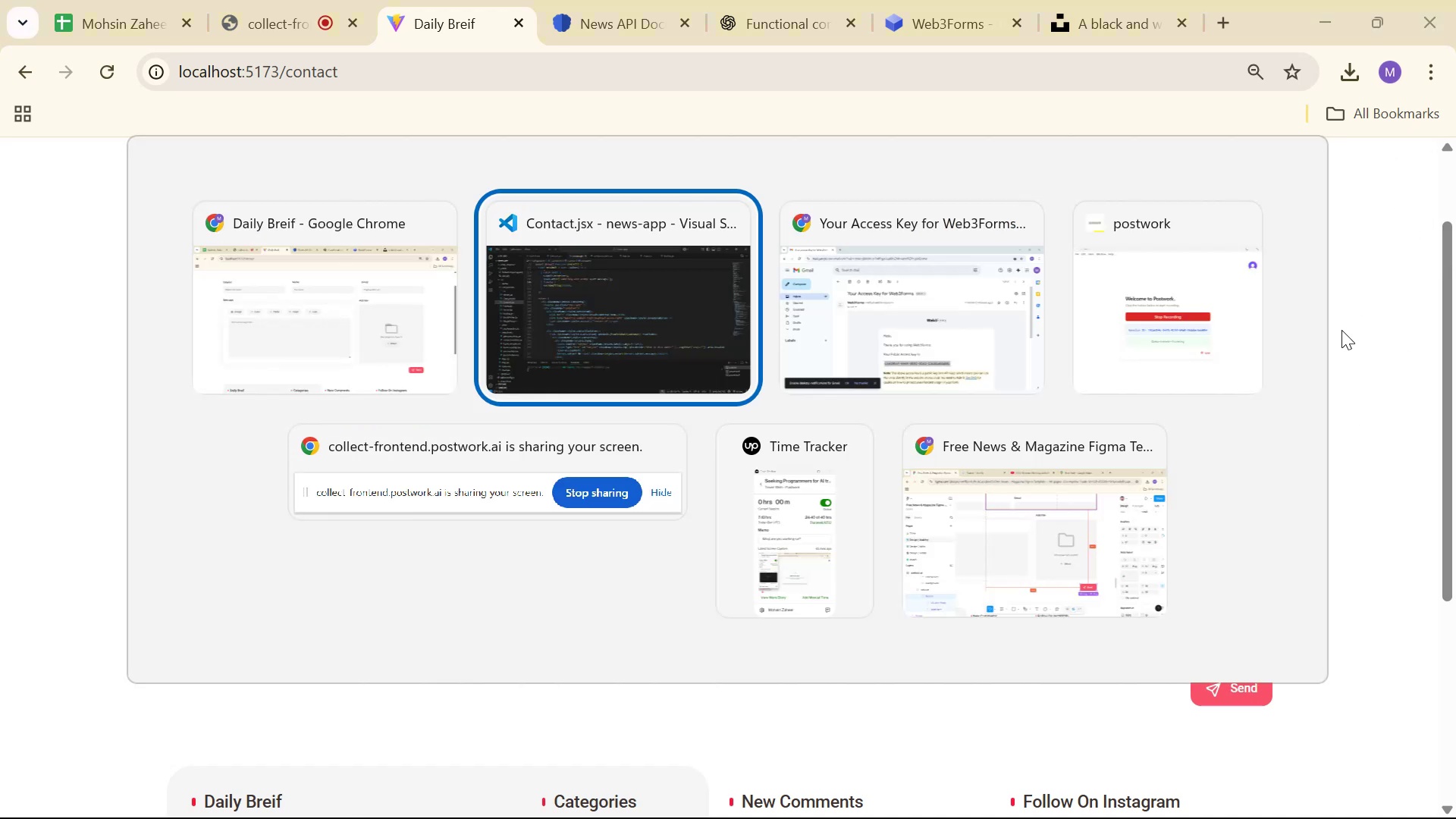 
key(Alt+Tab)
 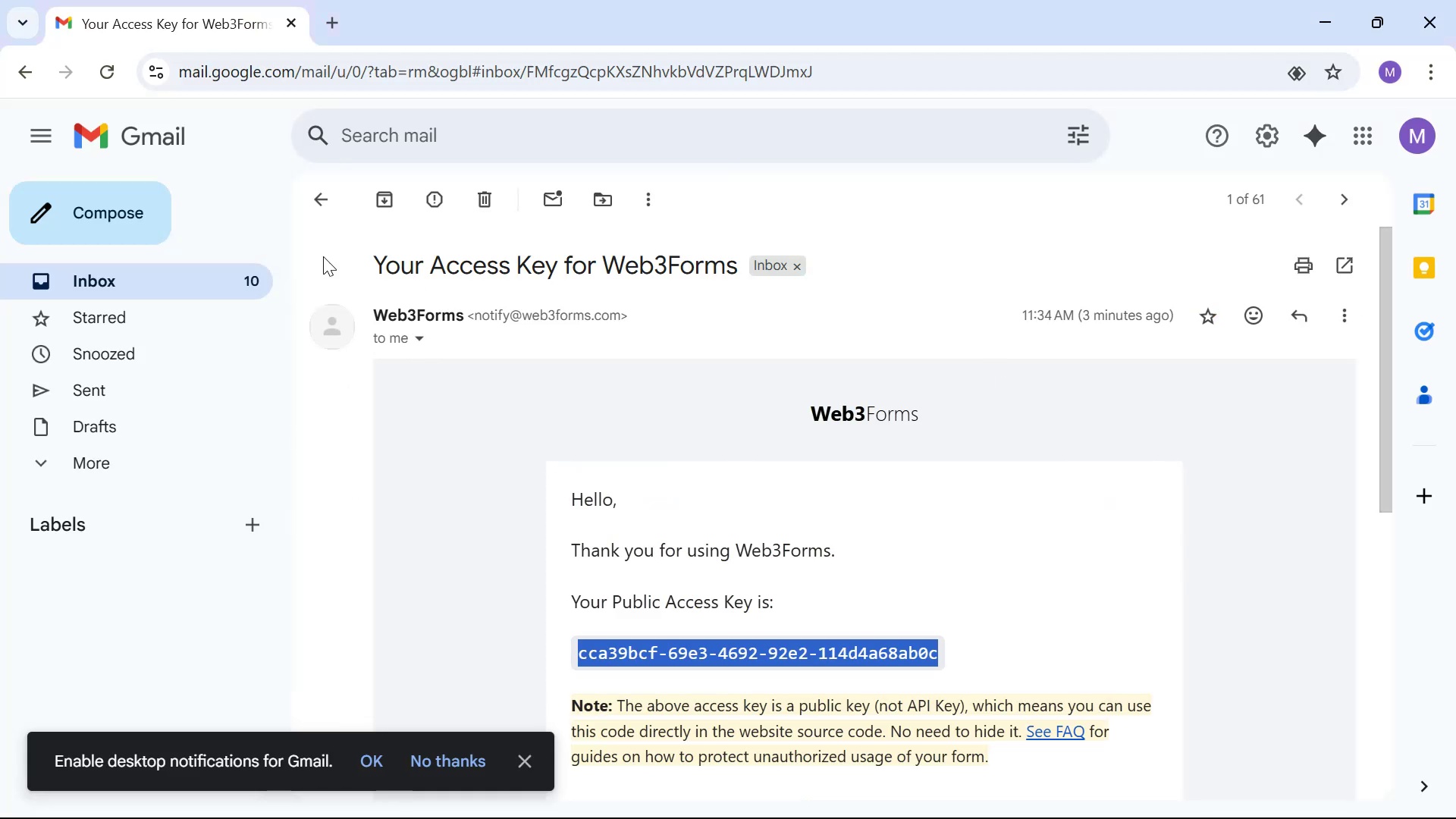 
left_click([317, 197])
 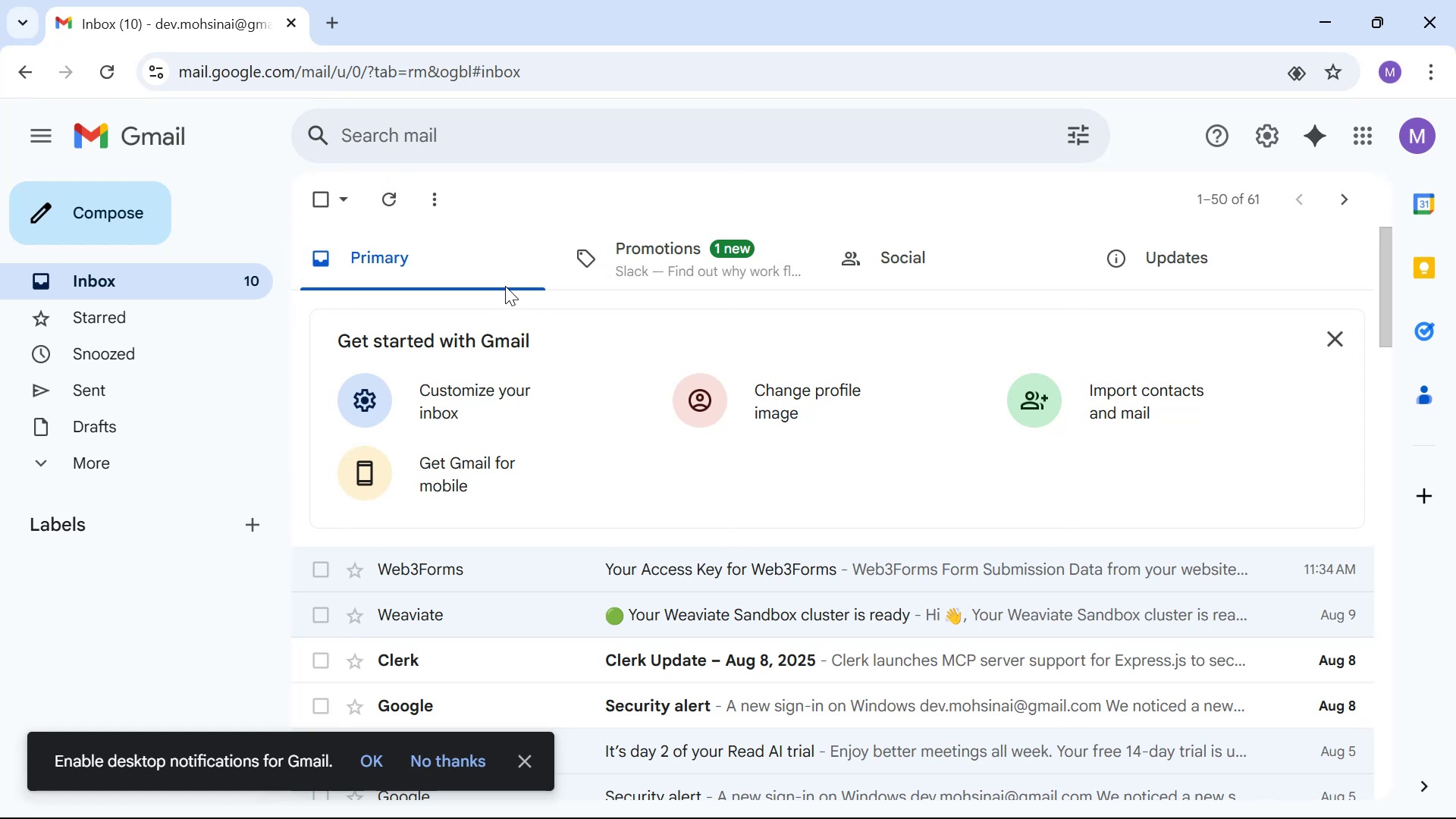 
left_click([403, 196])
 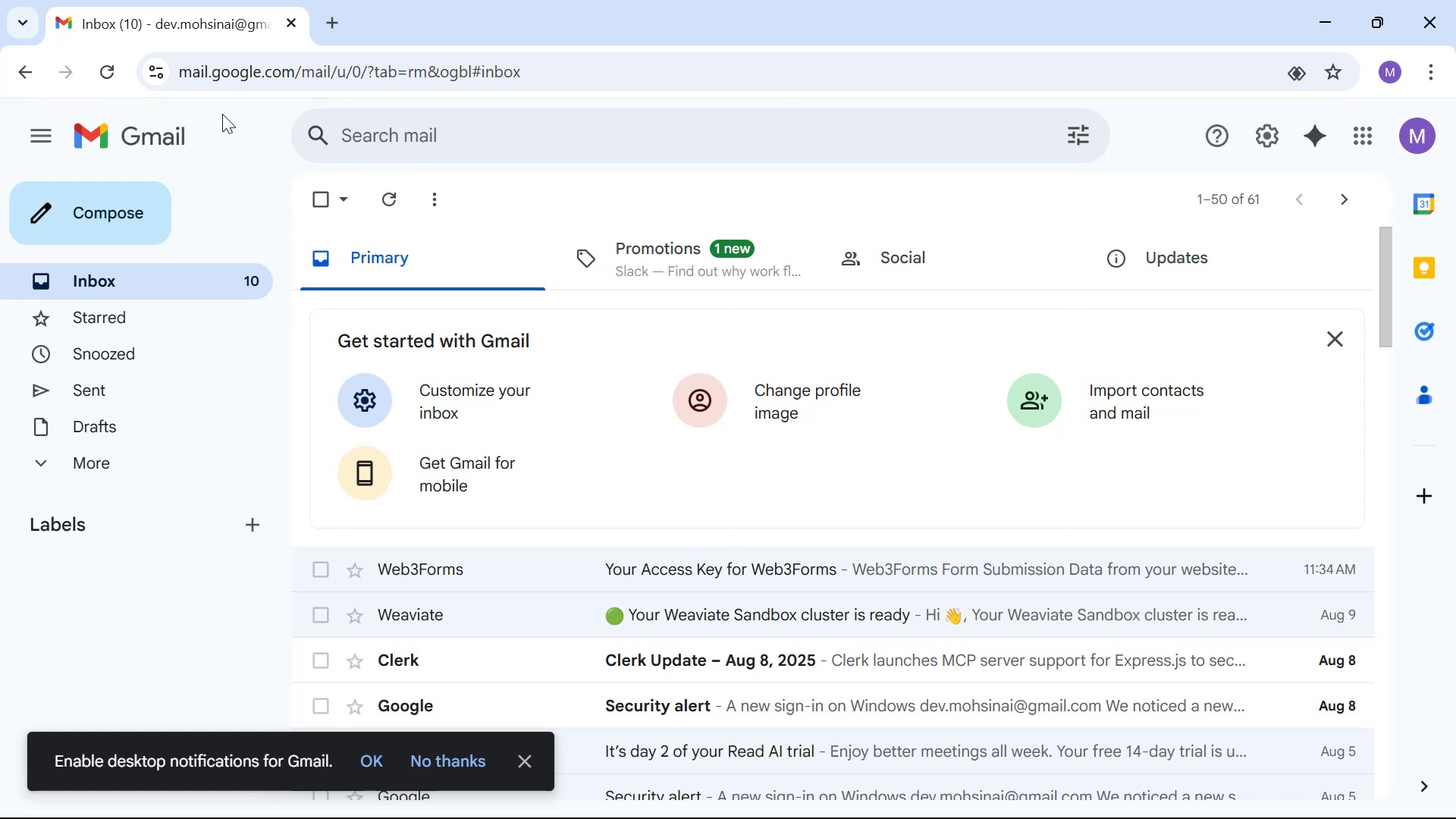 
left_click([109, 72])
 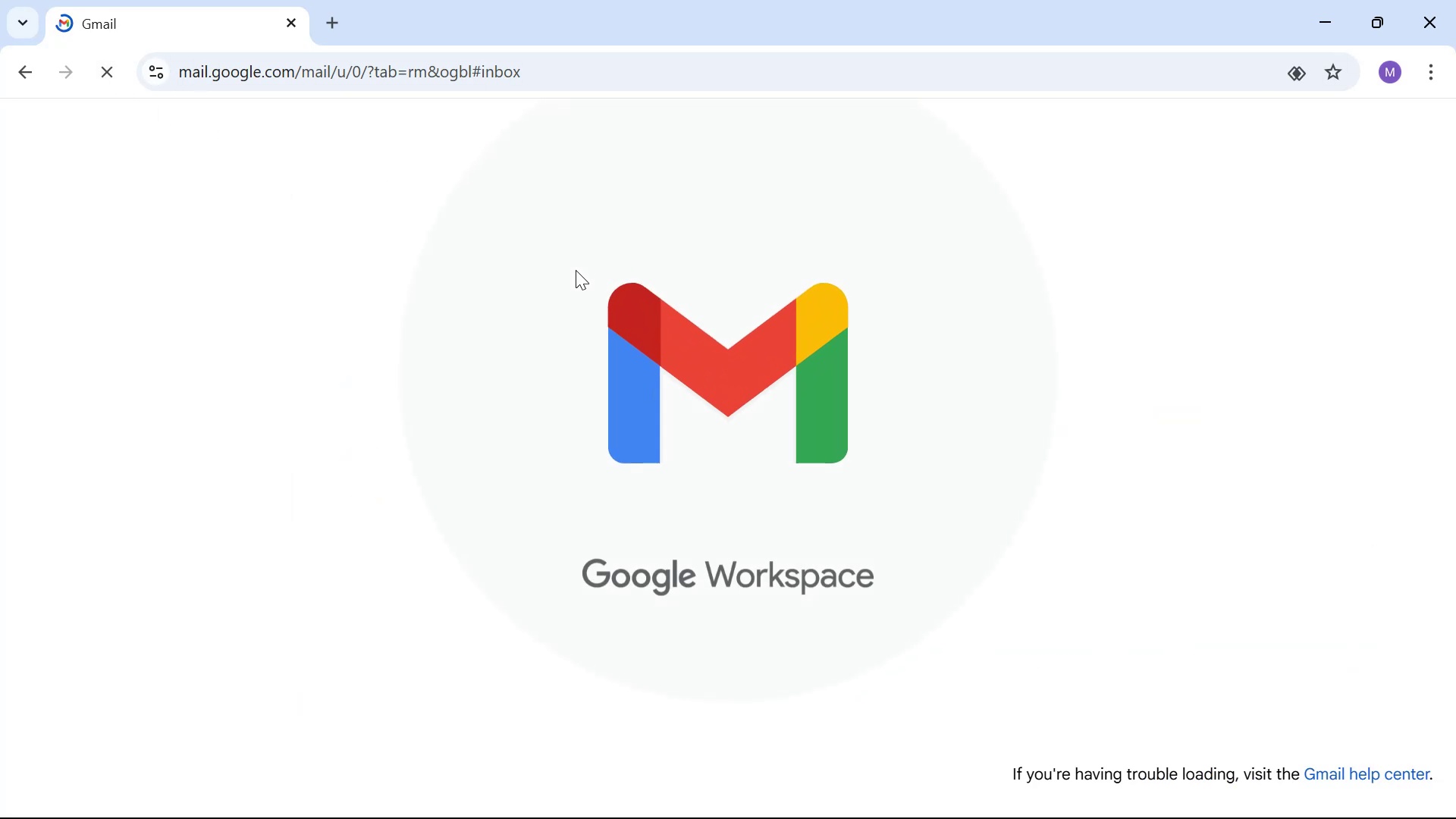 
mouse_move([655, 273])
 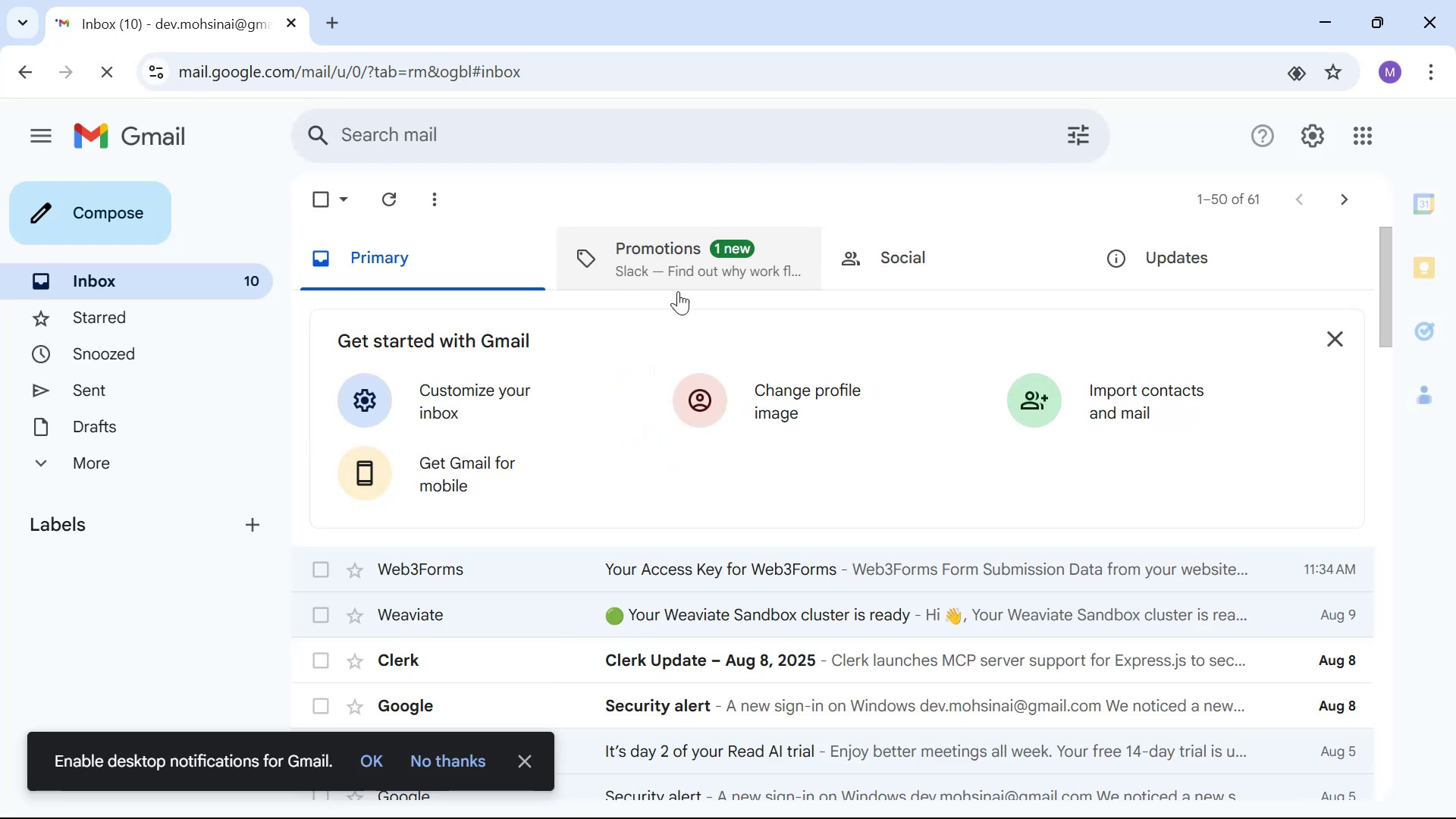 
scroll: coordinate [717, 317], scroll_direction: down, amount: 3.0
 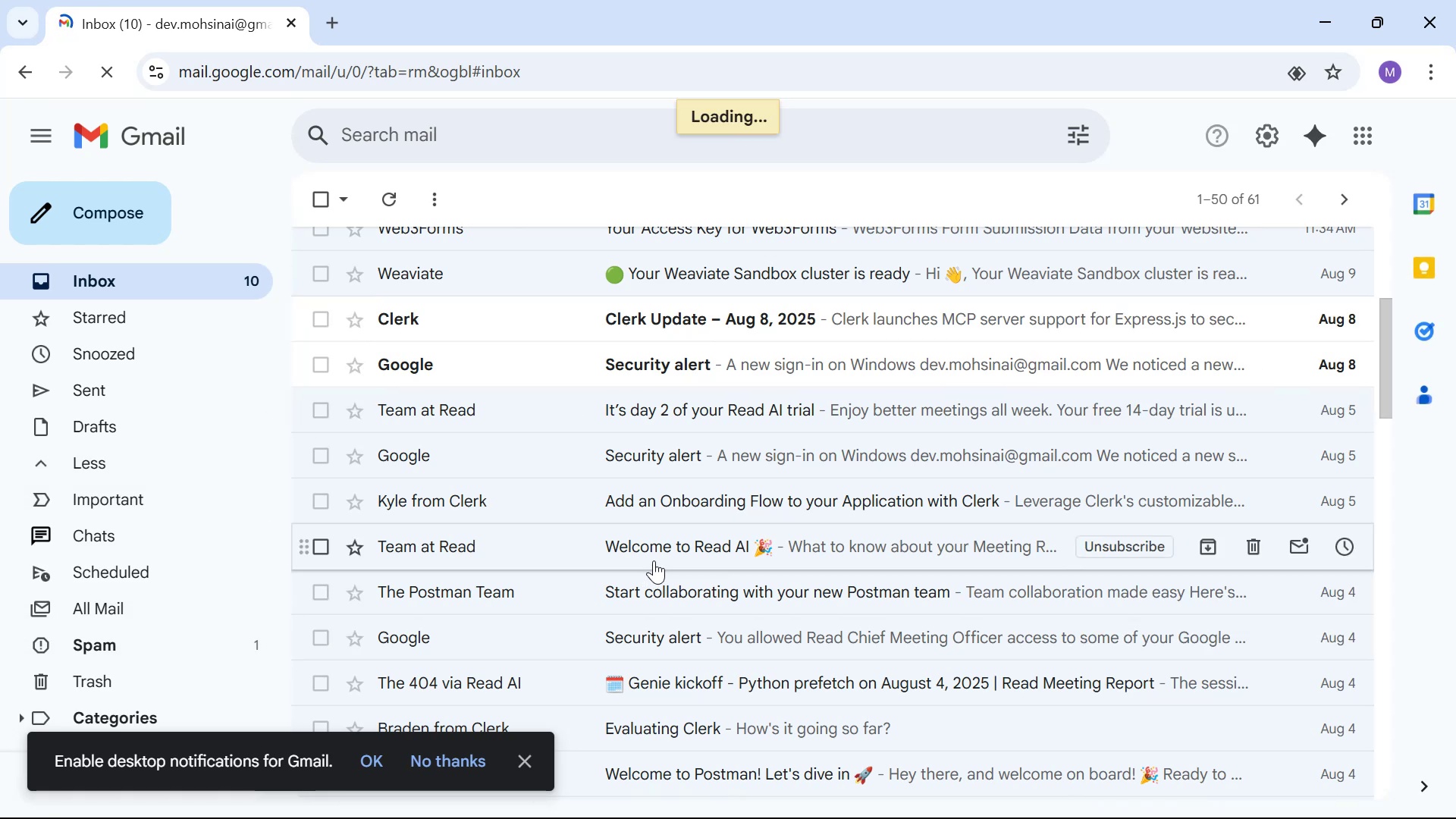 
scroll: coordinate [692, 453], scroll_direction: up, amount: 6.0
 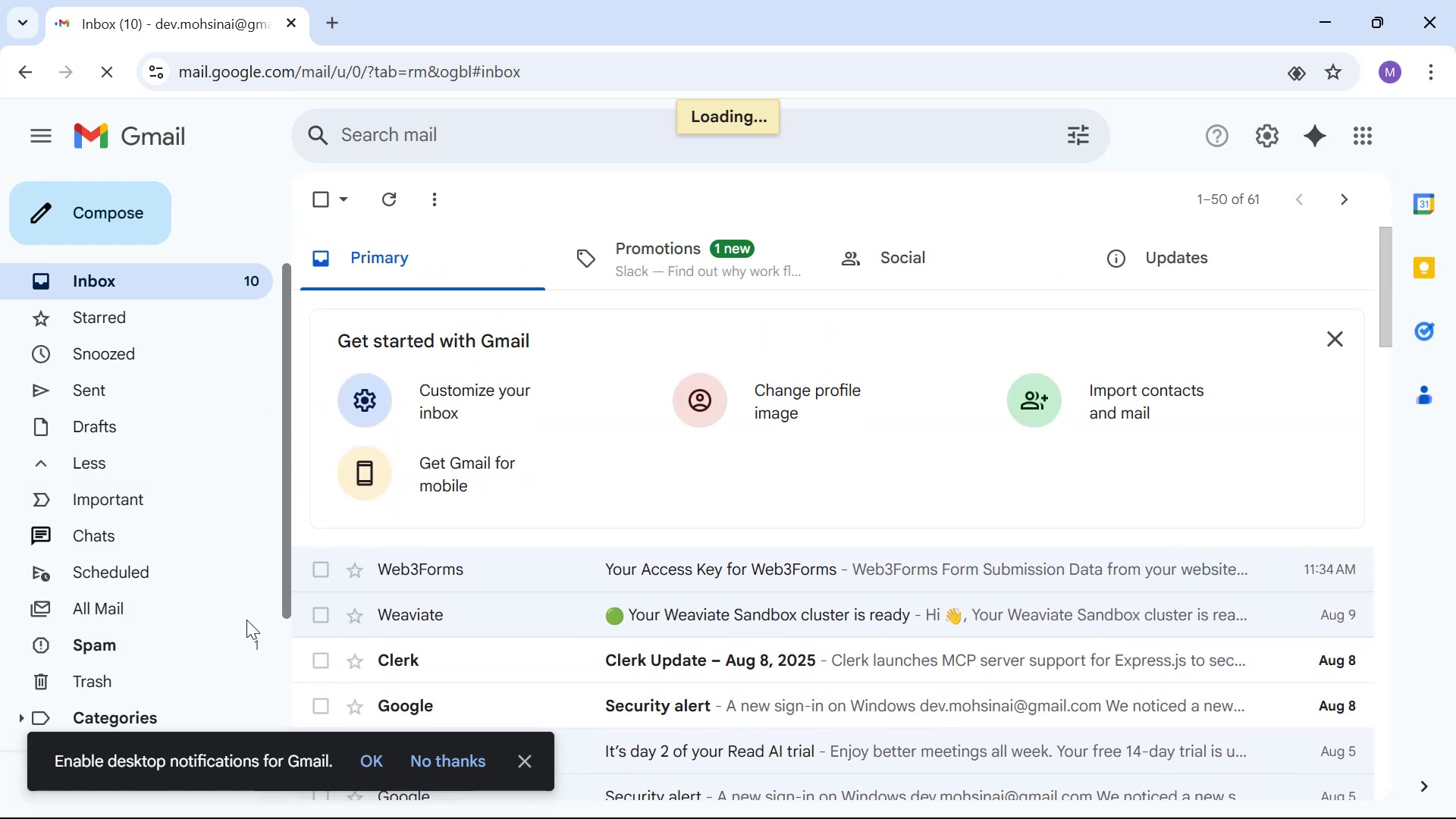 
left_click([158, 636])
 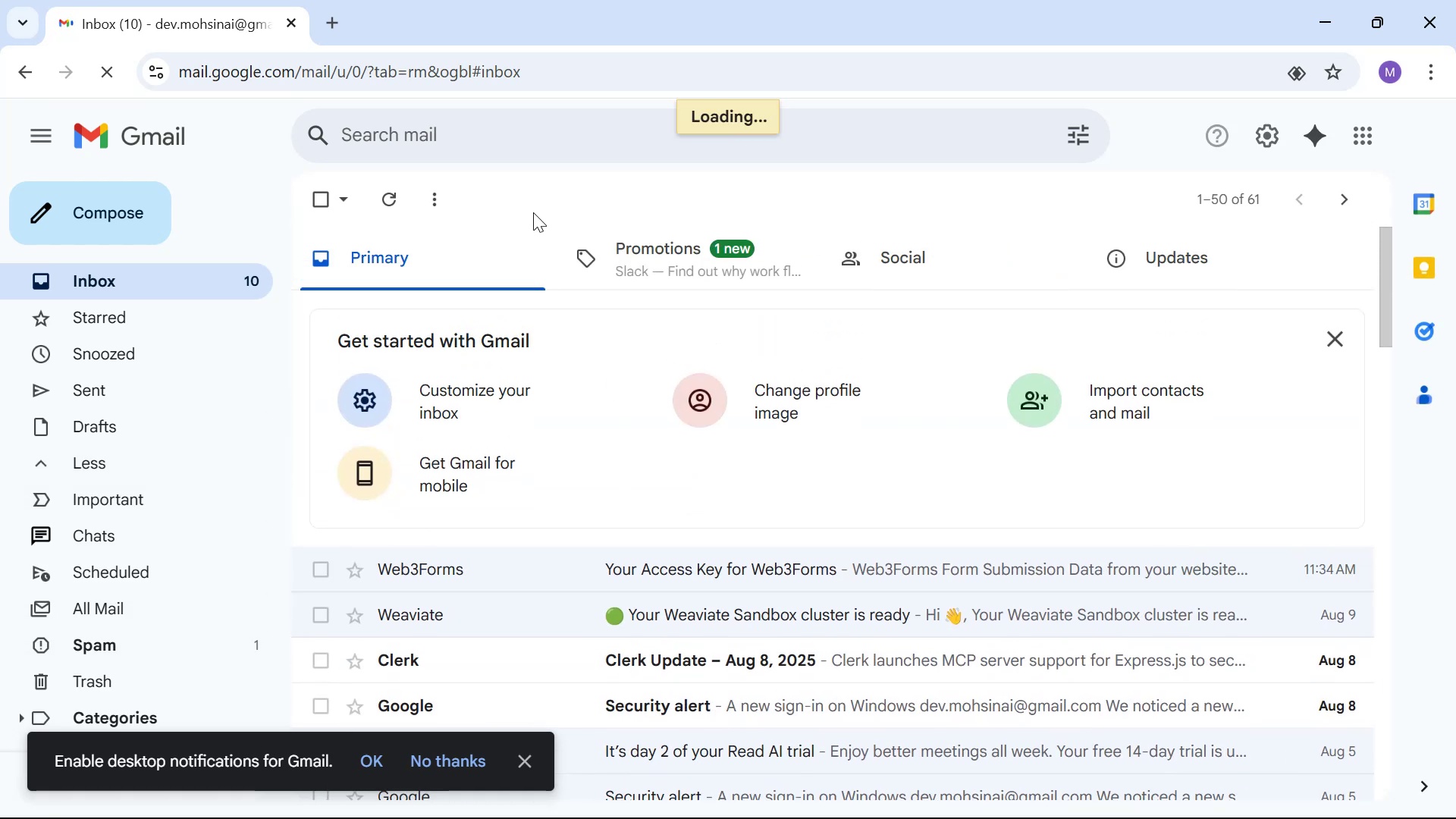 
scroll: coordinate [622, 384], scroll_direction: down, amount: 11.0
 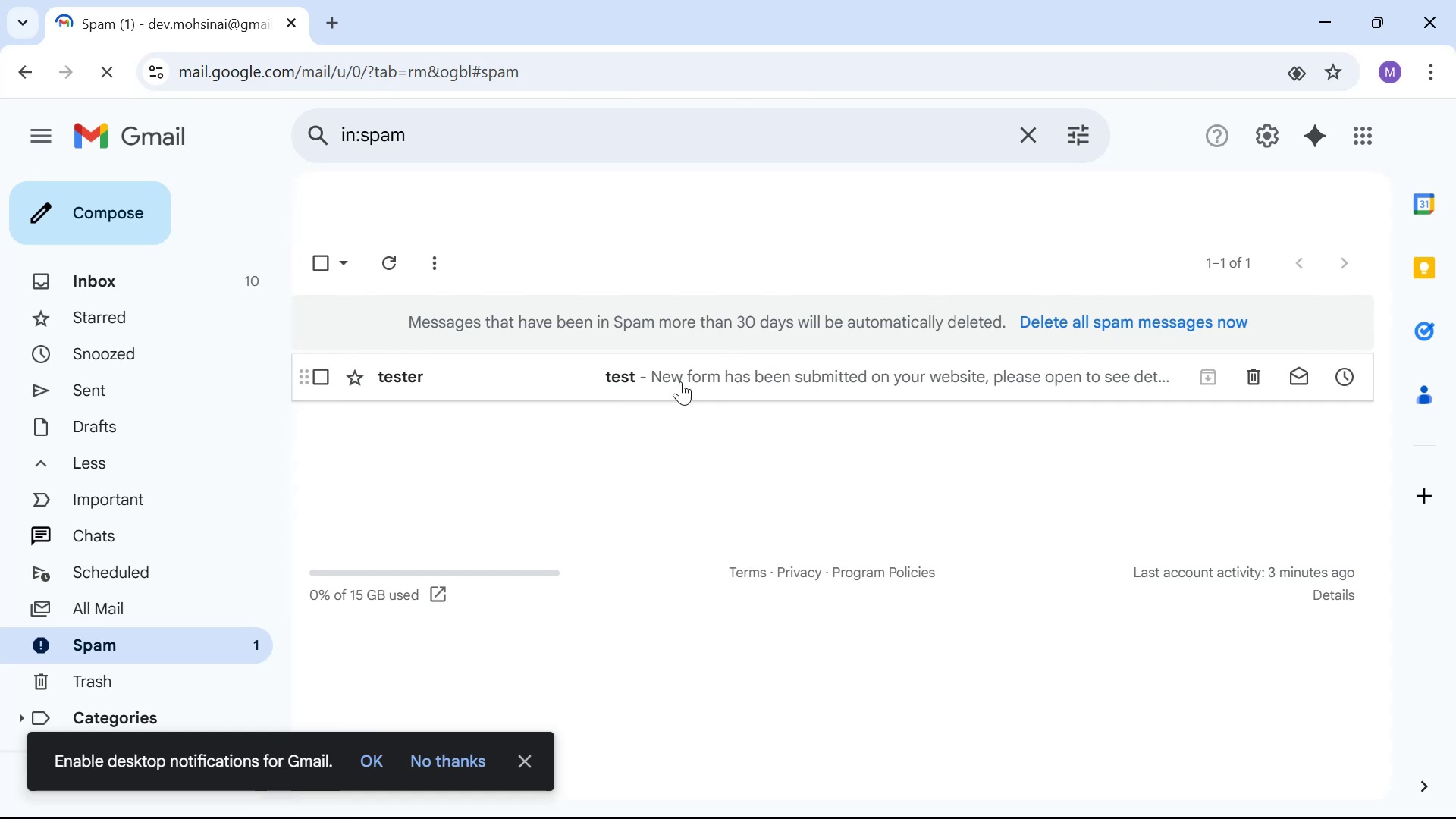 
left_click([681, 381])
 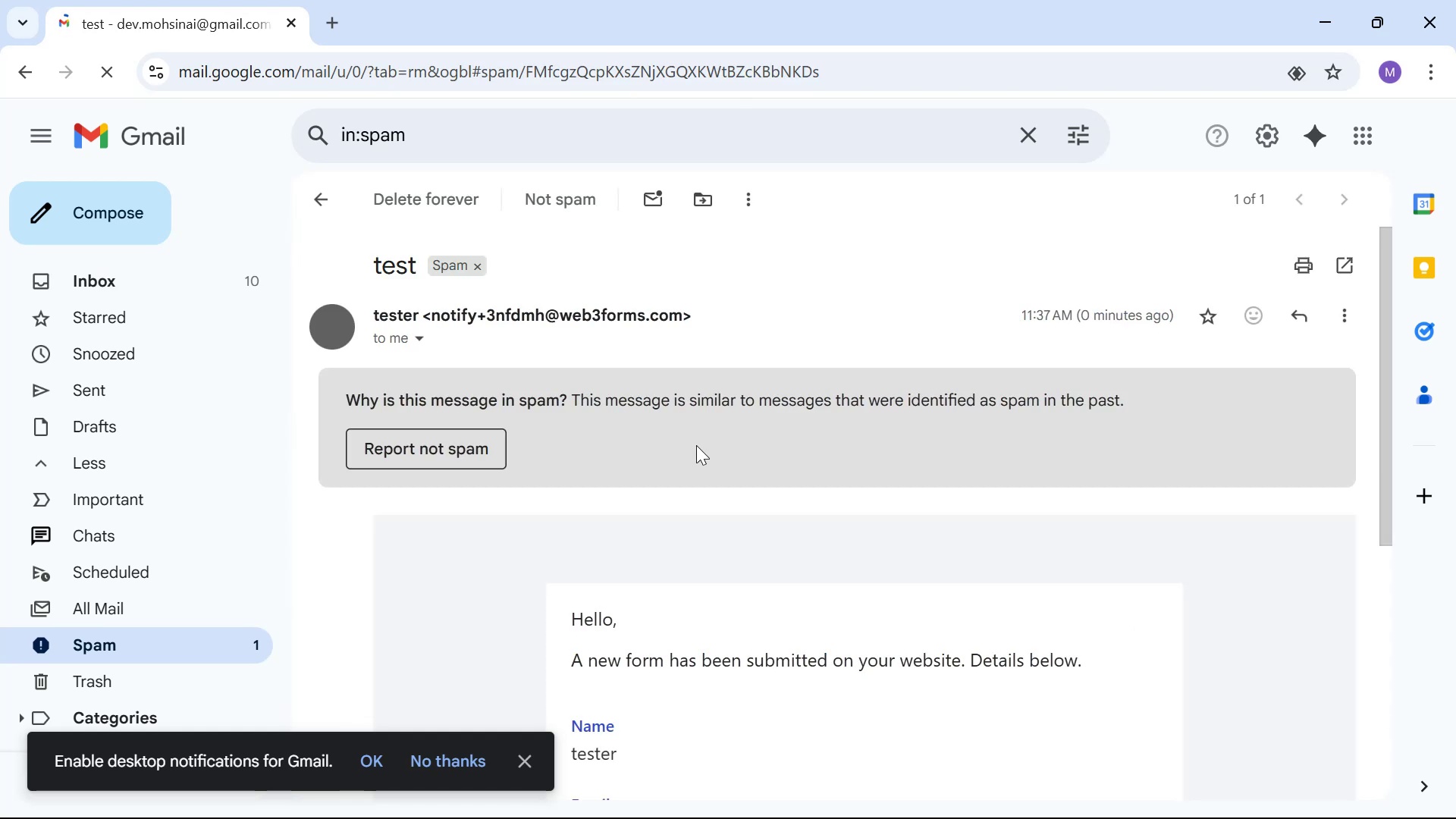 
scroll: coordinate [741, 441], scroll_direction: down, amount: 3.0
 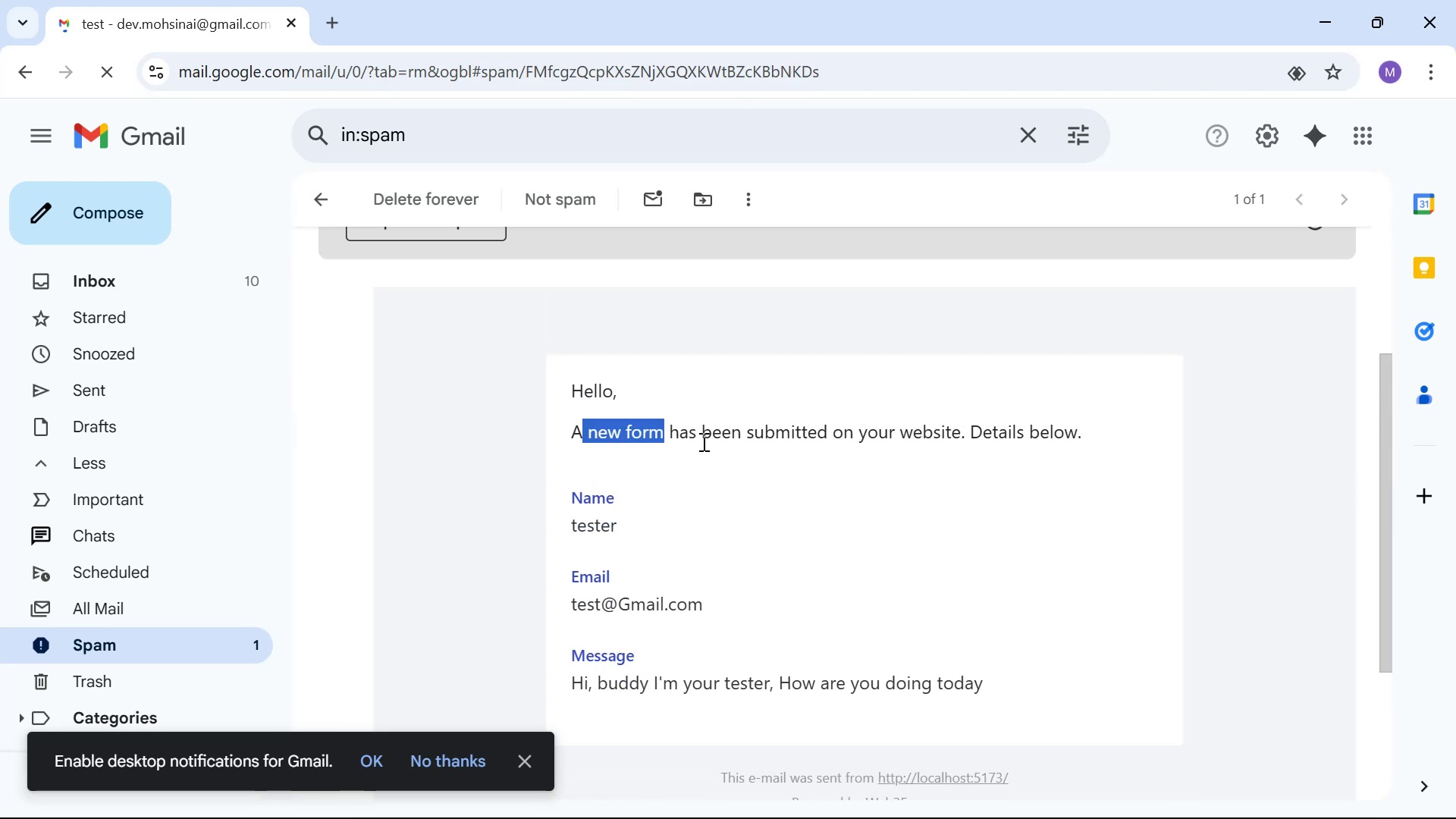 
double_click([1094, 438])
 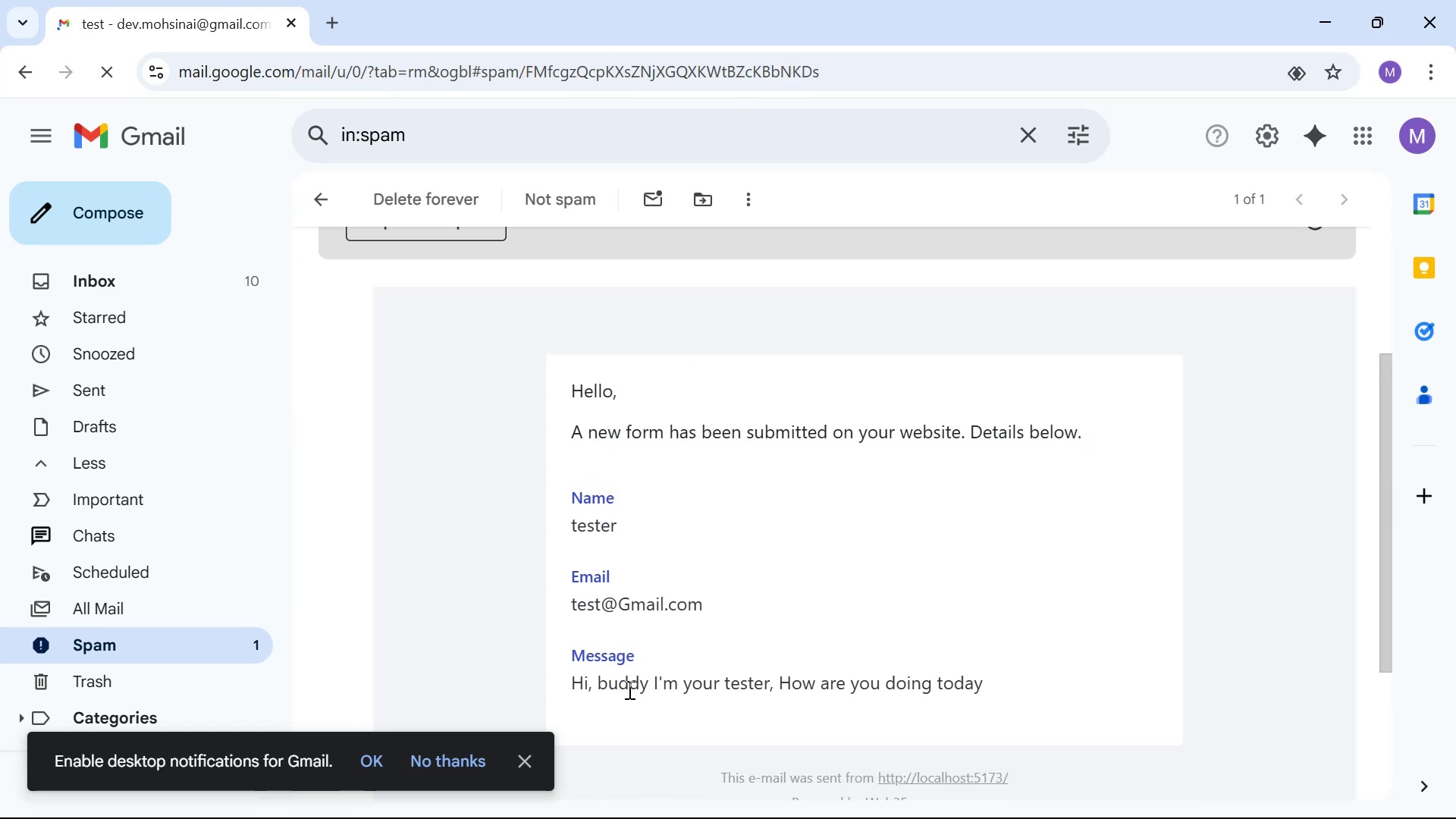 
scroll: coordinate [1022, 664], scroll_direction: up, amount: 3.0
 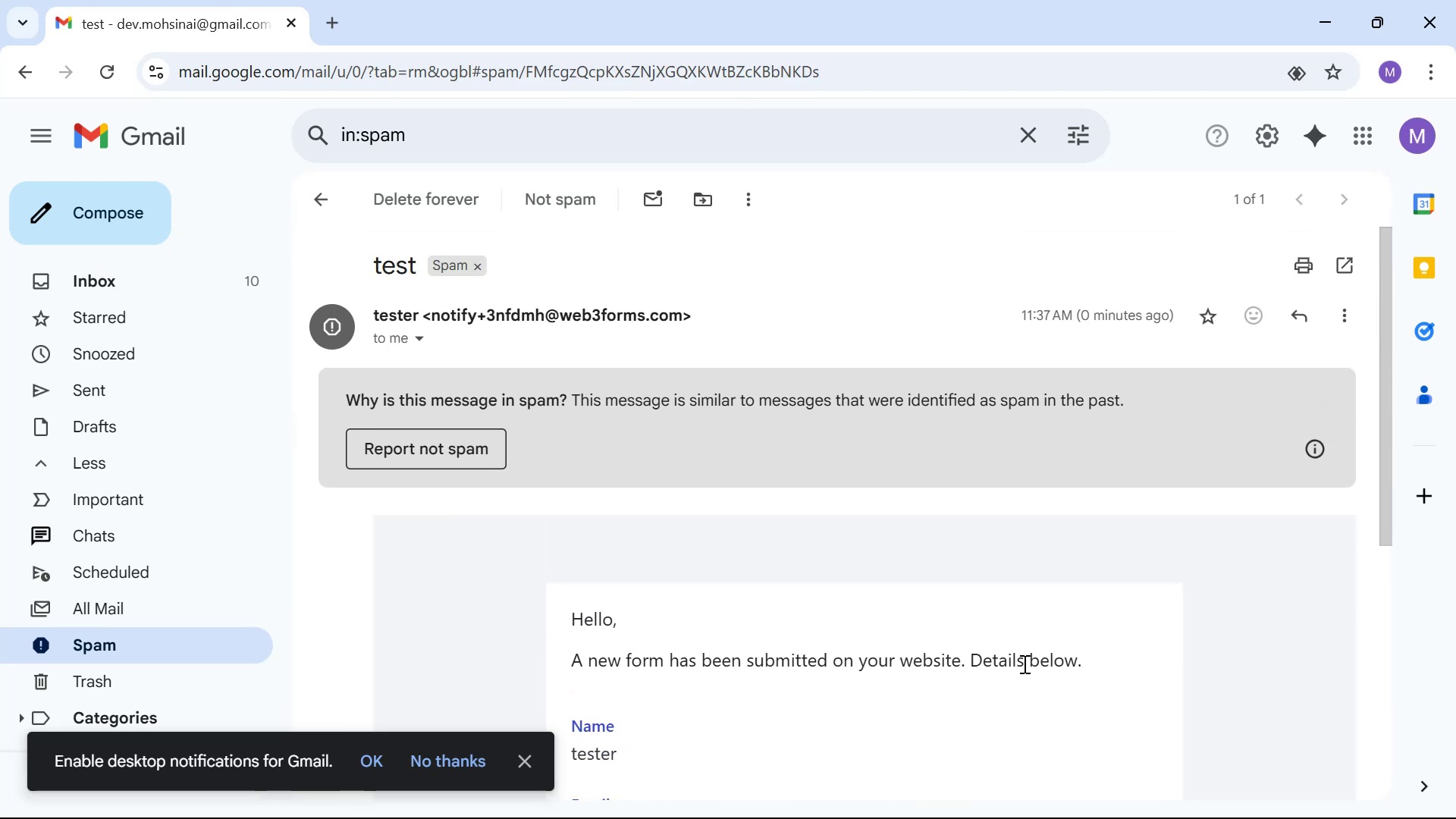 
scroll: coordinate [1022, 664], scroll_direction: down, amount: 3.0
 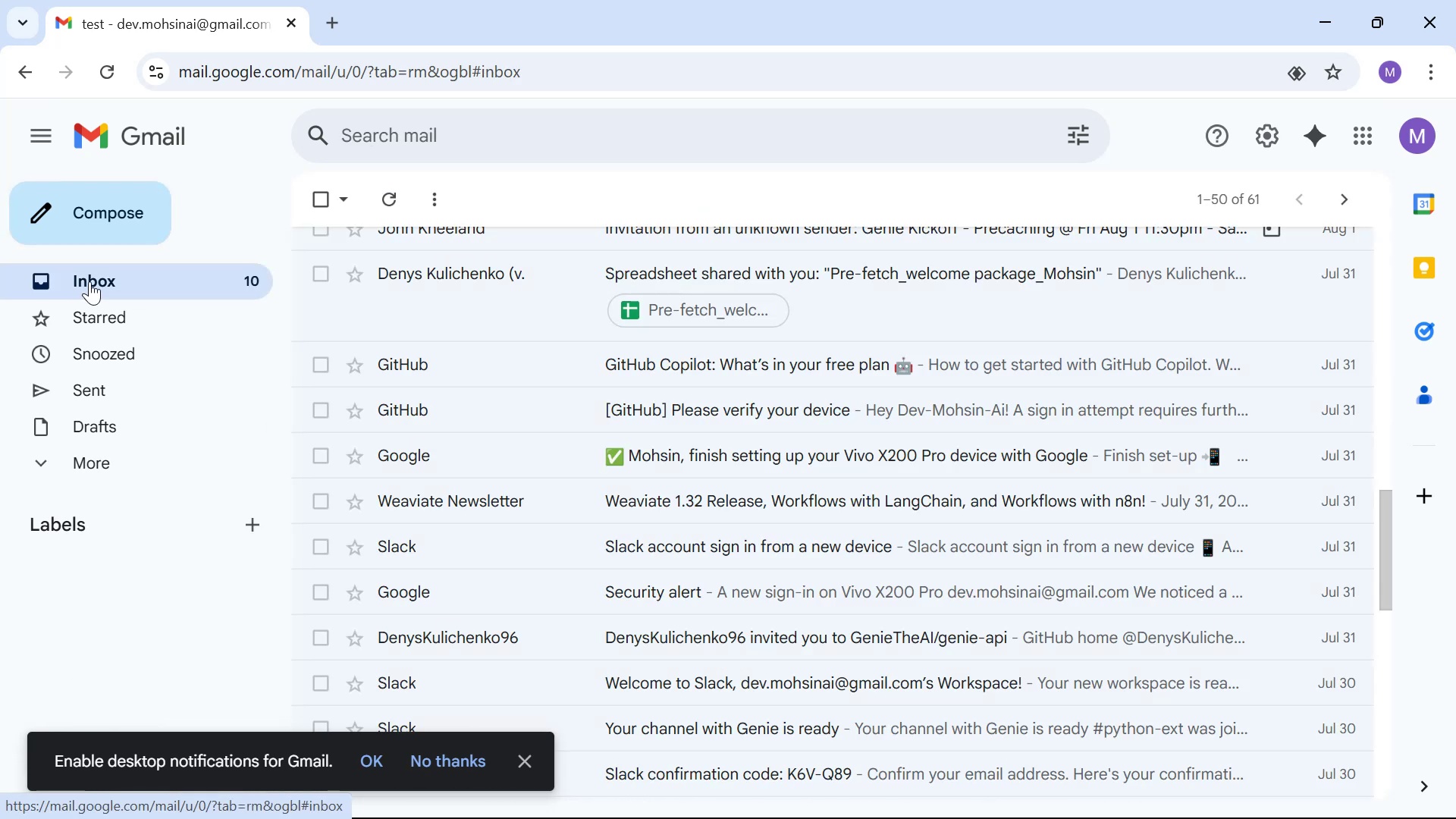 
scroll: coordinate [932, 284], scroll_direction: up, amount: 15.0
 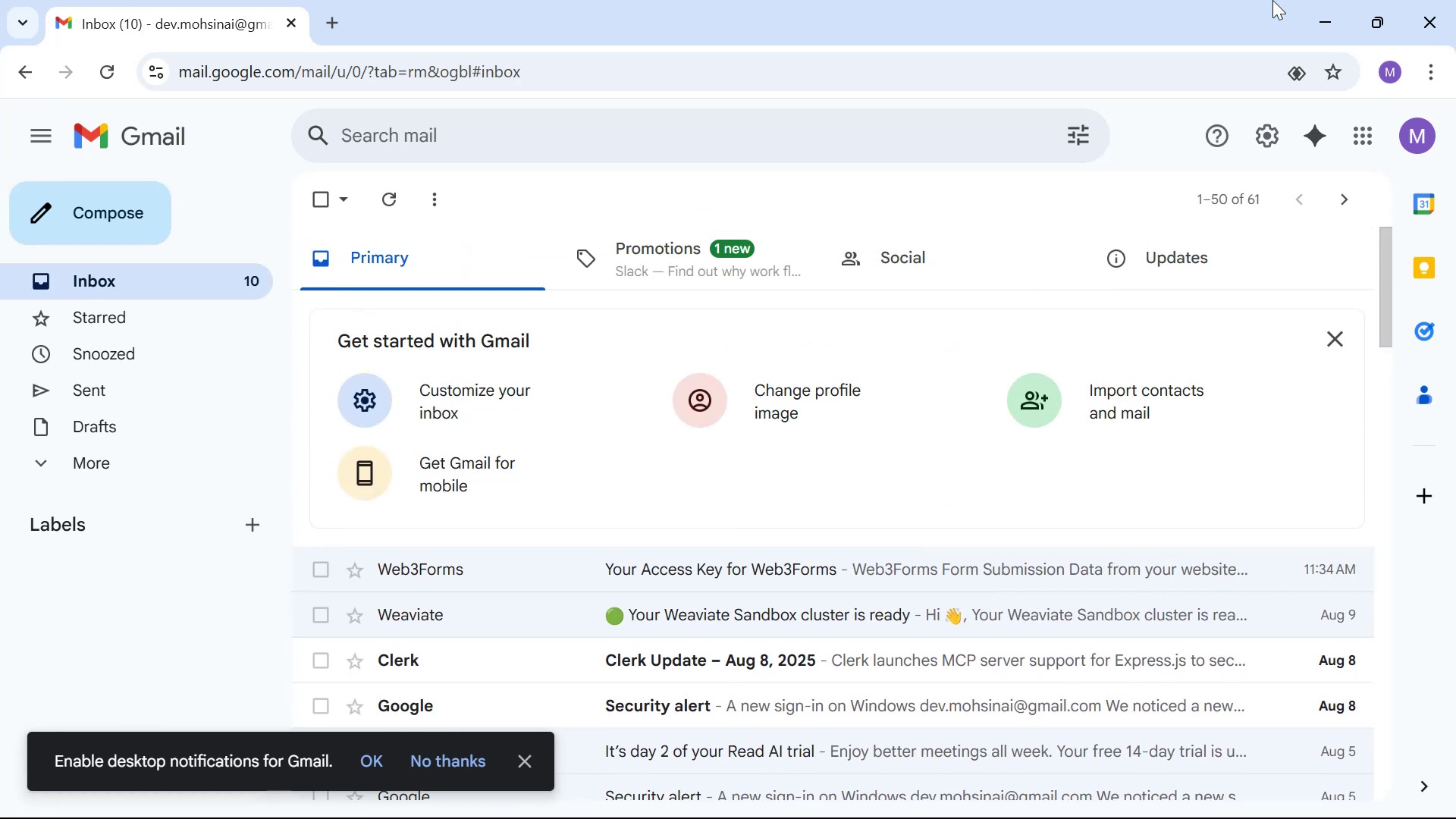 
left_click([1455, 0])
 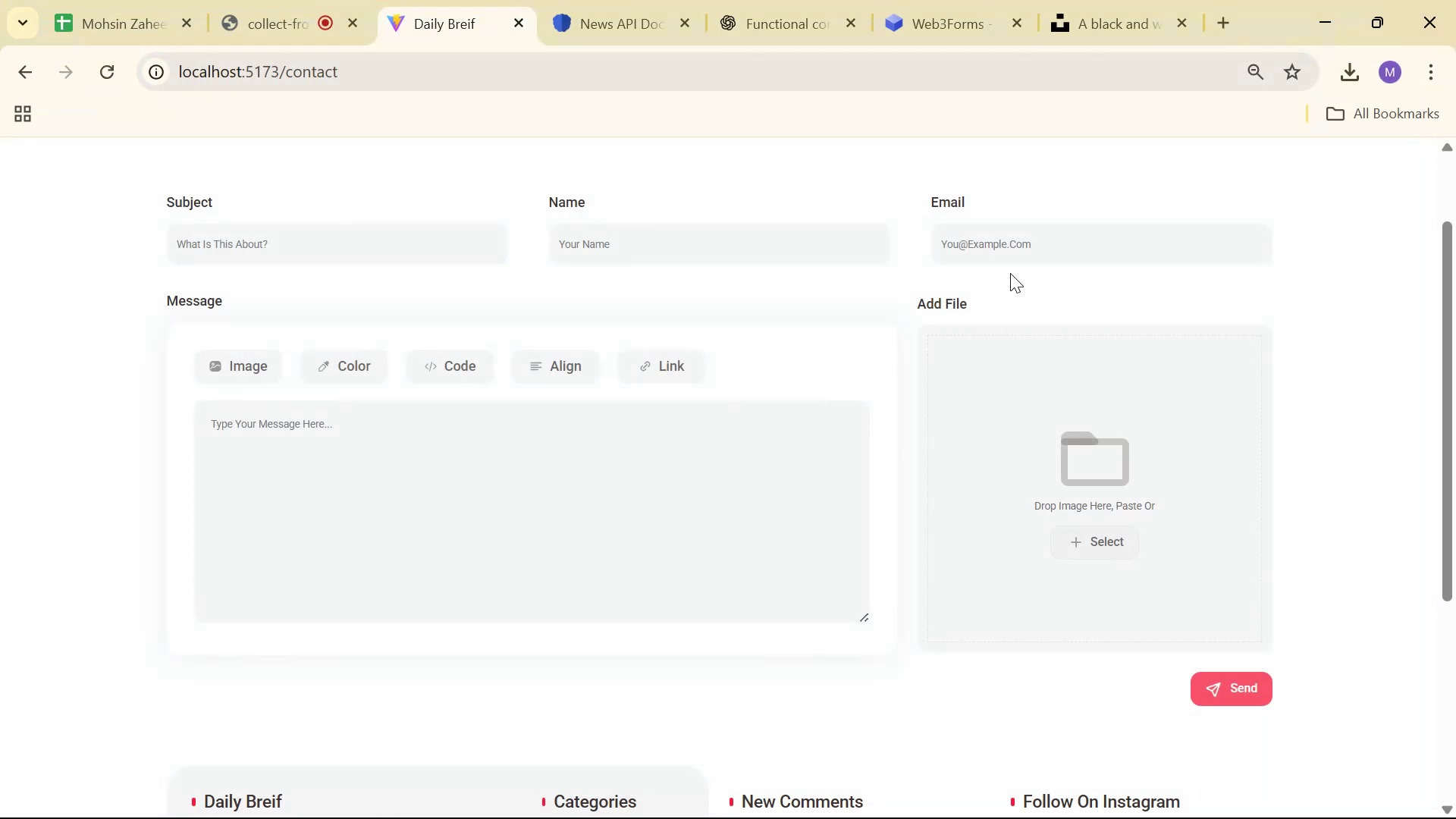 
scroll: coordinate [1022, 260], scroll_direction: up, amount: 1.0
 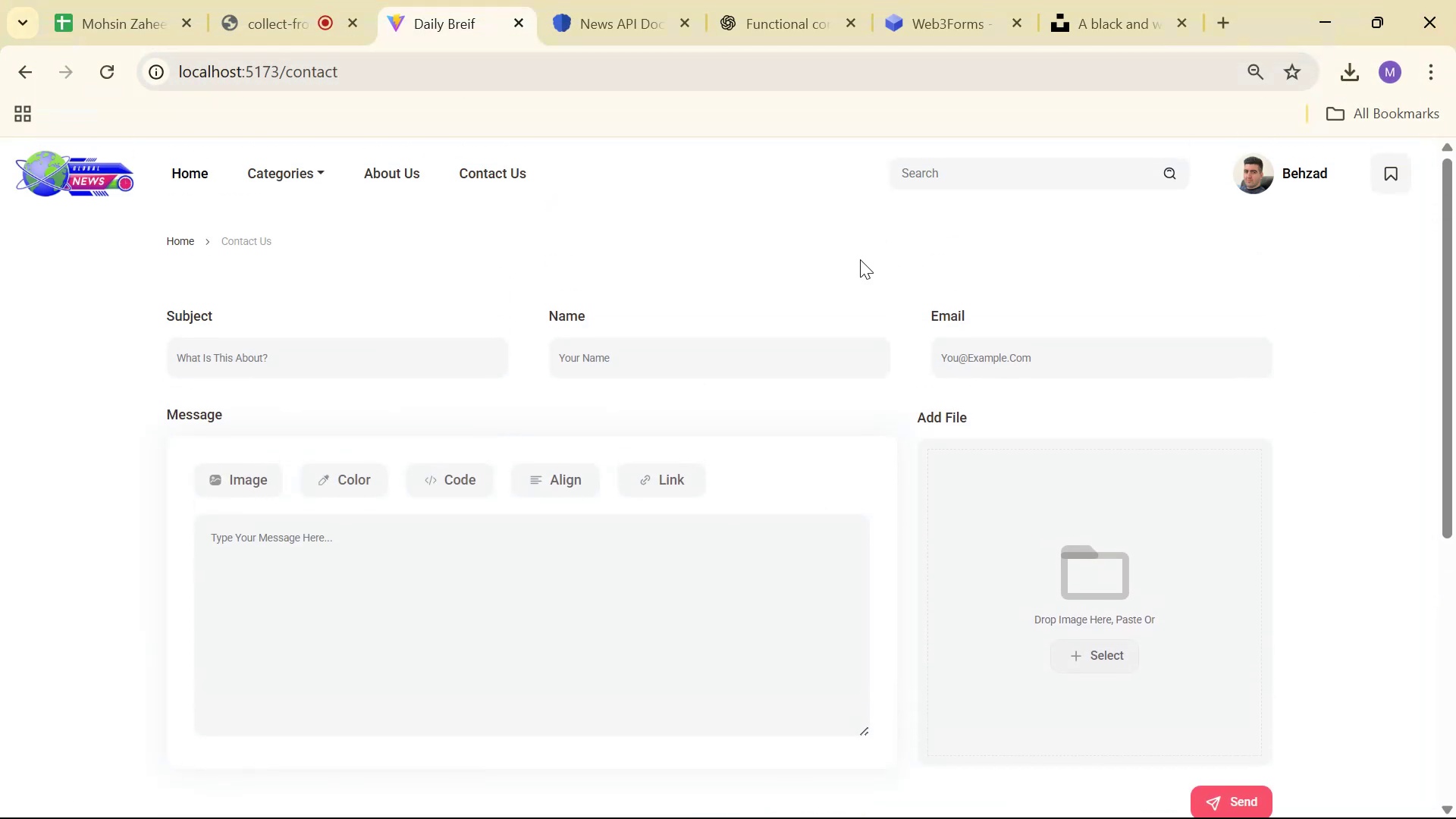 
right_click([860, 259])
 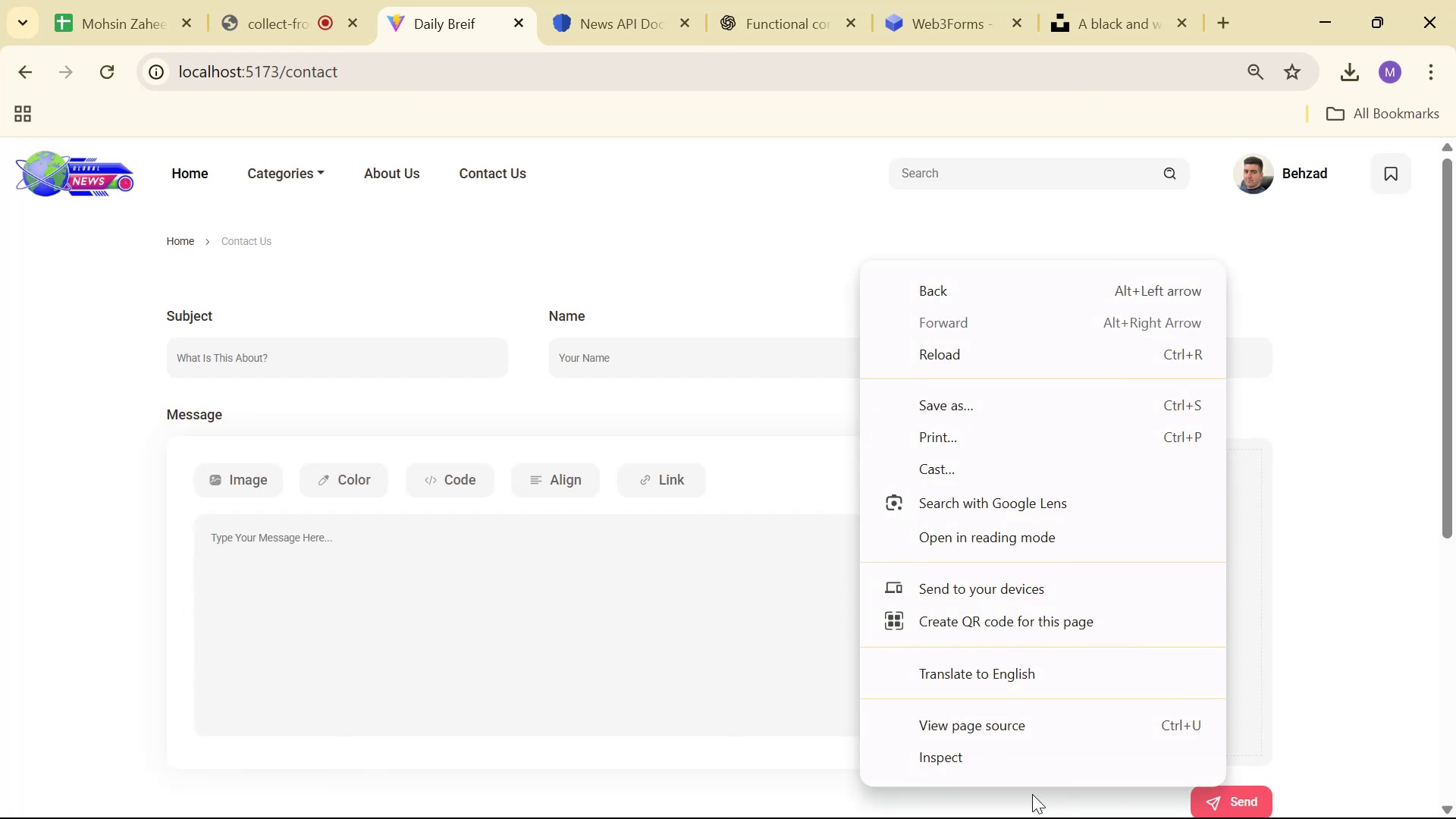 
left_click([1028, 768])
 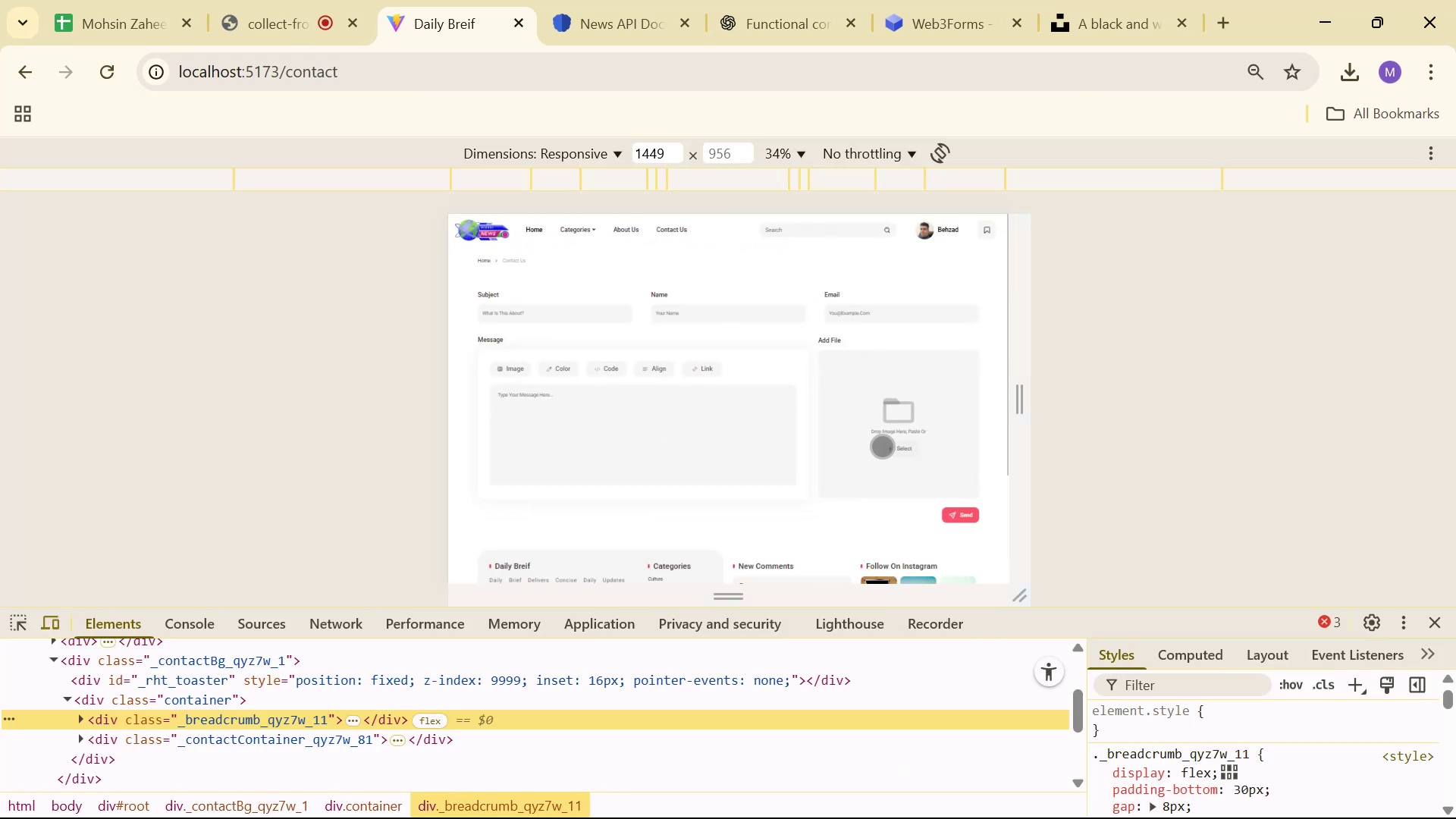 
left_click([596, 152])
 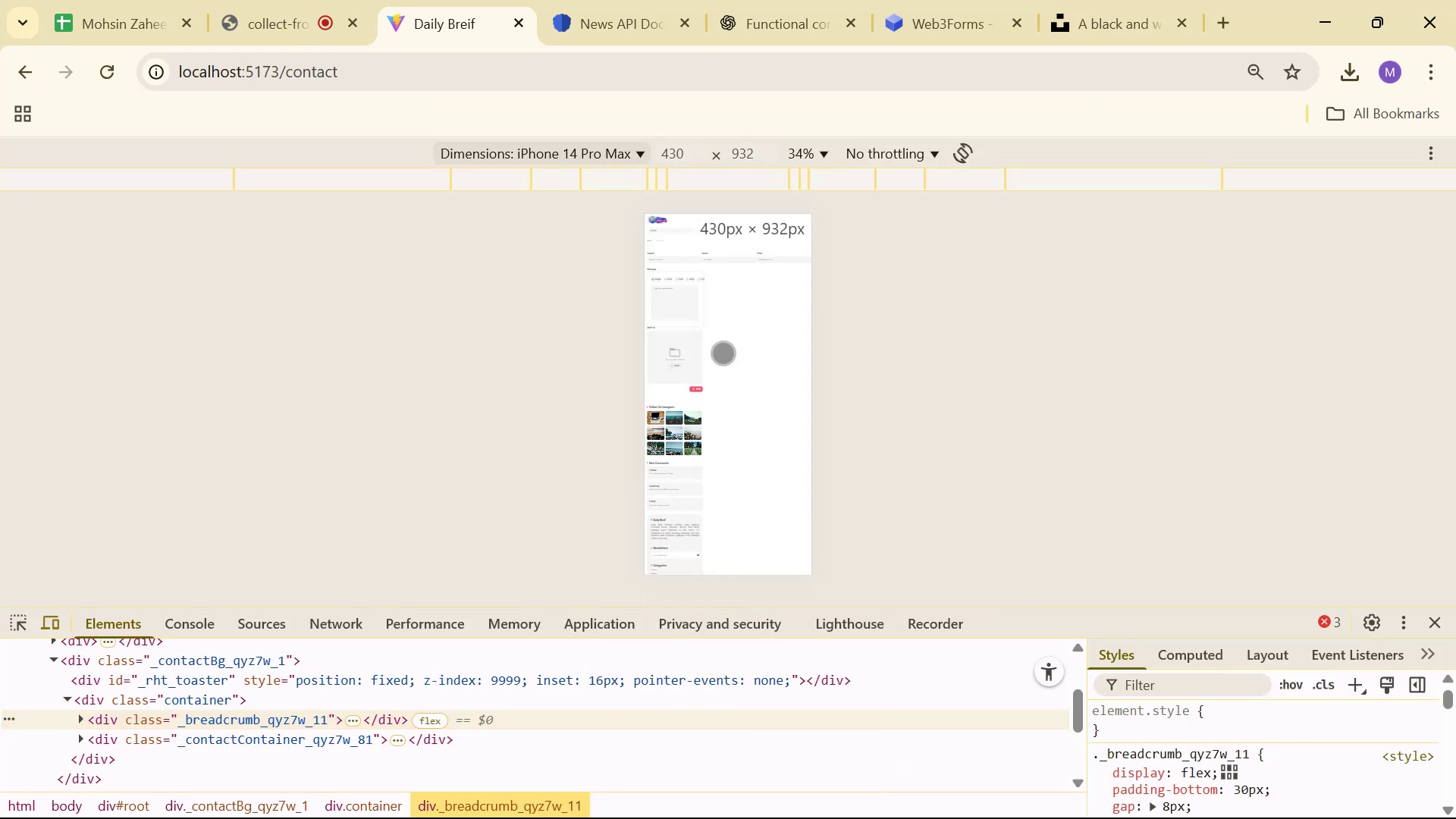 
scroll: coordinate [756, 419], scroll_direction: down, amount: 5.0
 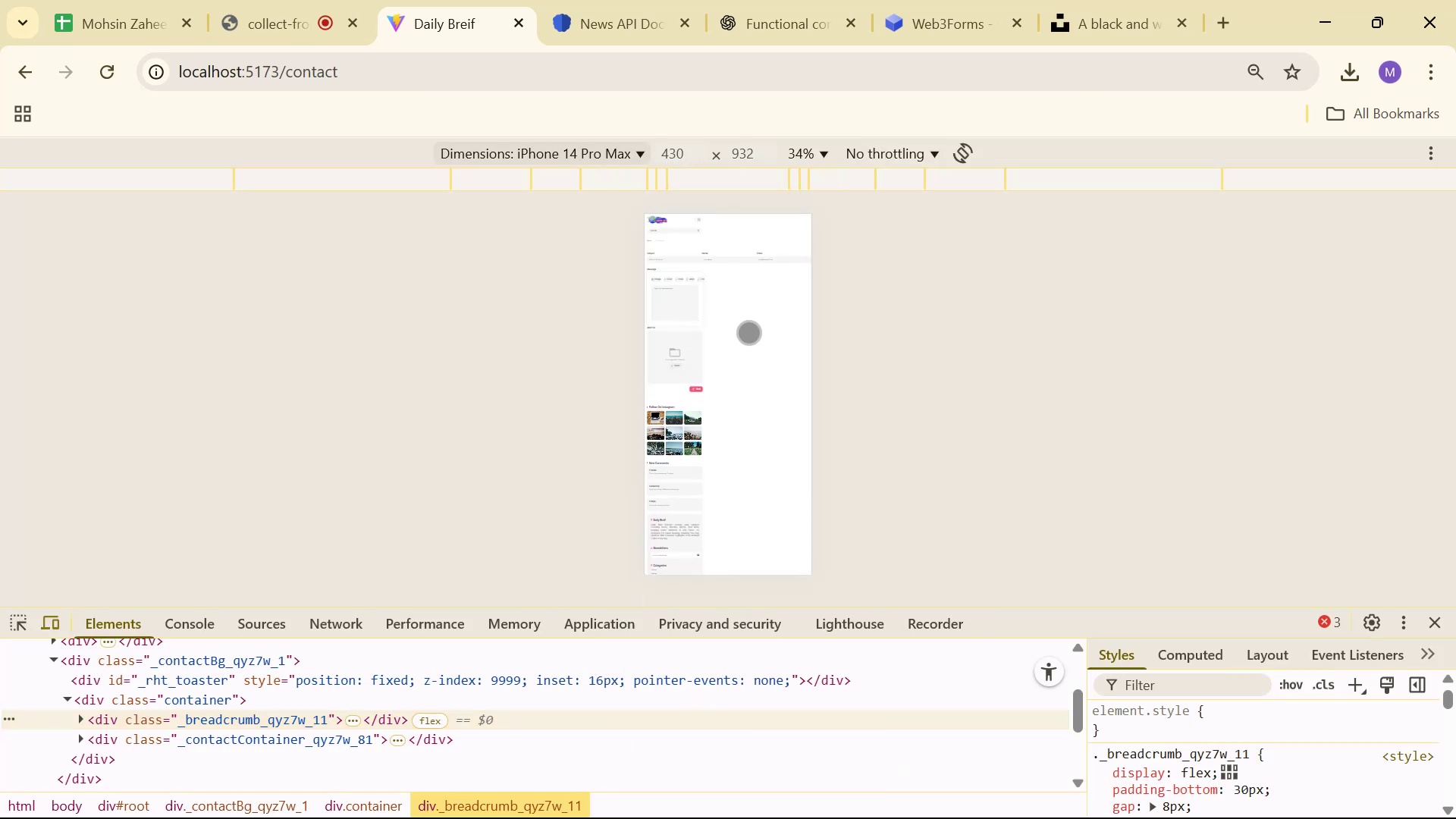 
key(Alt+AltLeft)
 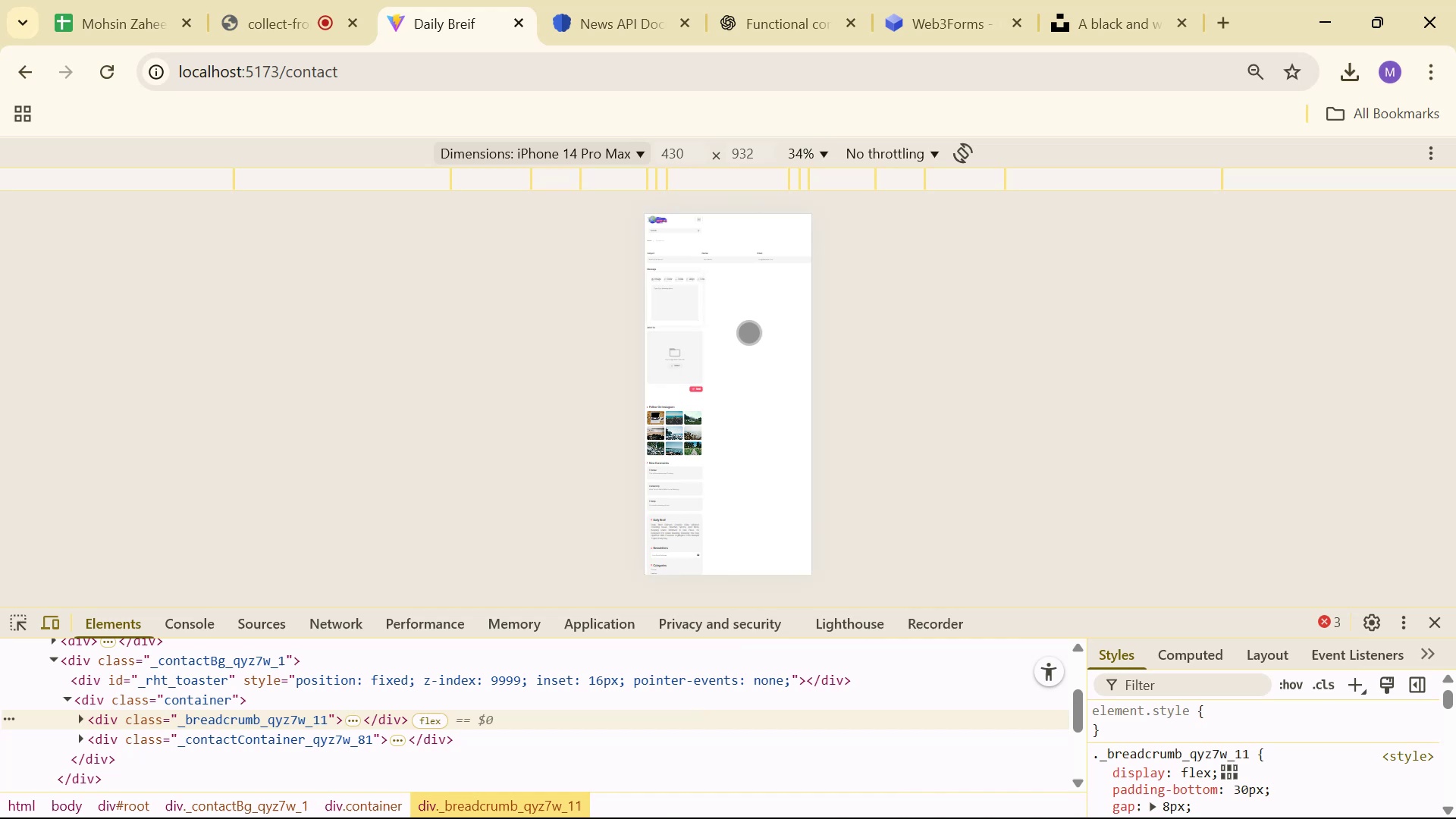 
key(Alt+Tab)
 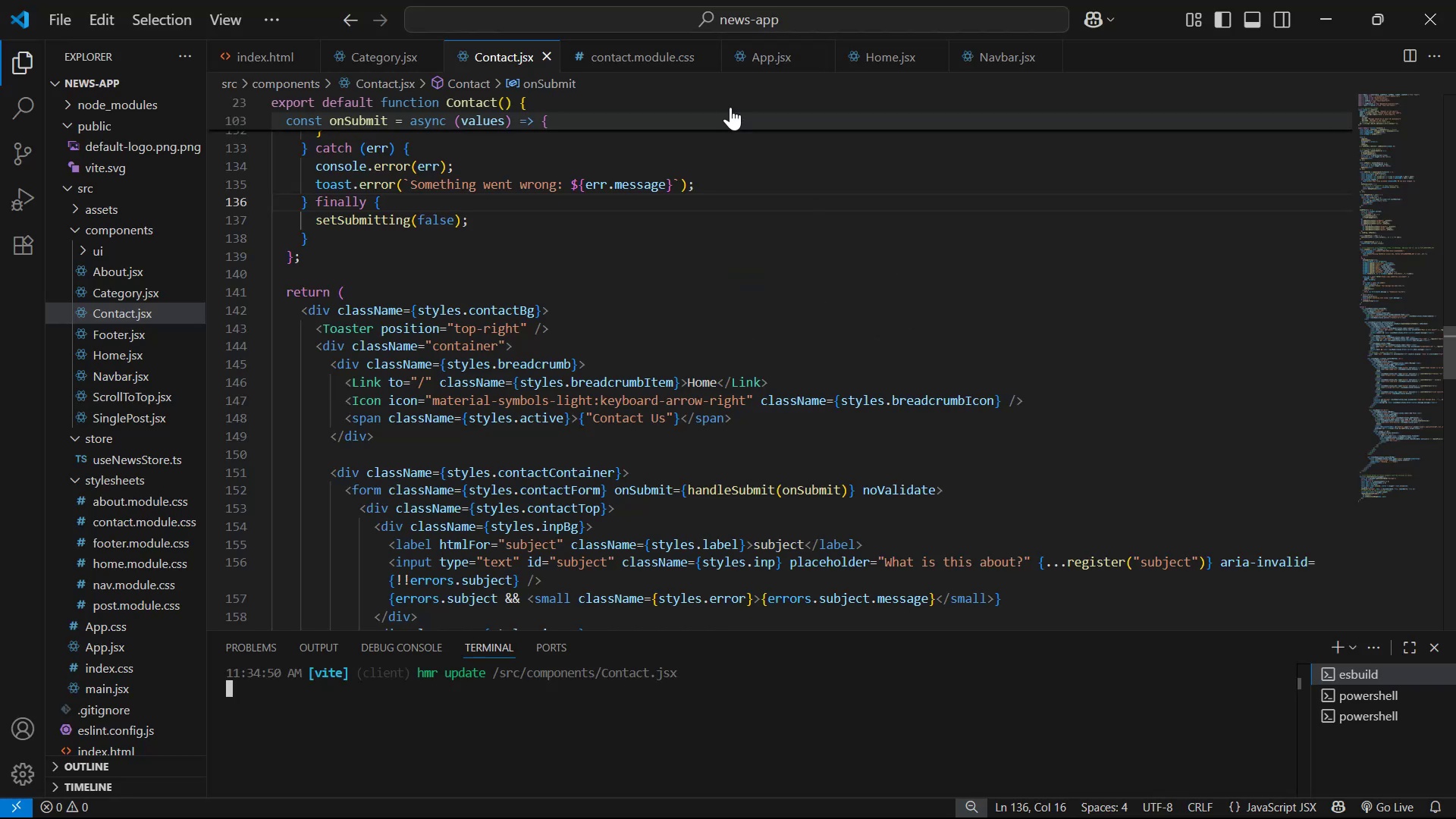 
left_click([603, 49])
 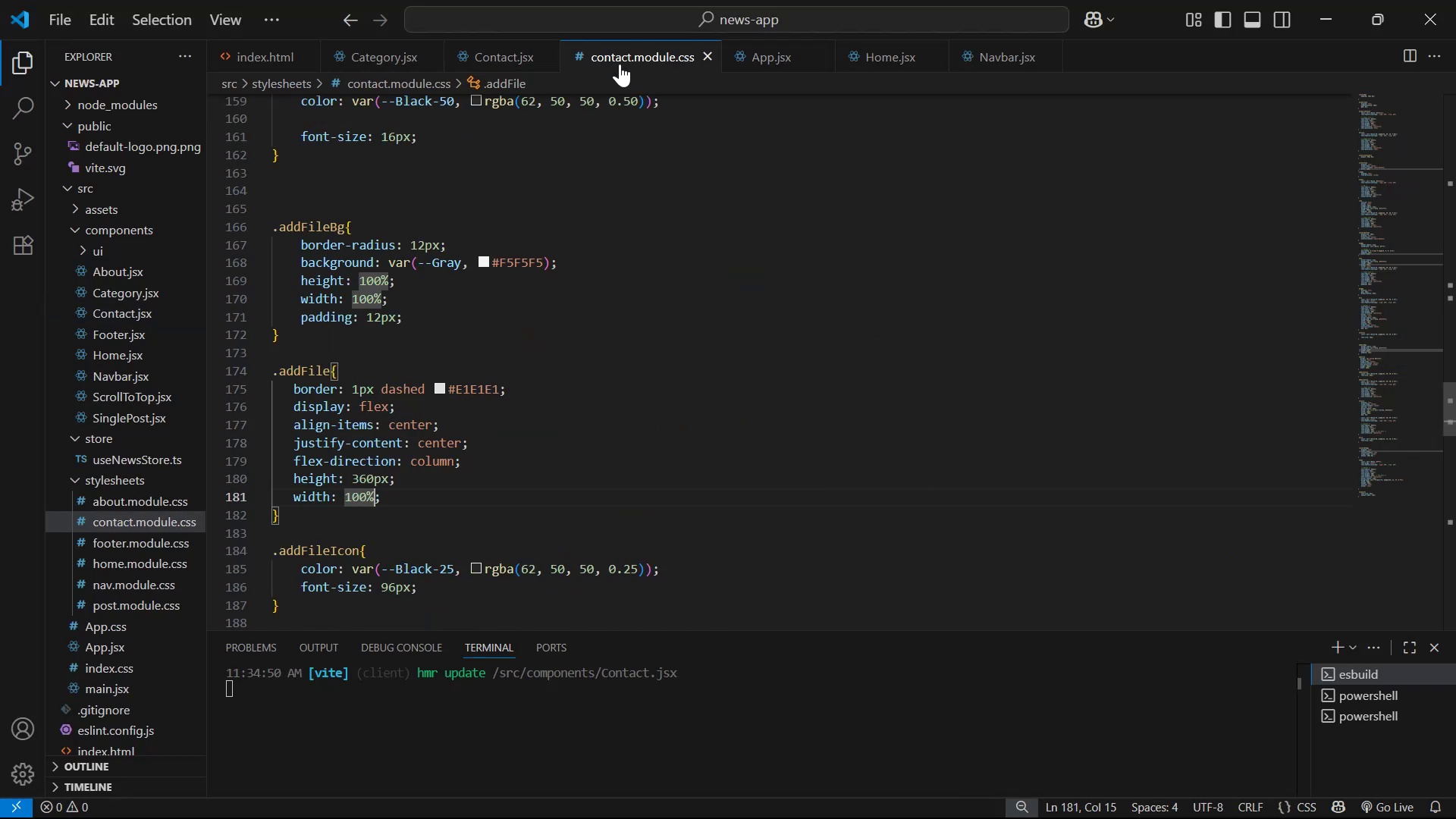 
key(Alt+AltLeft)
 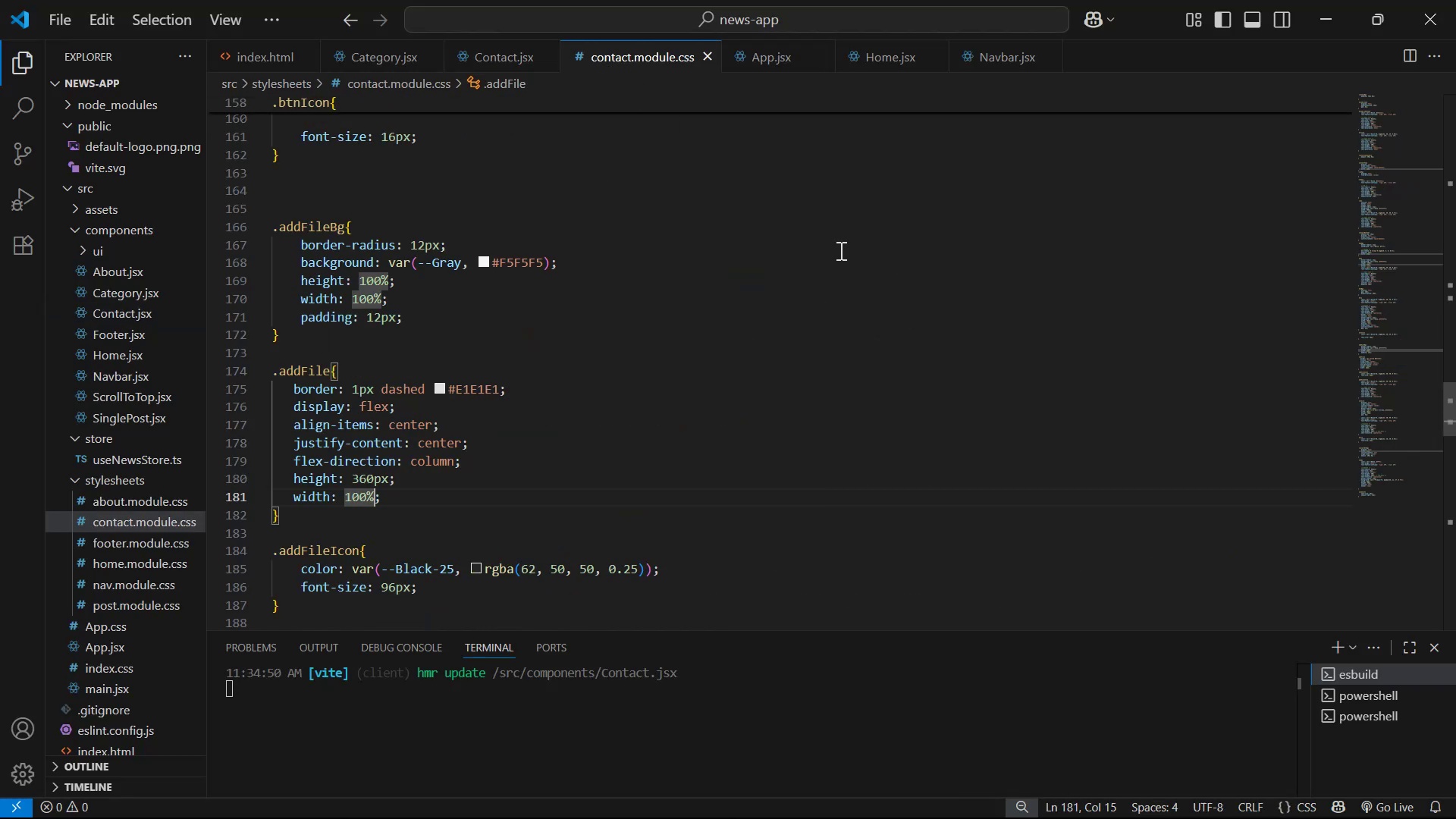 
key(Alt+Tab)
 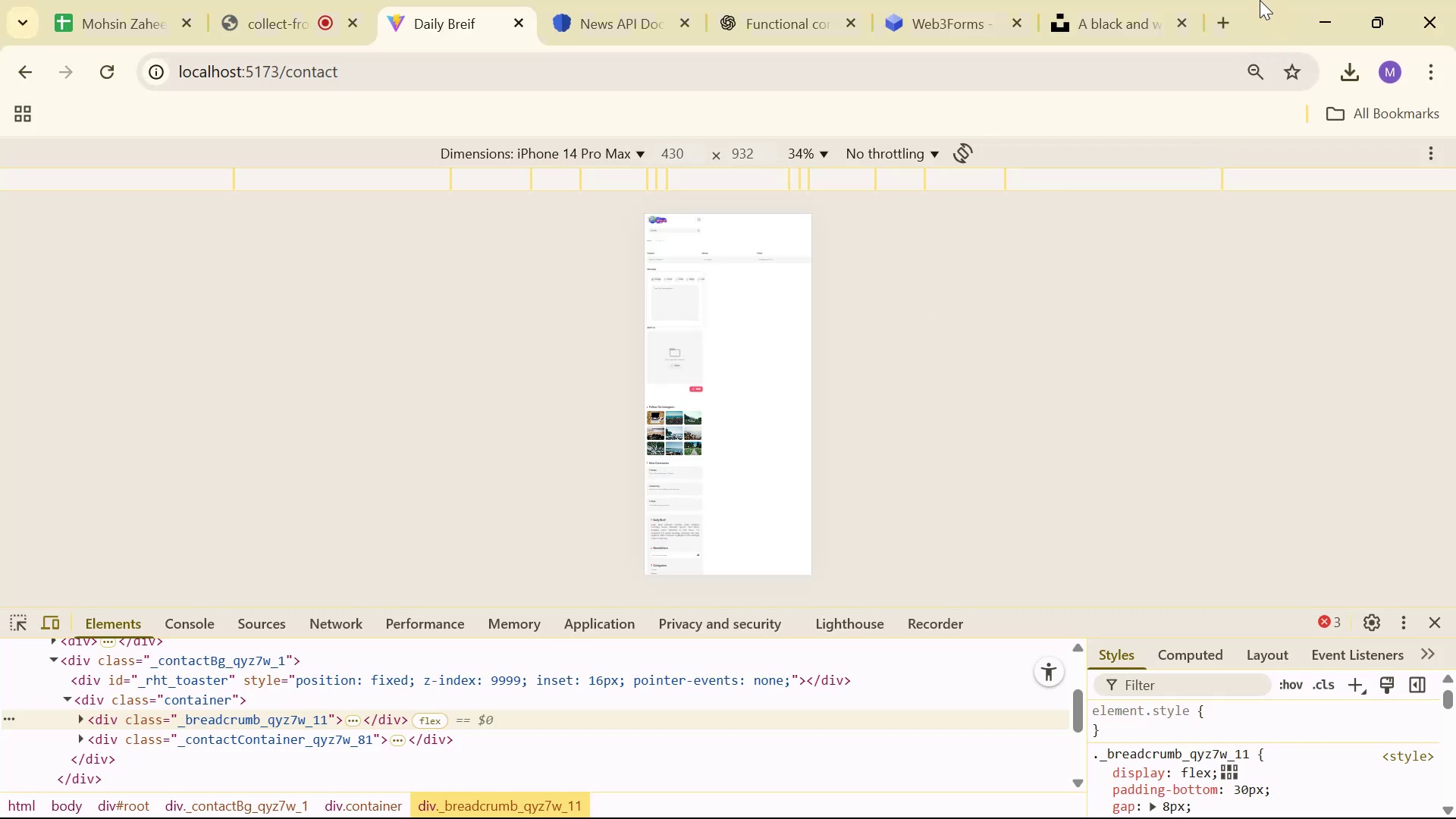 
left_click([1231, 14])
 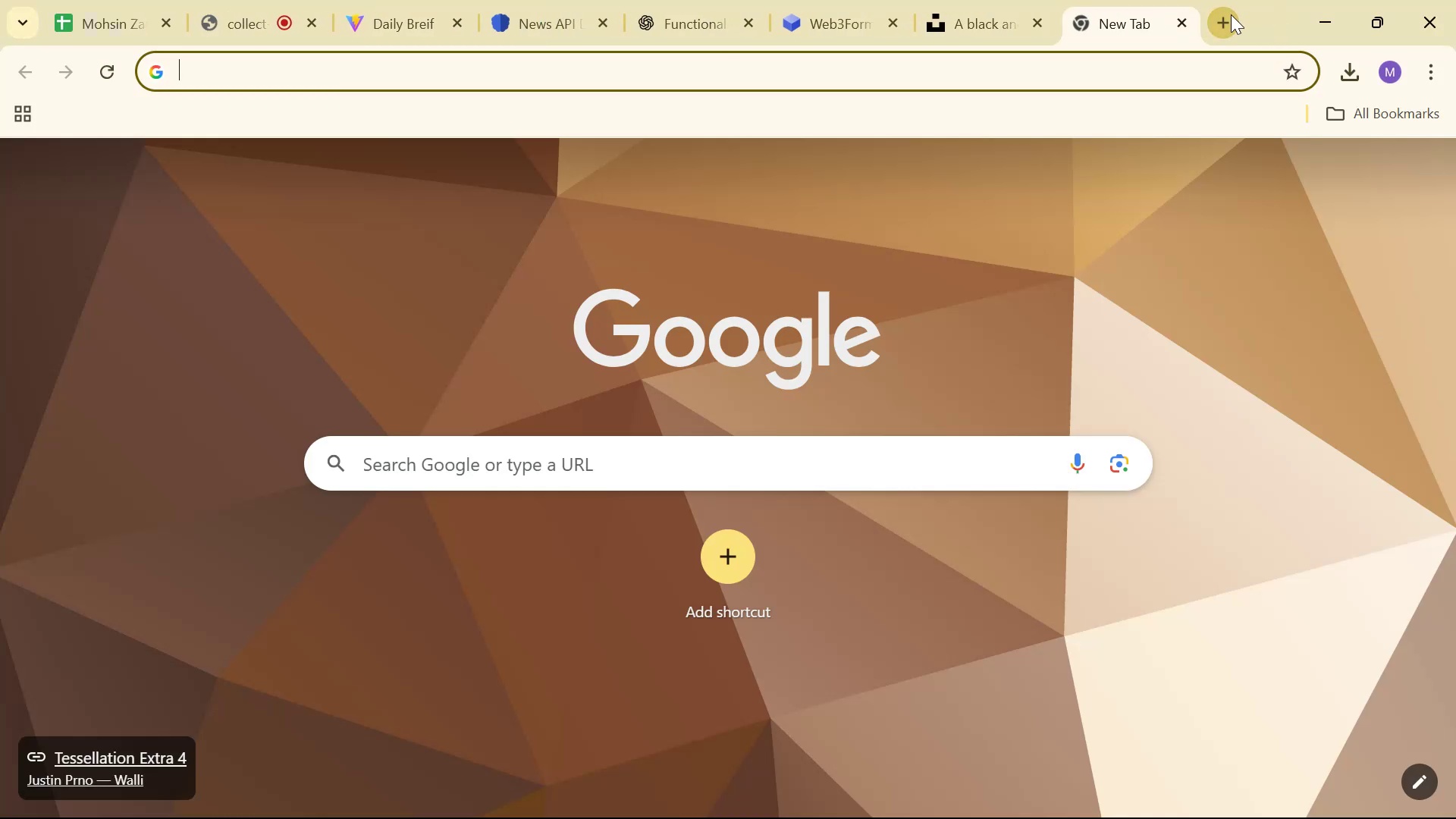 
type(meid)
key(Backspace)
key(Backspace)
type(d)
 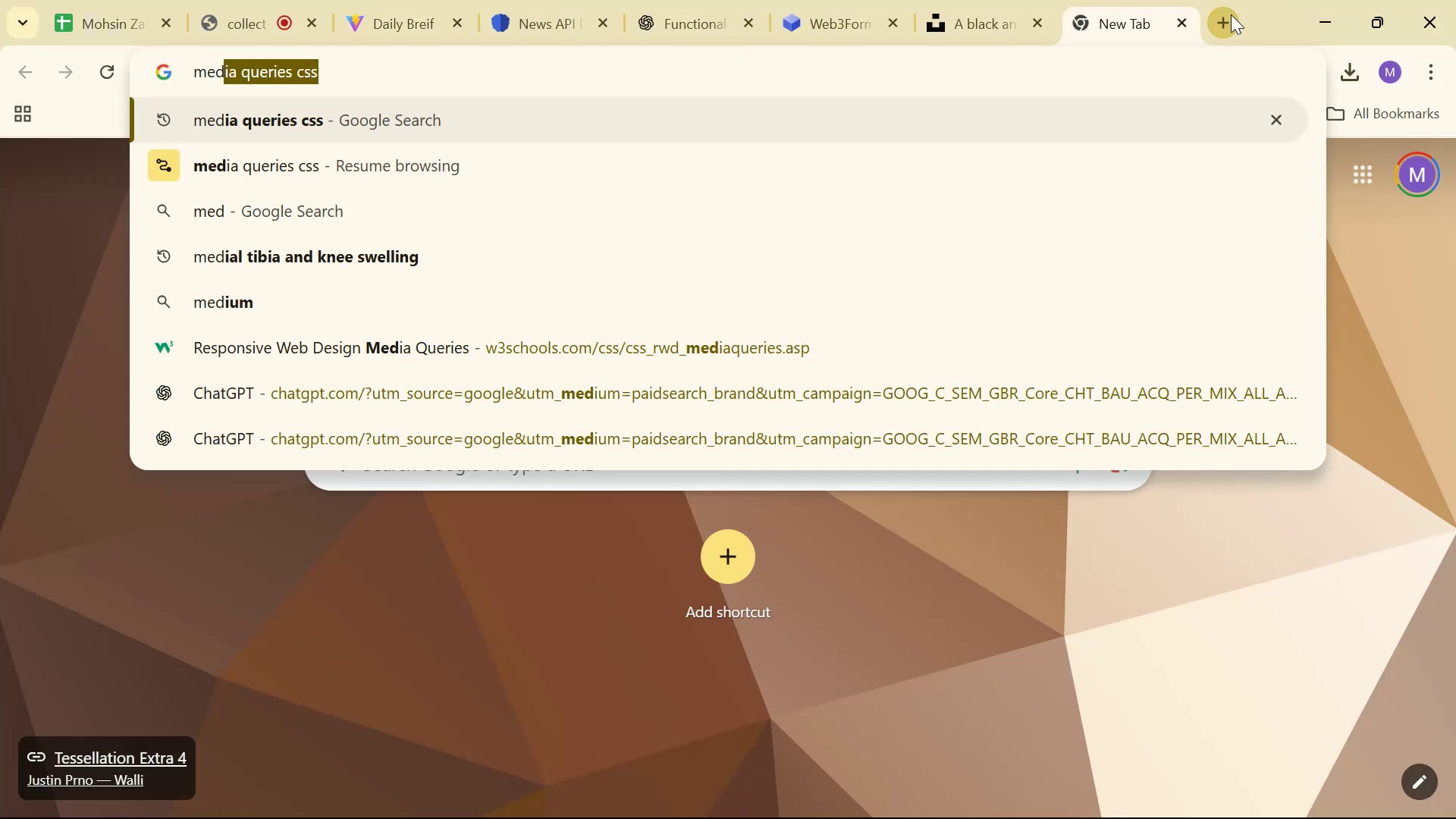 
key(Enter)
 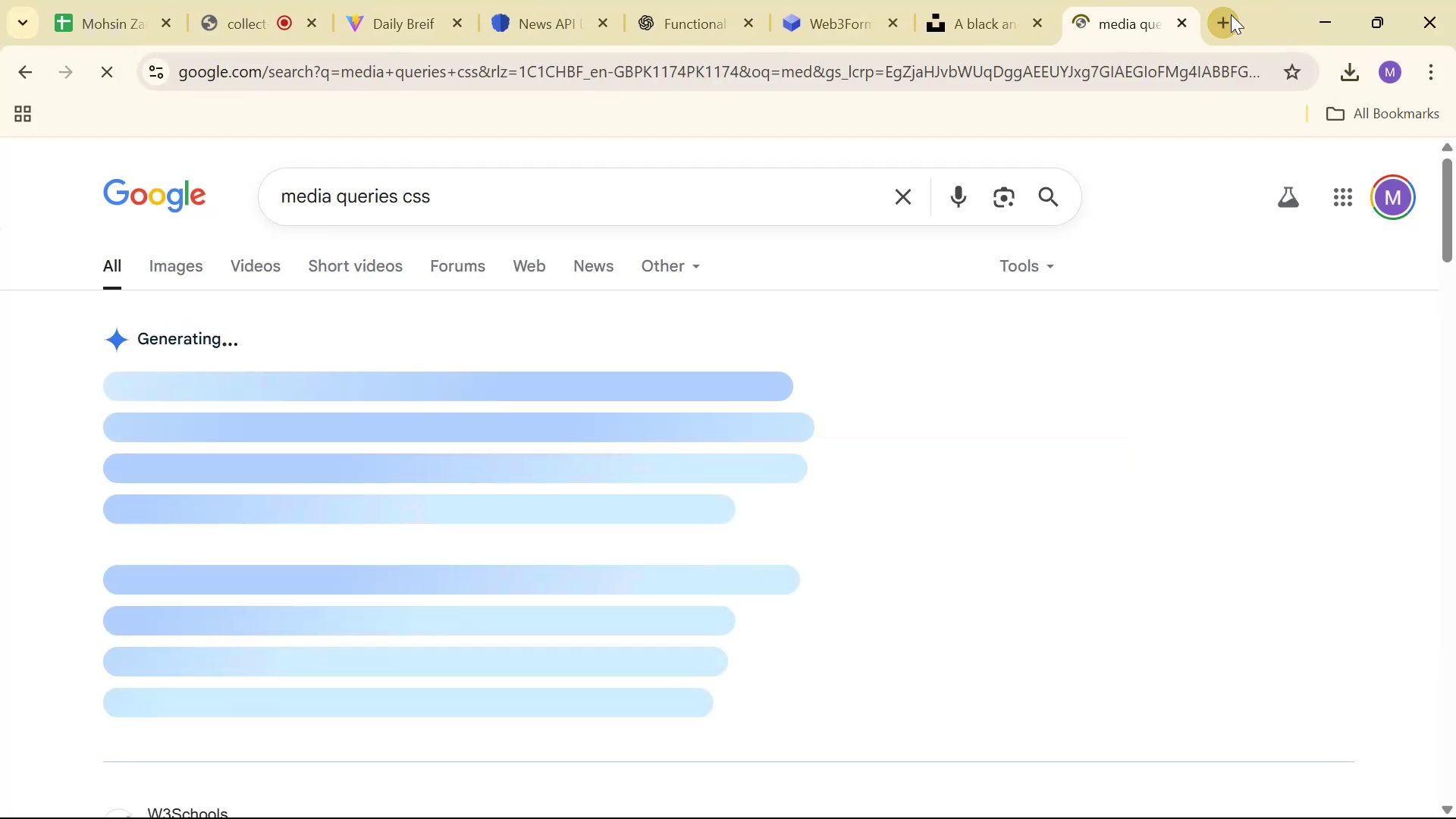 
scroll: coordinate [1152, 263], scroll_direction: down, amount: 2.0
 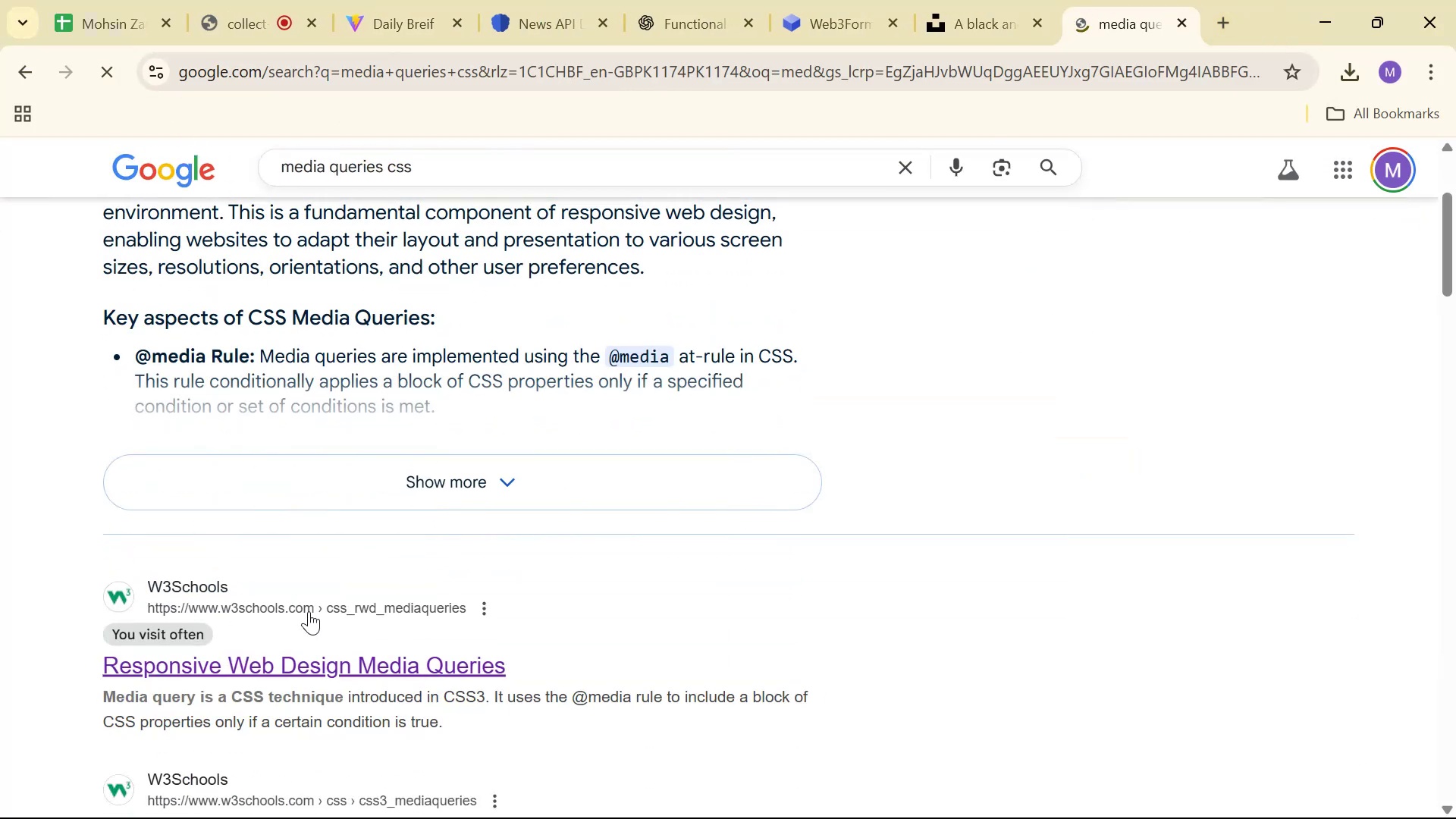 
left_click([331, 649])
 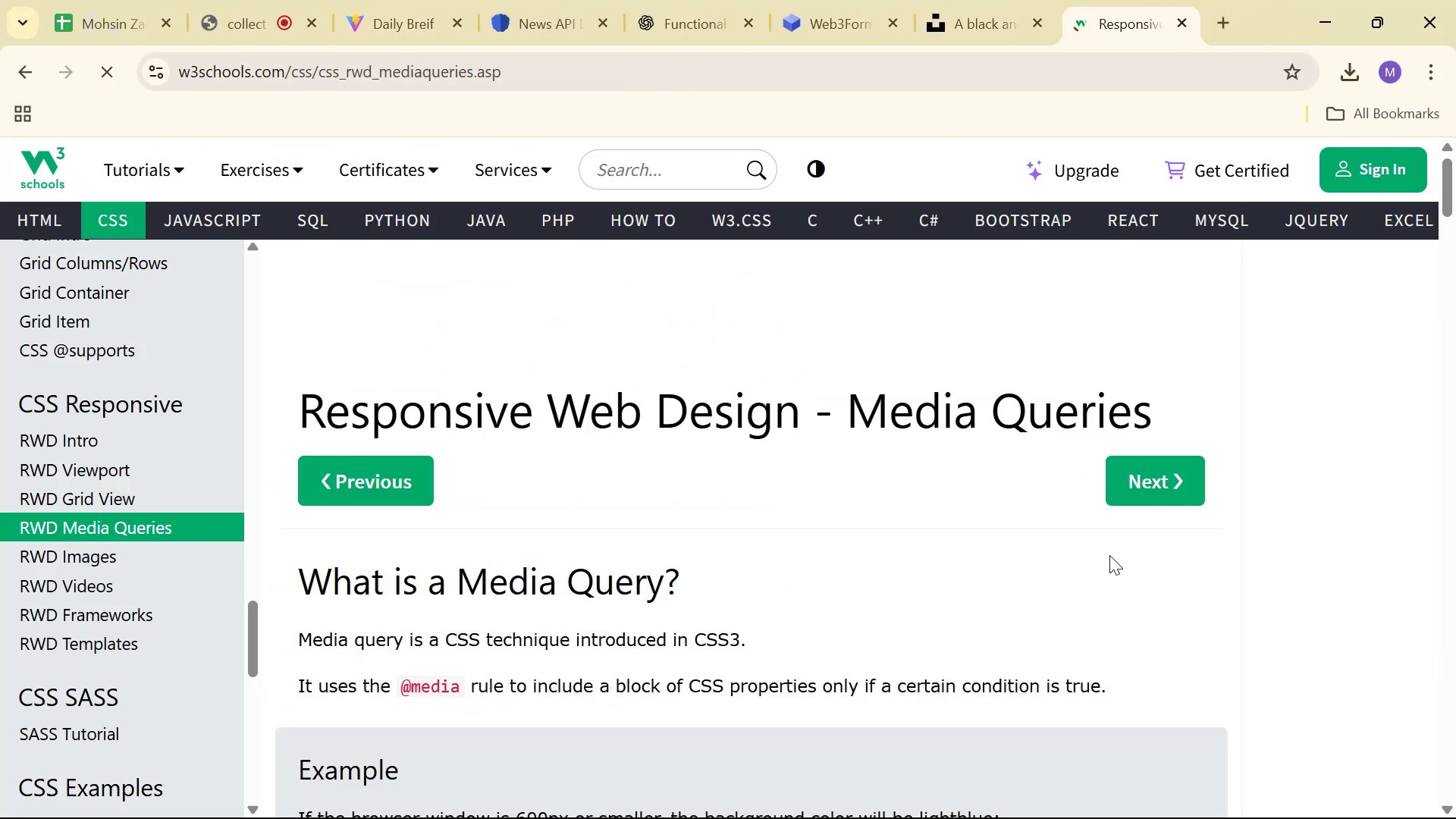 
scroll: coordinate [1240, 455], scroll_direction: down, amount: 4.0
 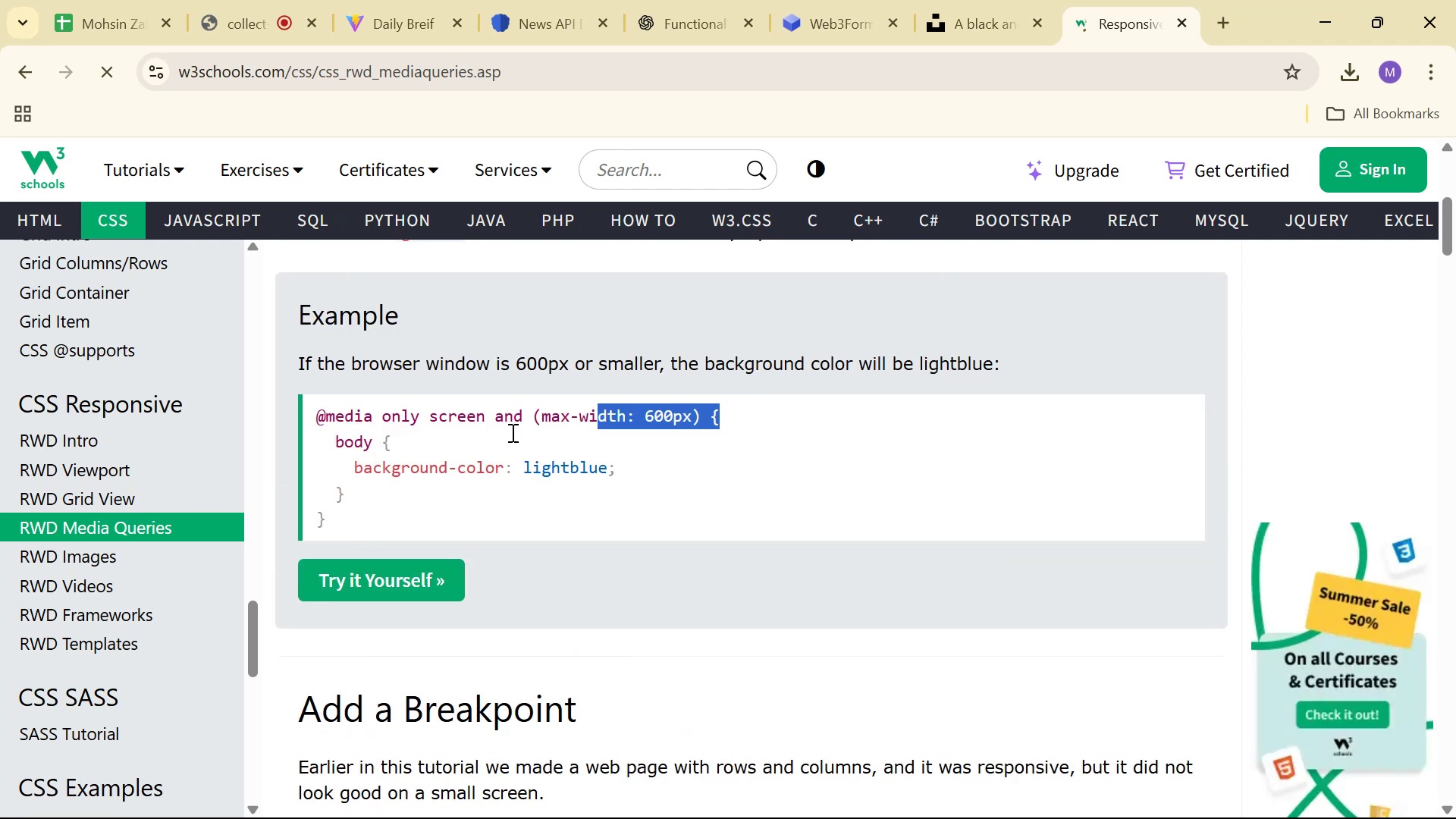 
key(Control+ControlLeft)
 